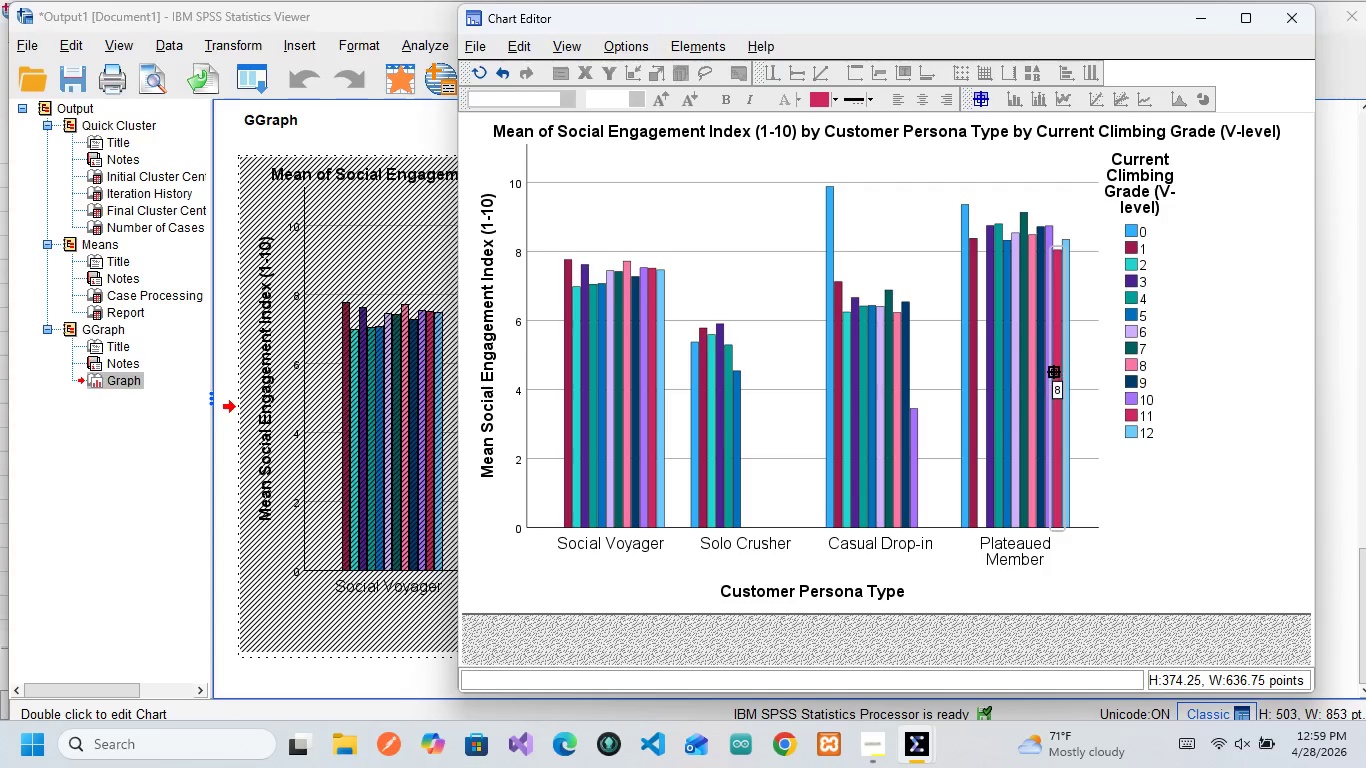 
left_click([1059, 362])
 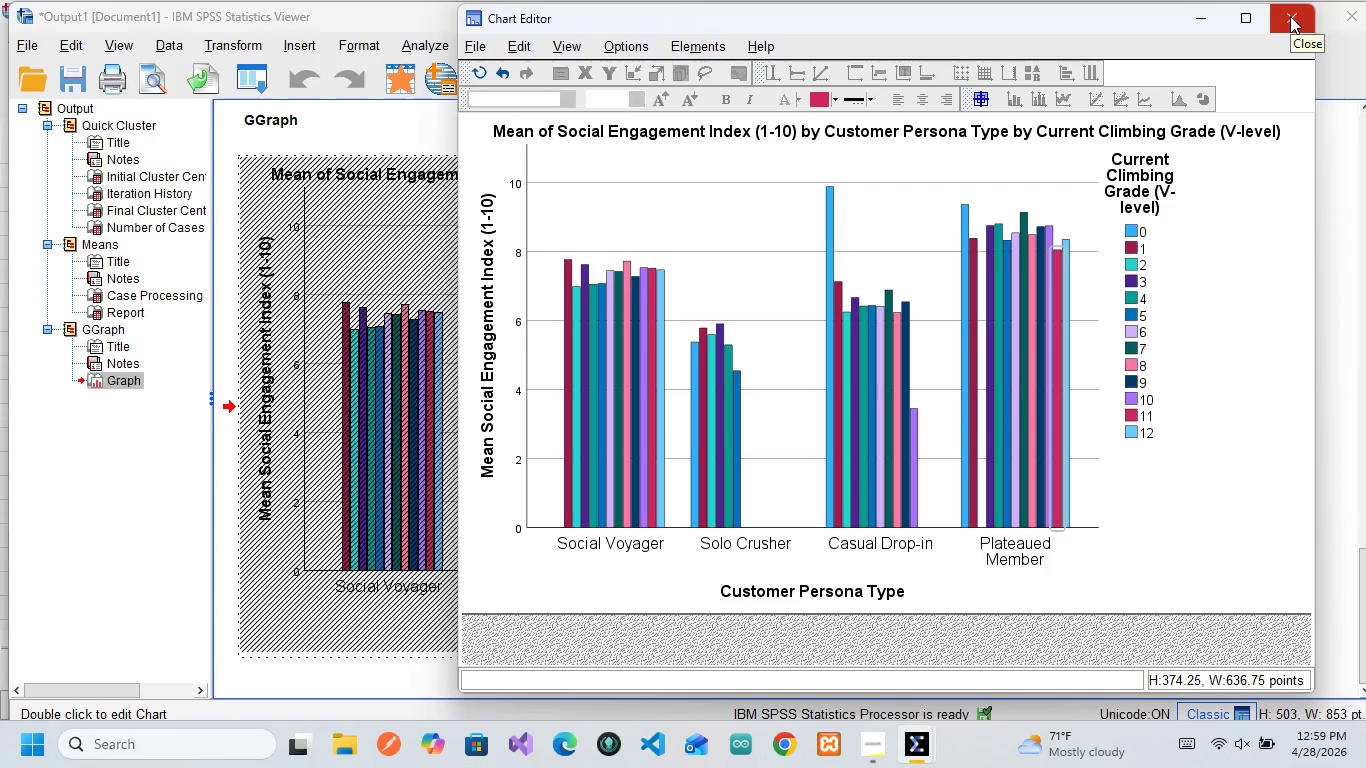 
wait(5.47)
 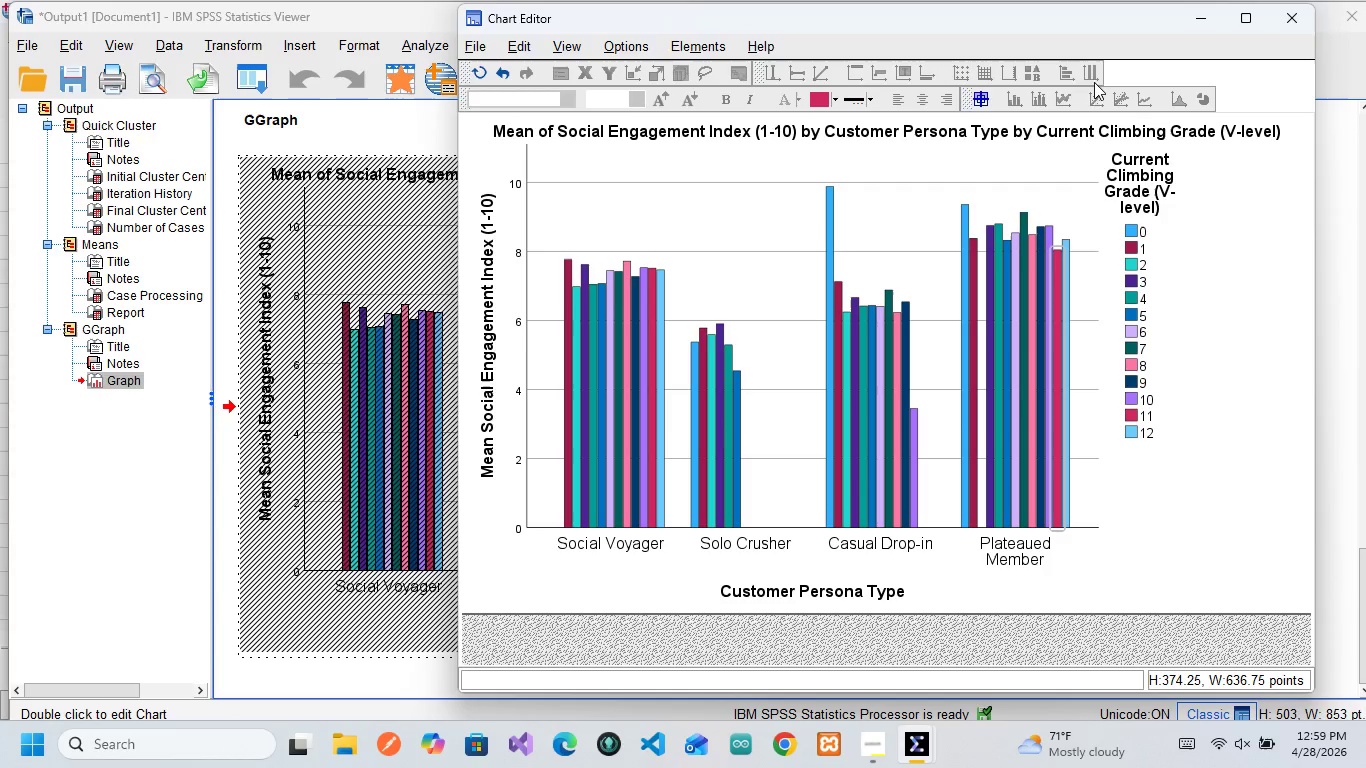 
left_click([1290, 16])
 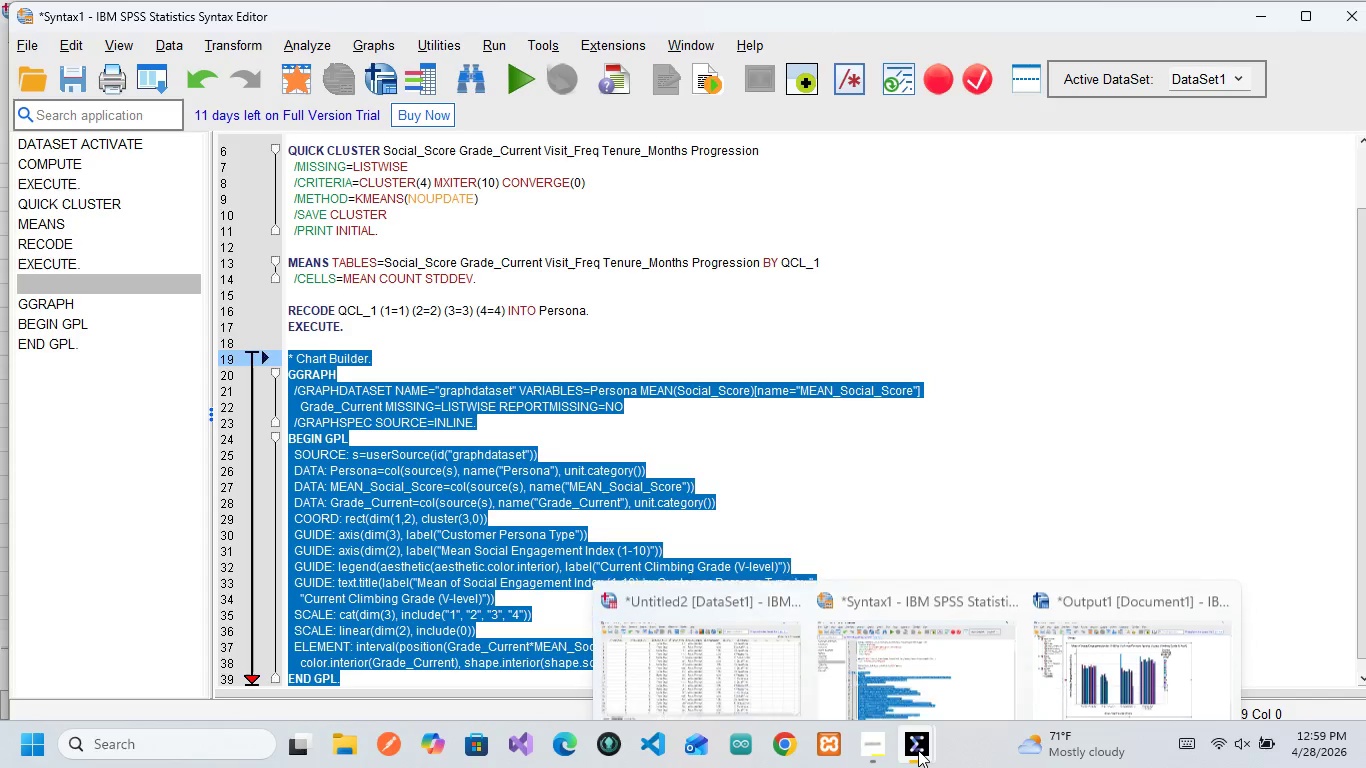 
wait(6.91)
 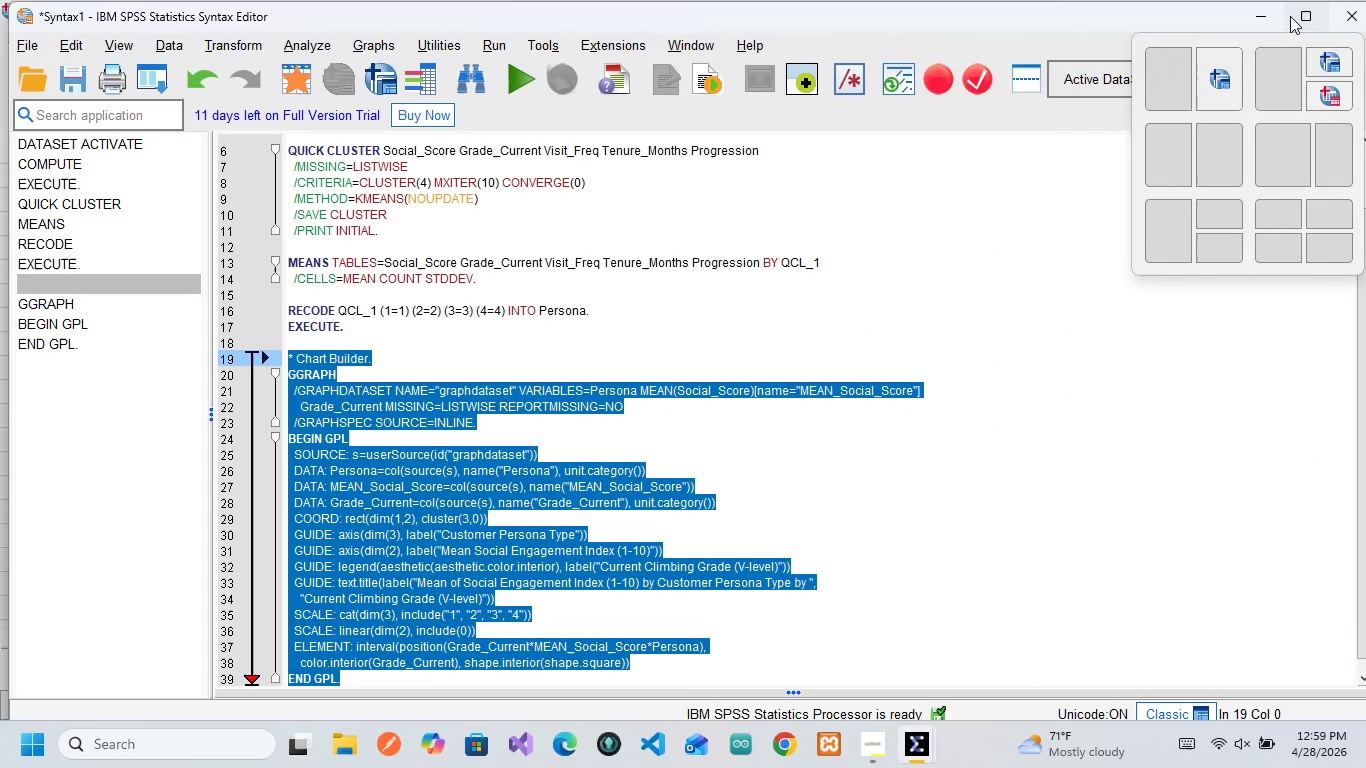 
left_click([1096, 668])
 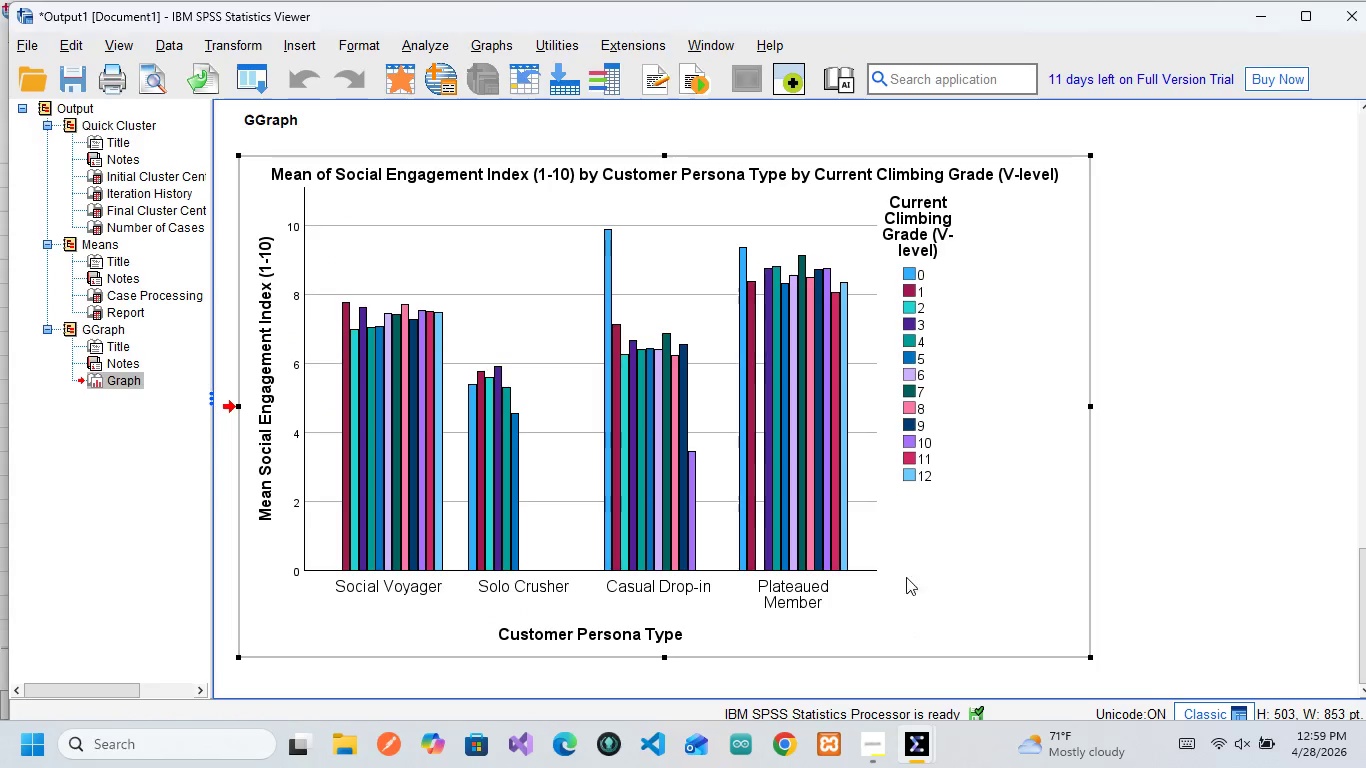 
mouse_move([888, 562])
 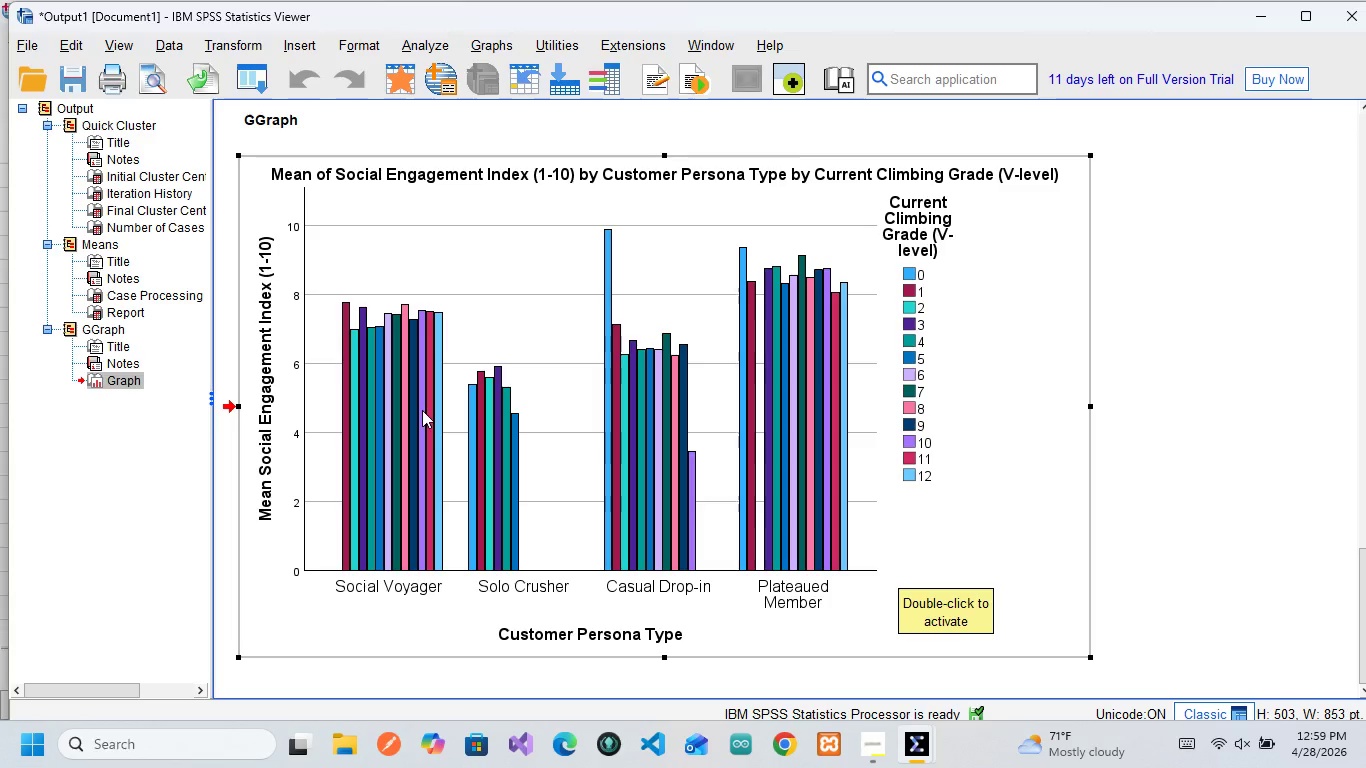 
wait(11.42)
 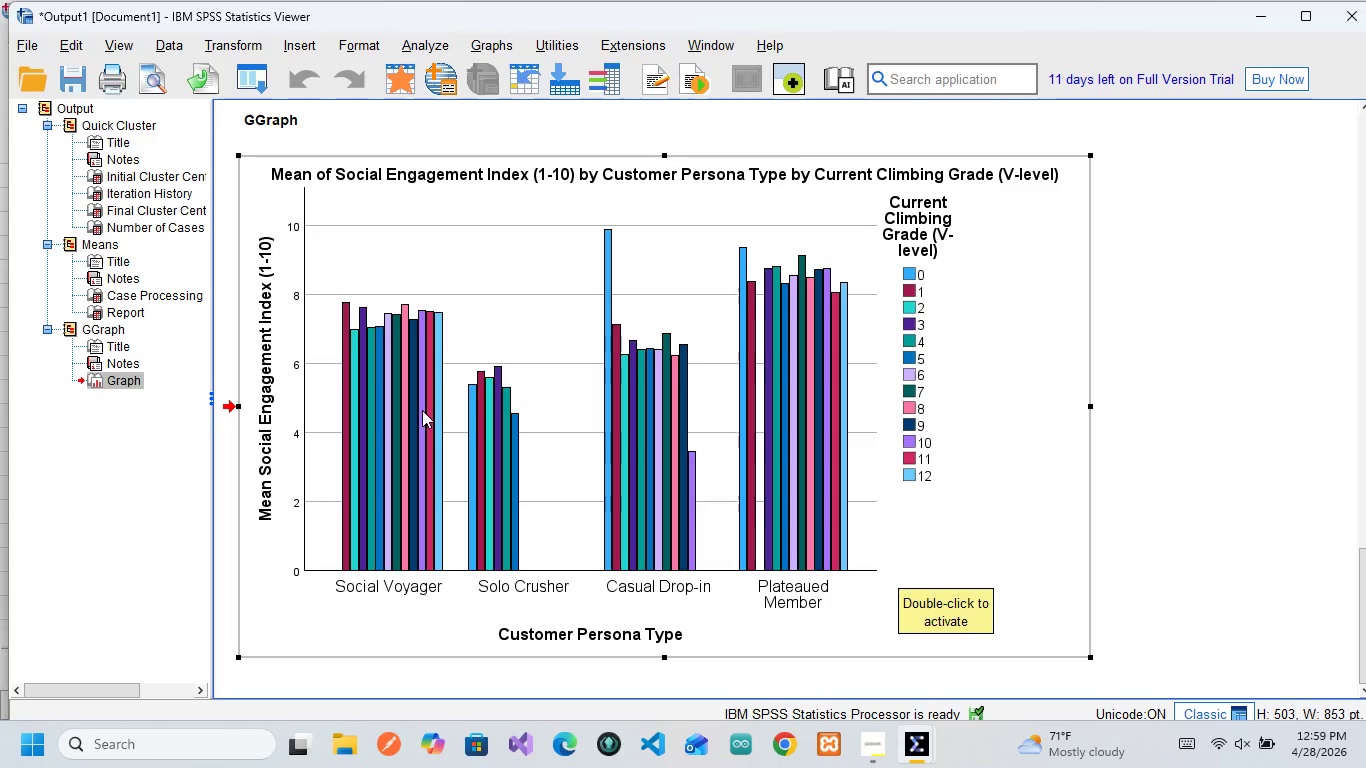 
mouse_move([399, 338])
 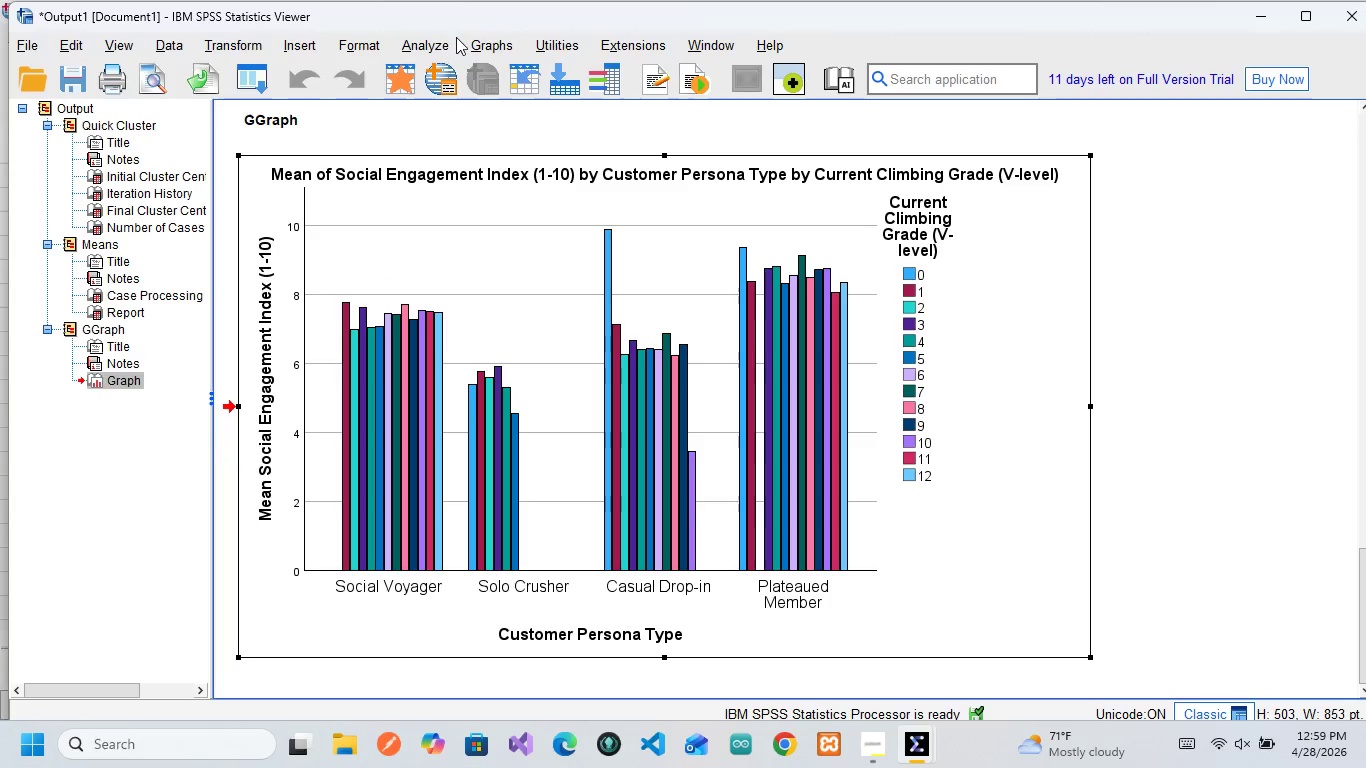 
left_click([488, 45])
 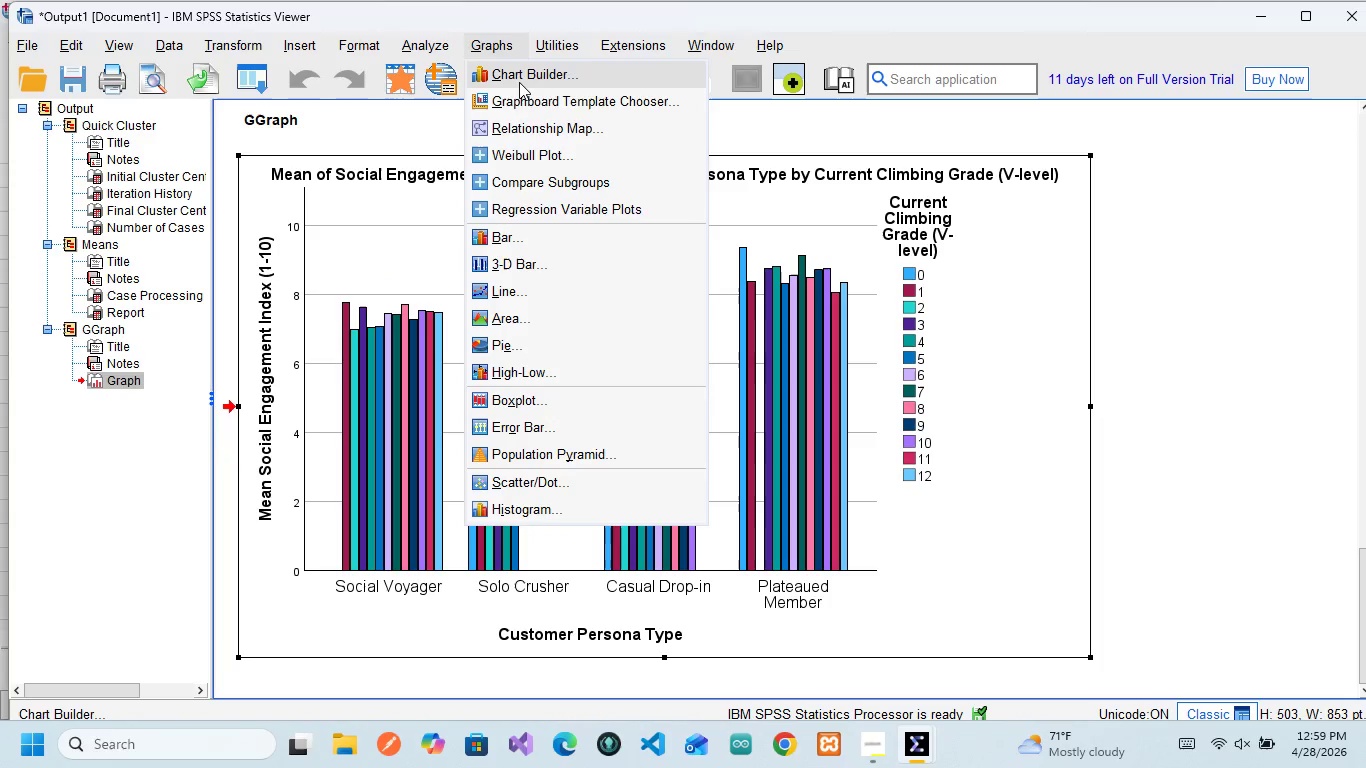 
left_click([519, 82])
 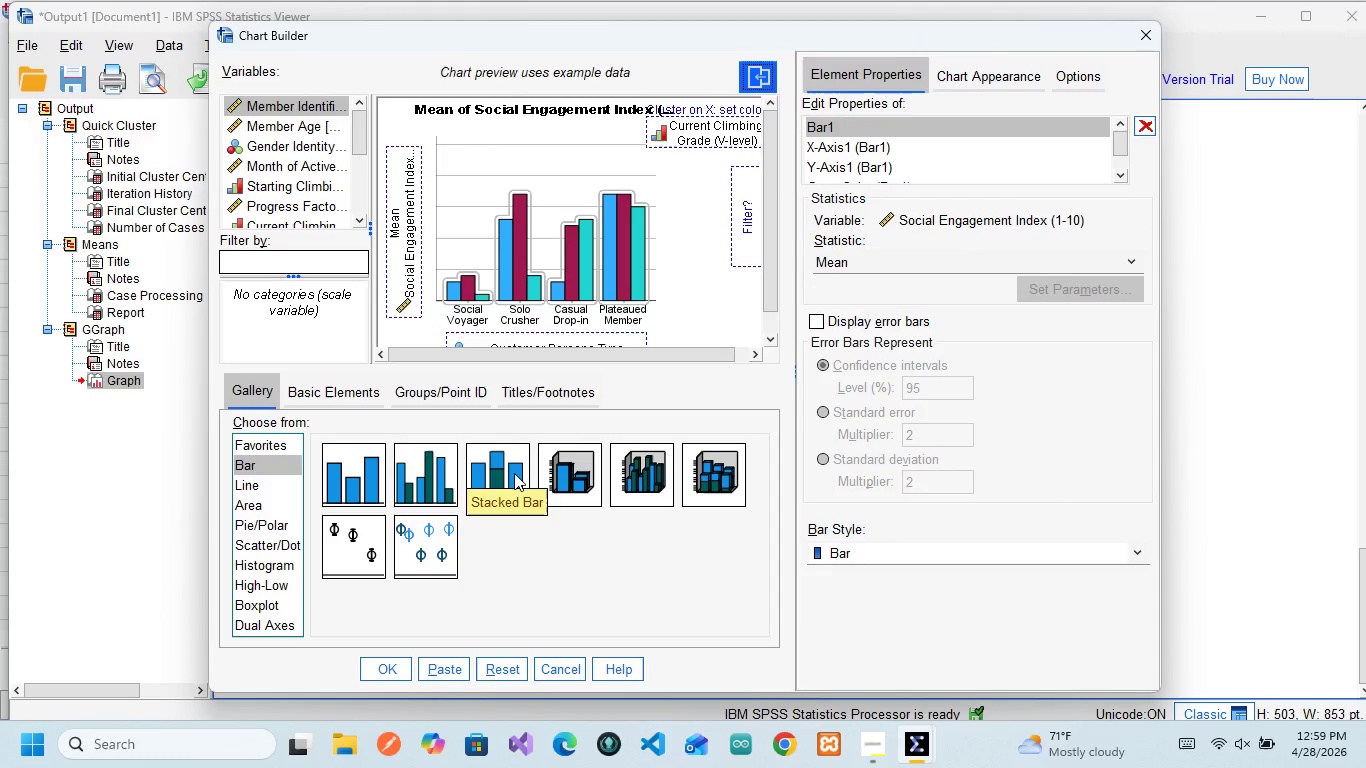 
wait(7.75)
 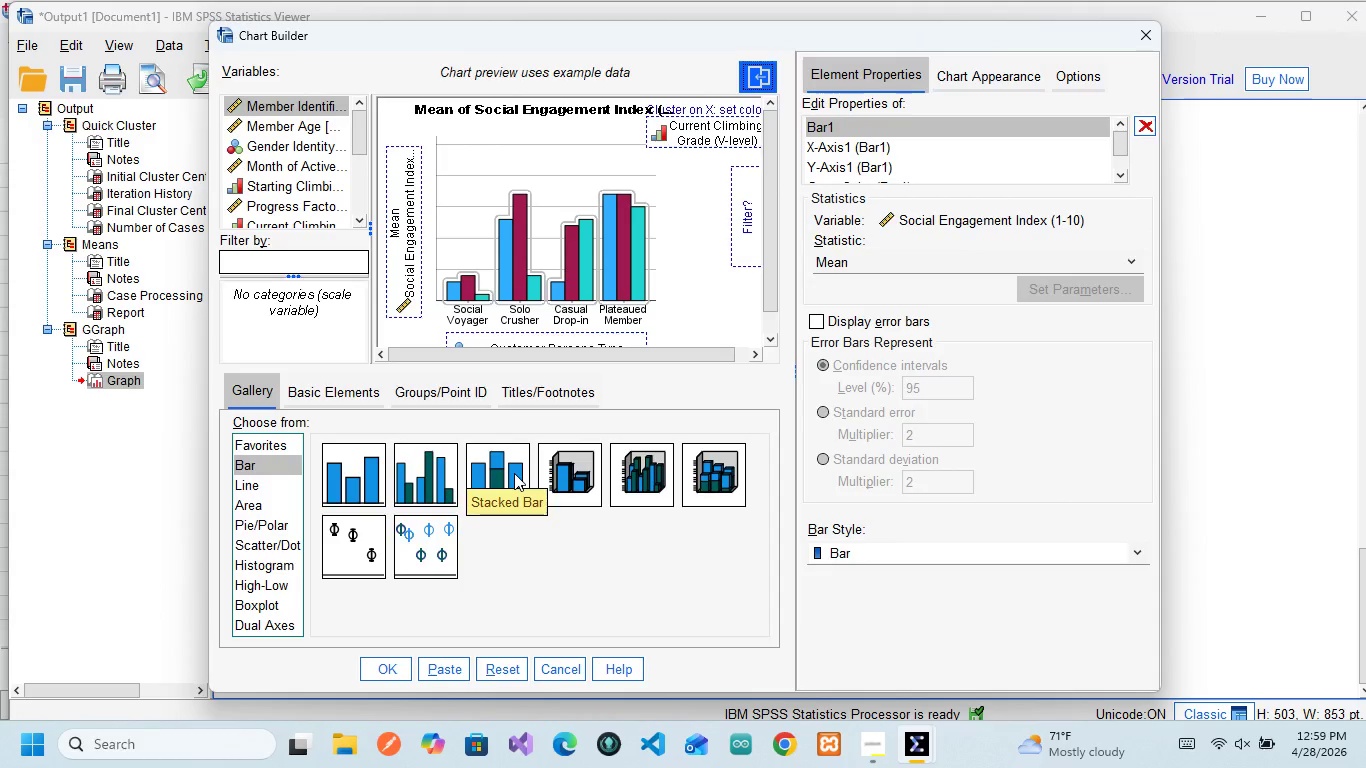 
mouse_move([373, 481])
 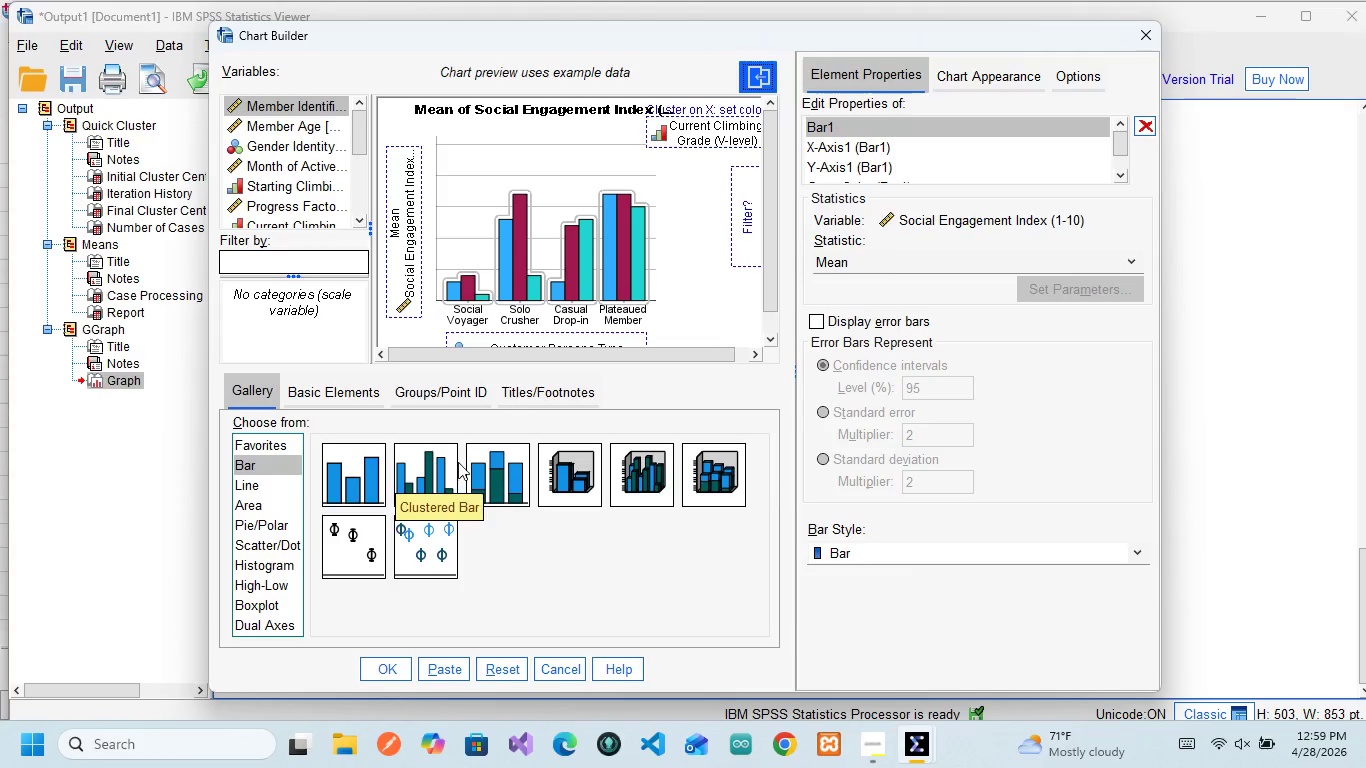 
mouse_move([485, 467])
 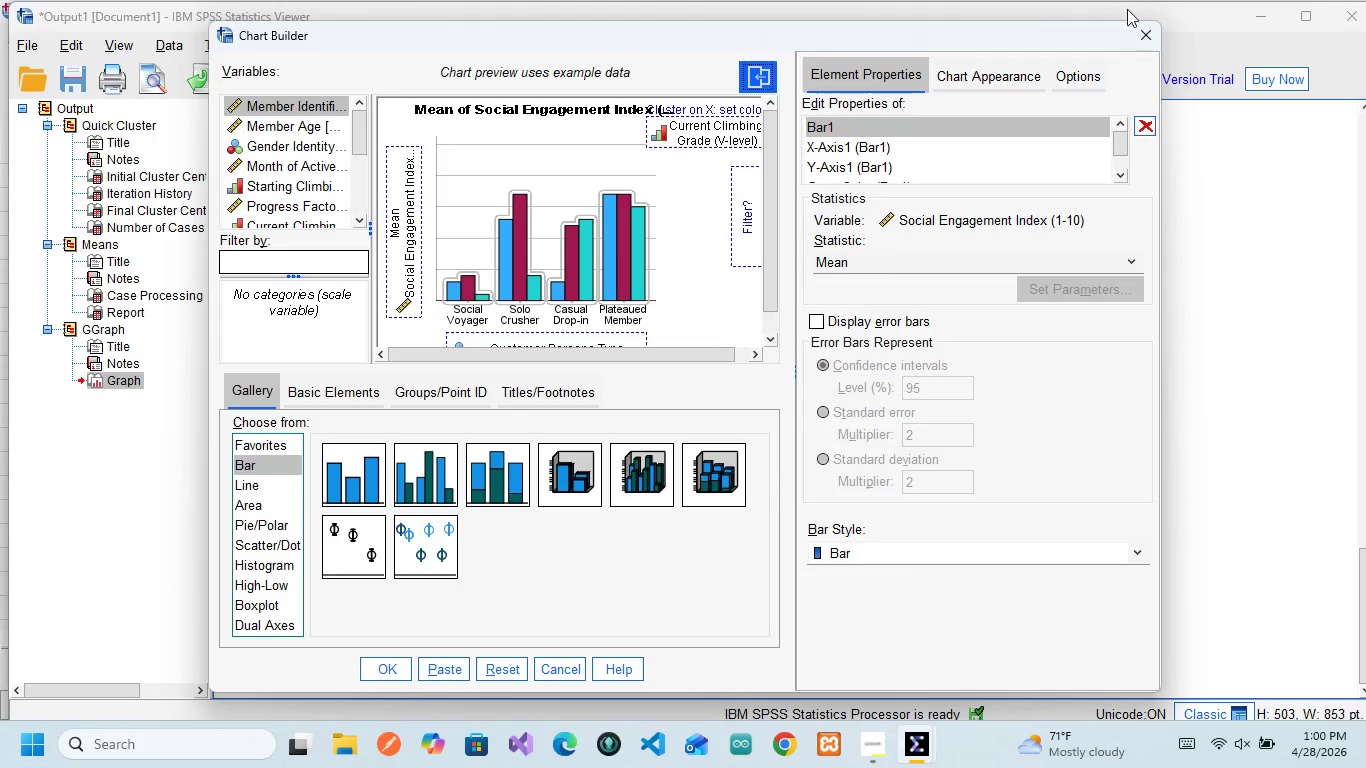 
left_click([1139, 38])
 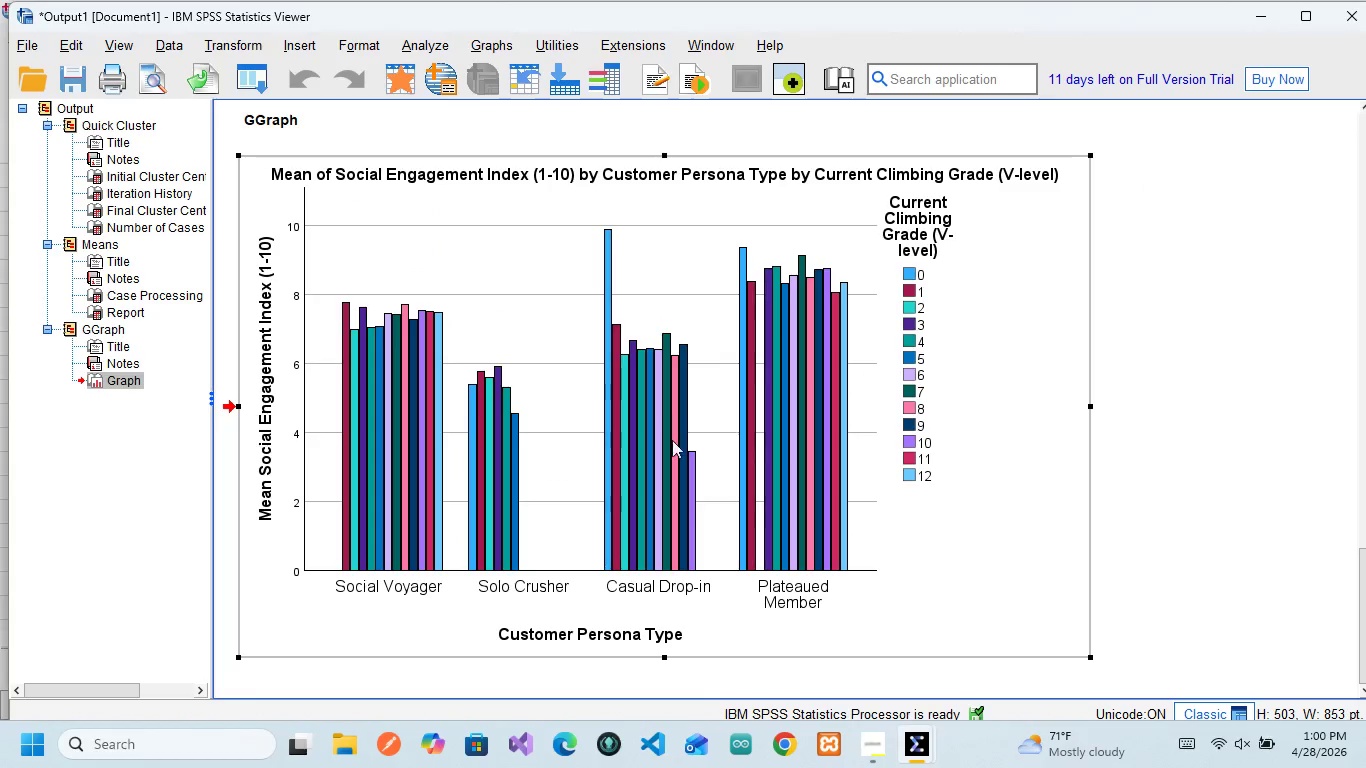 
mouse_move([637, 483])
 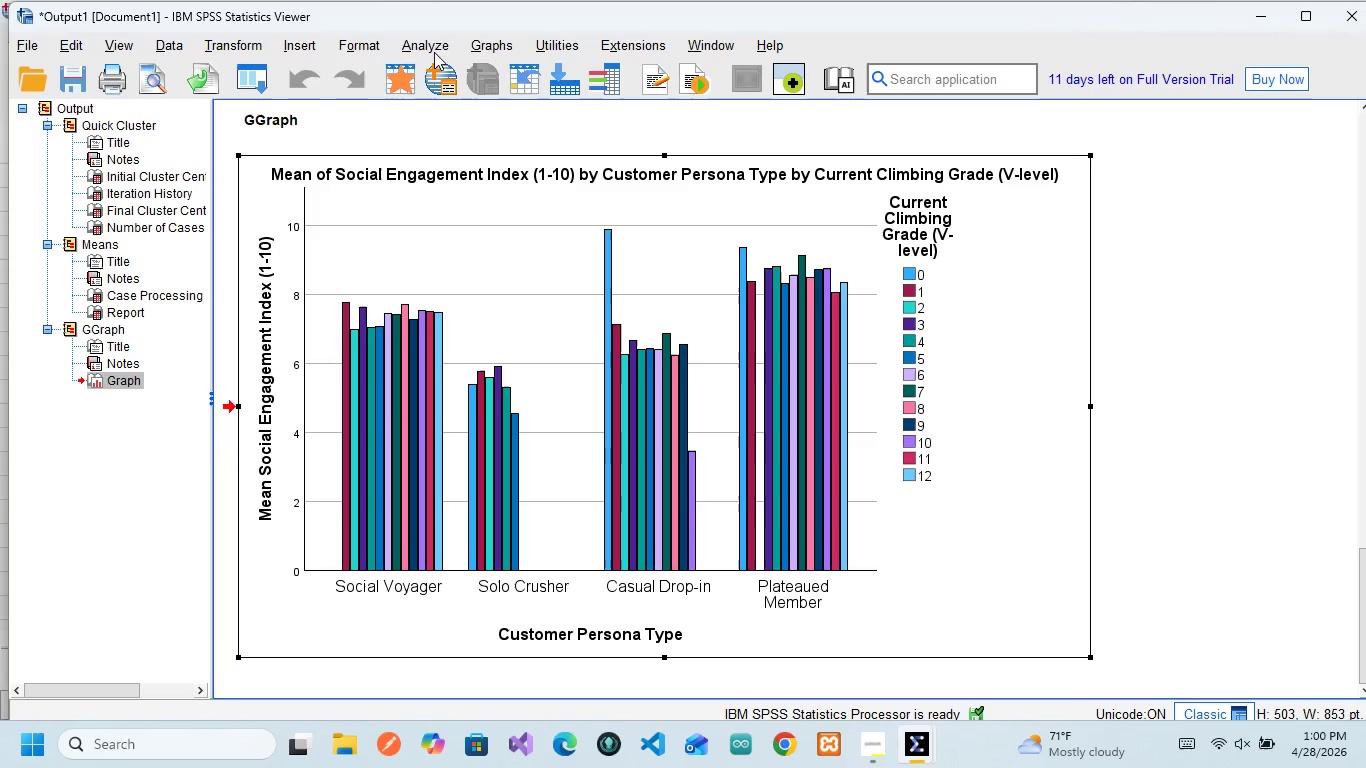 
left_click([480, 40])
 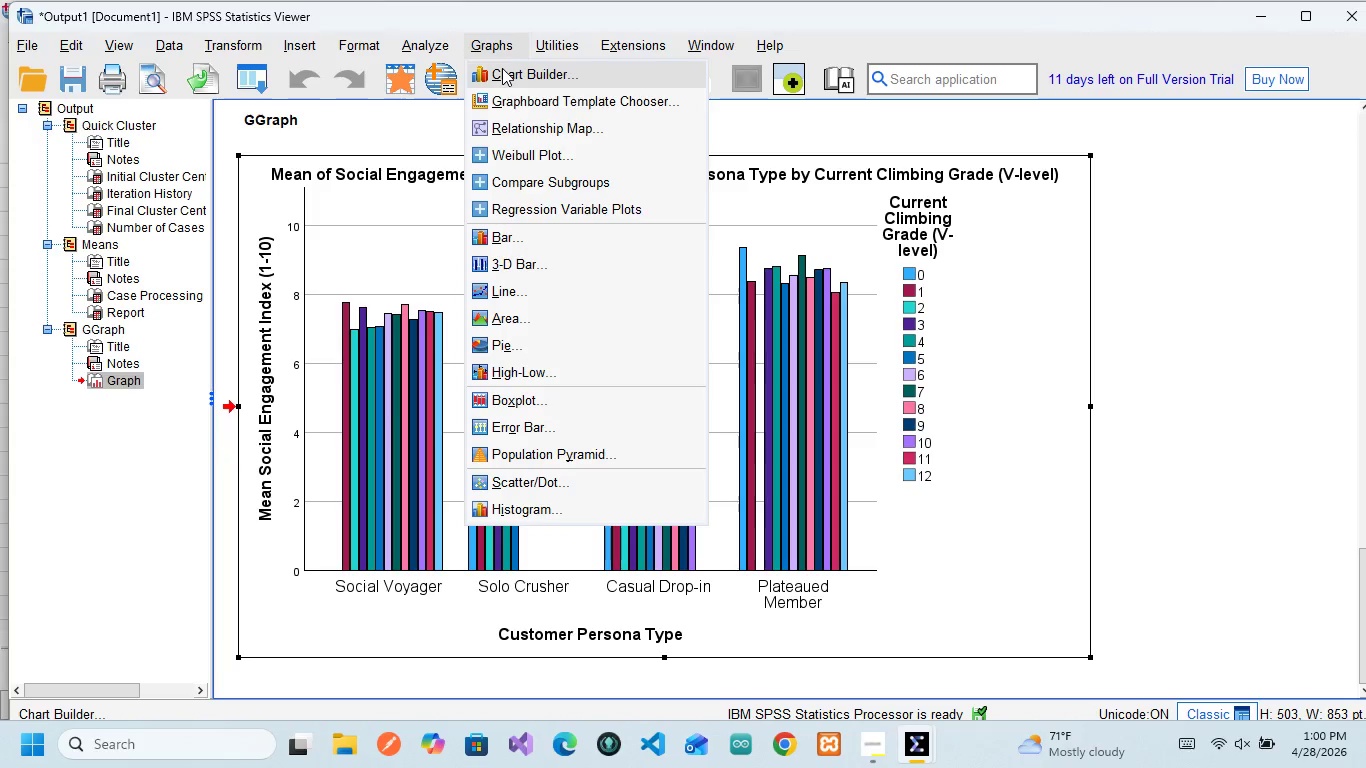 
left_click([502, 68])
 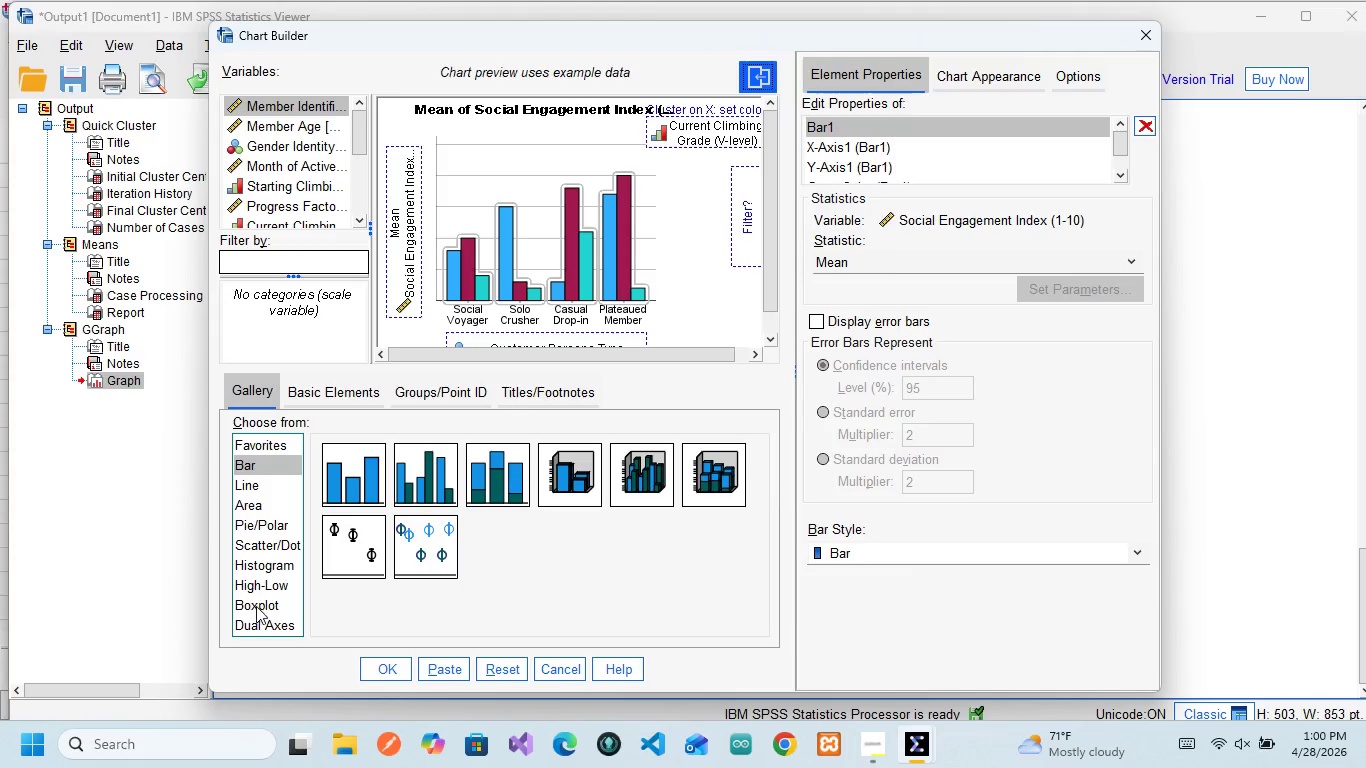 
wait(5.72)
 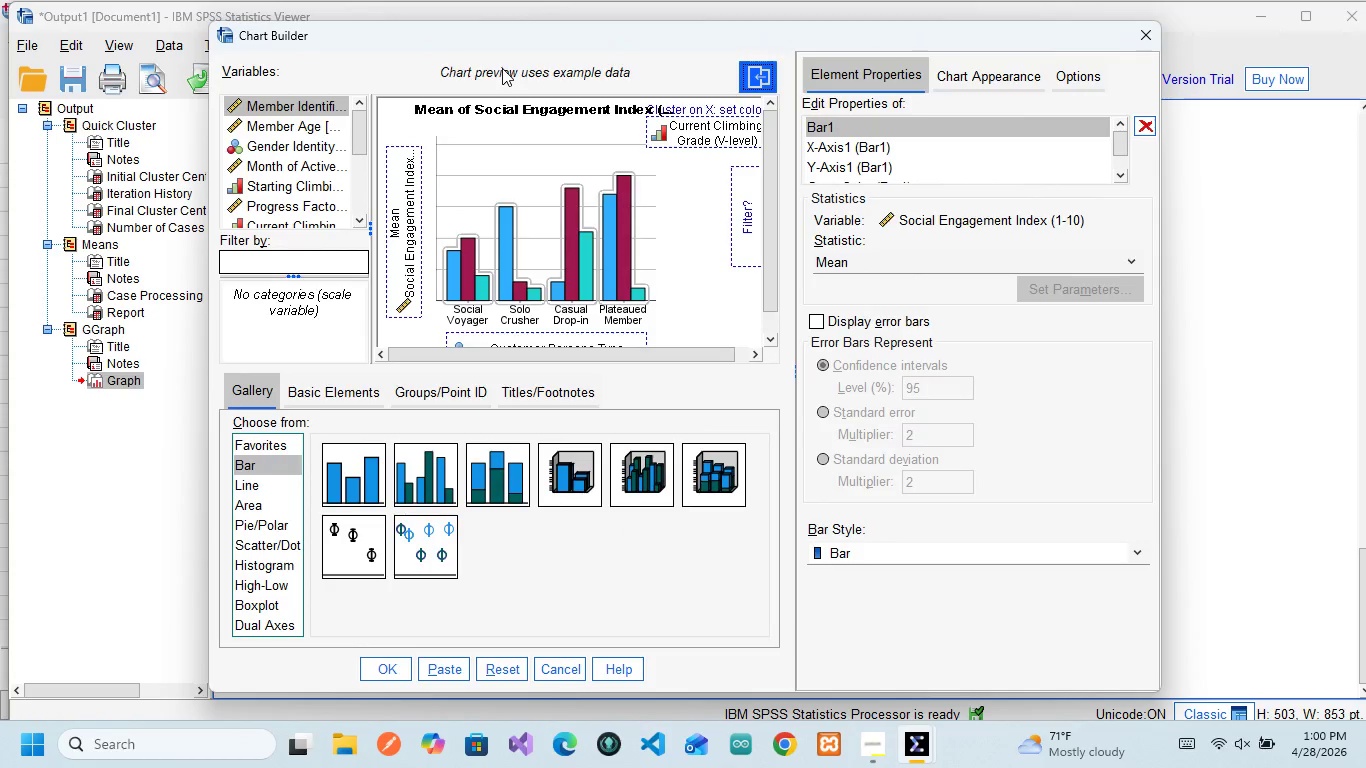 
left_click([258, 603])
 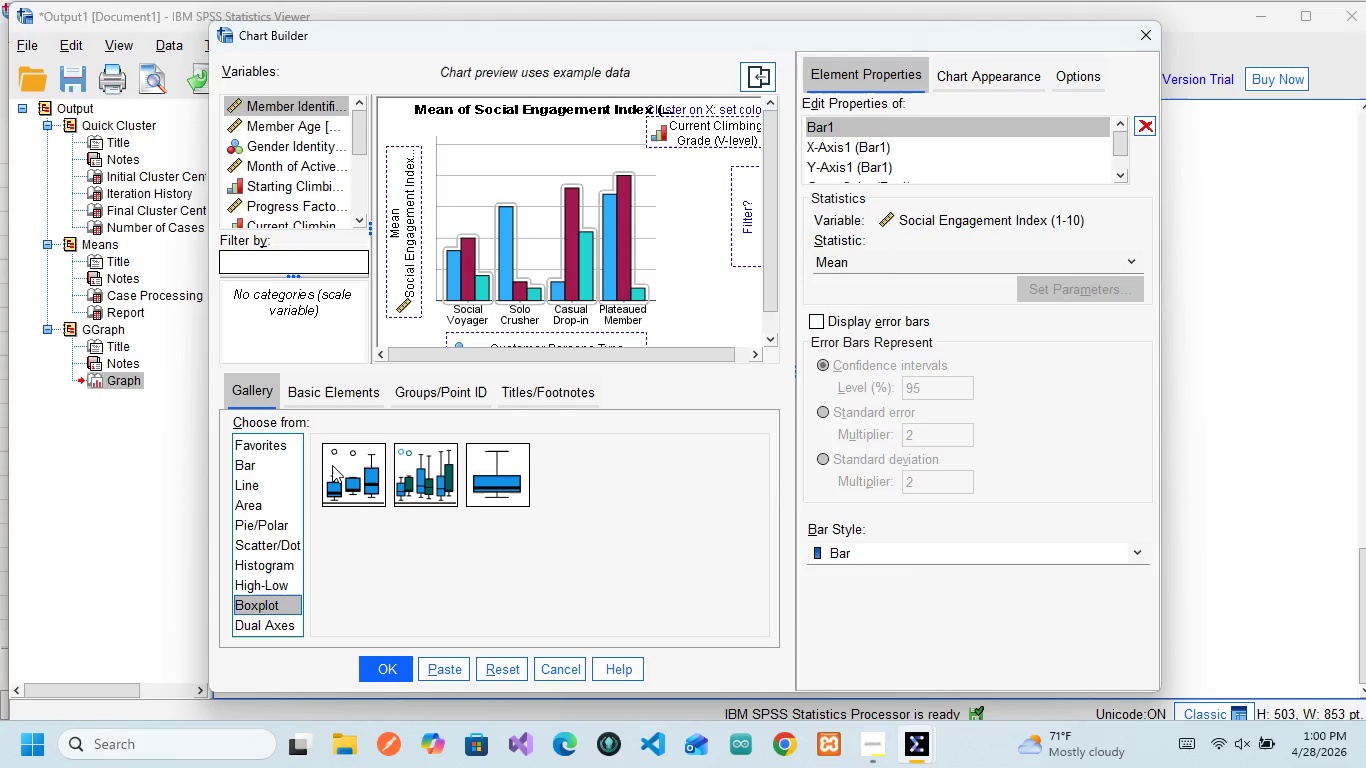 
wait(7.78)
 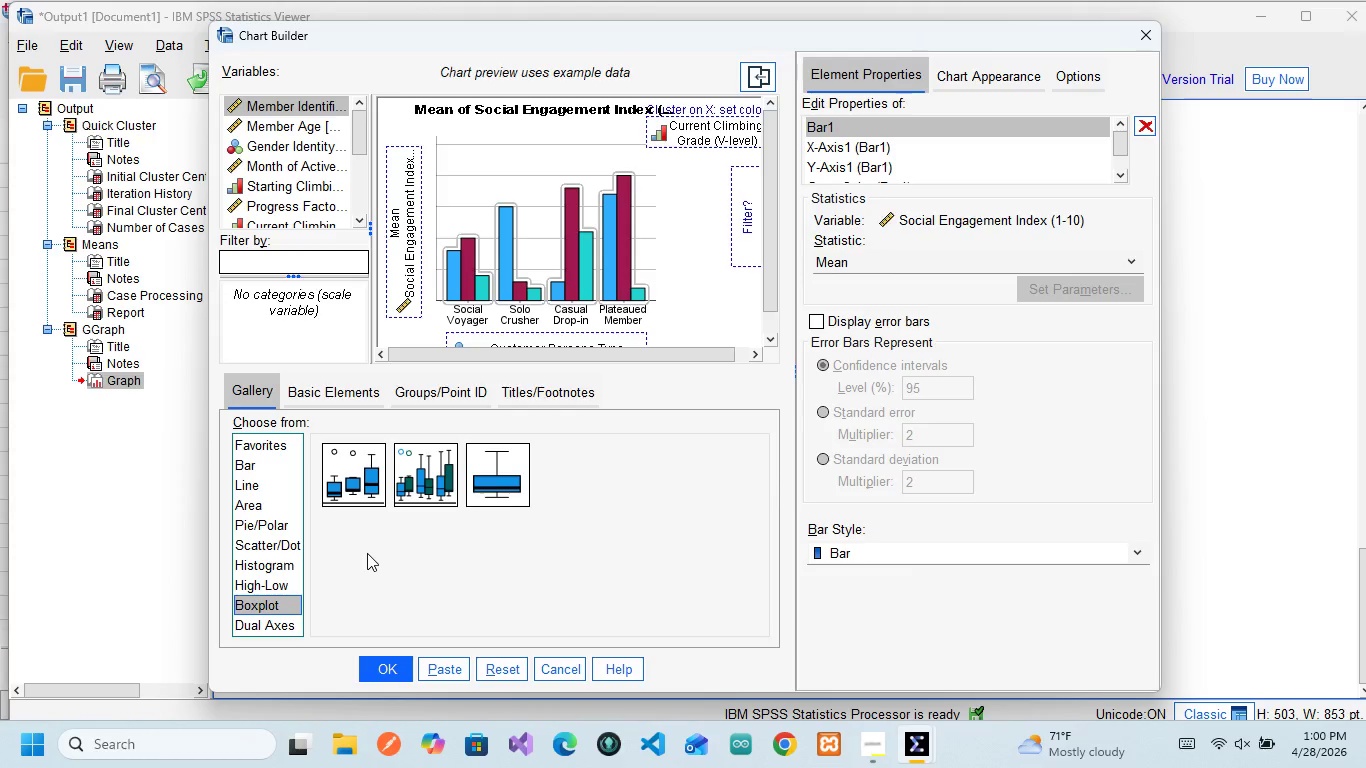 
left_click_drag(start_coordinate=[351, 464], to_coordinate=[356, 456])
 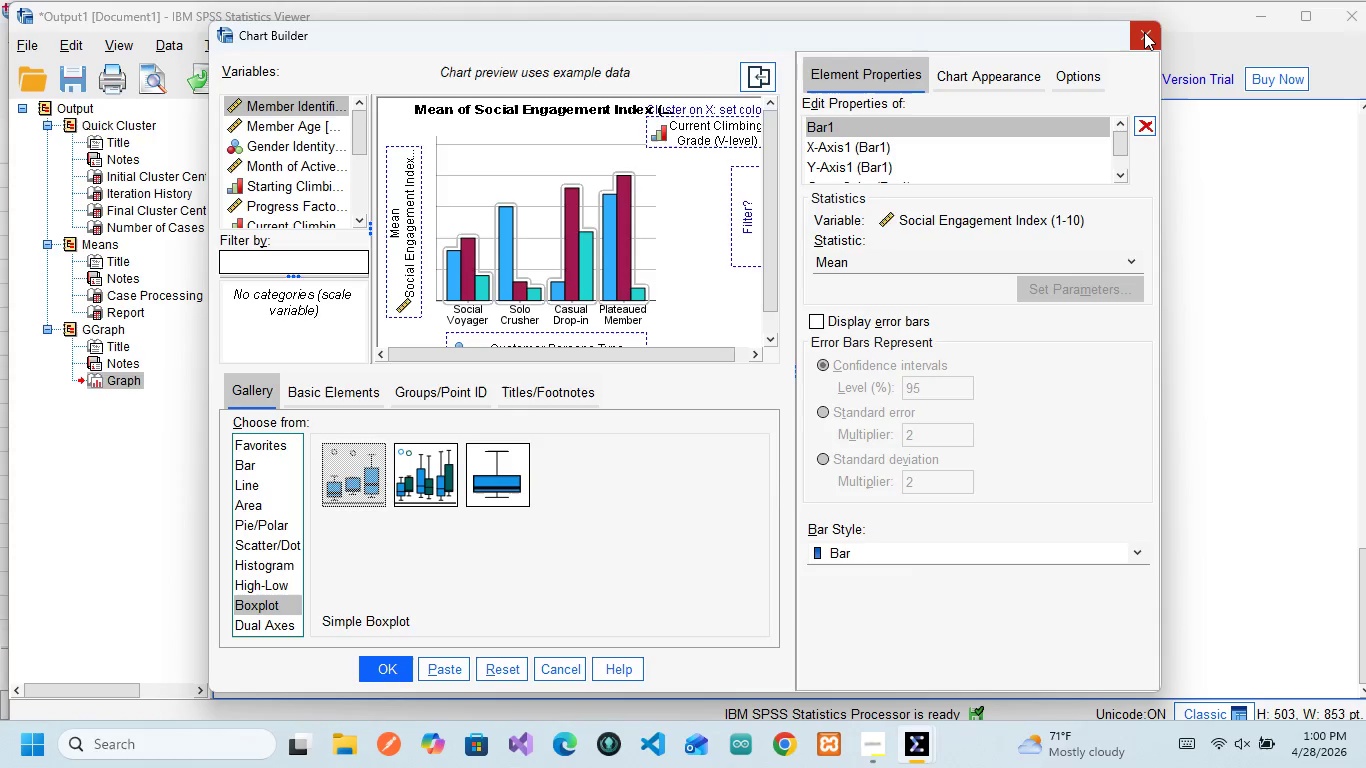 
left_click([1145, 32])
 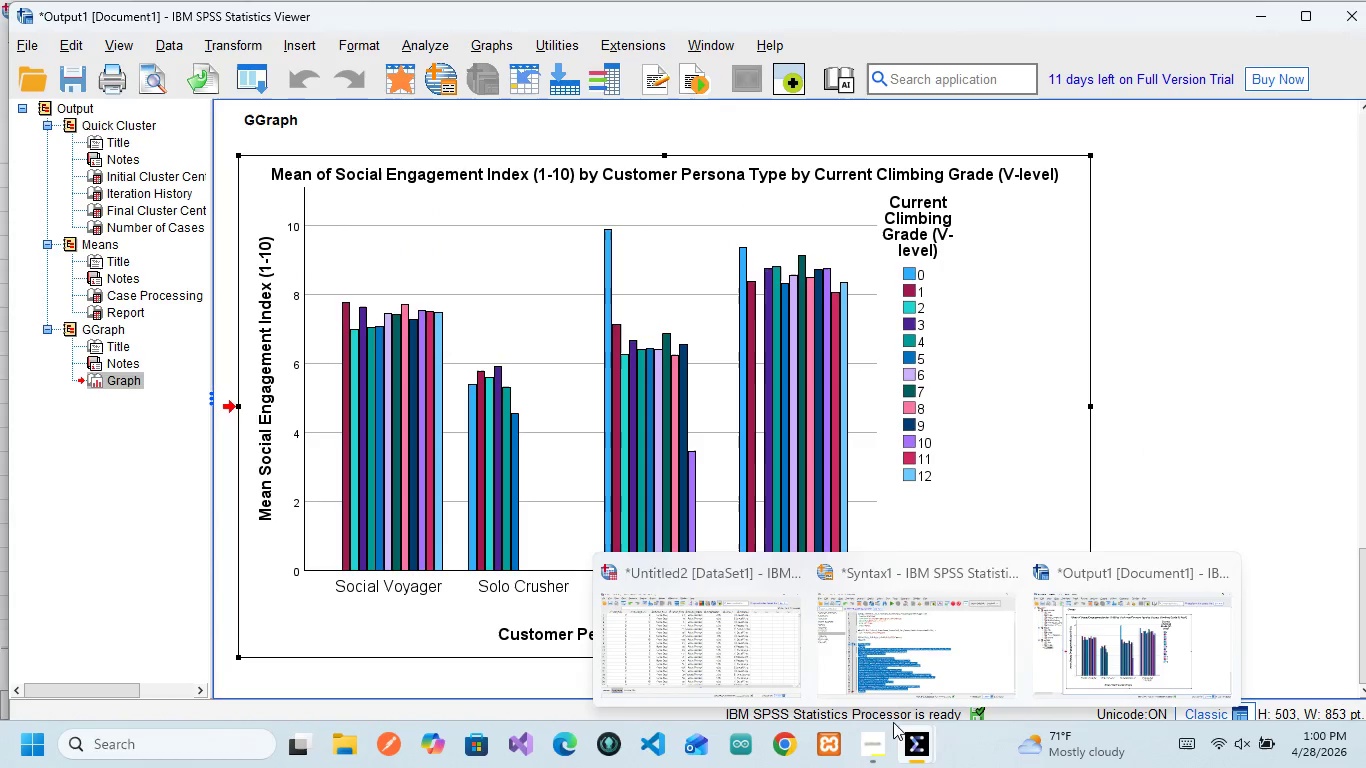 
left_click([744, 640])
 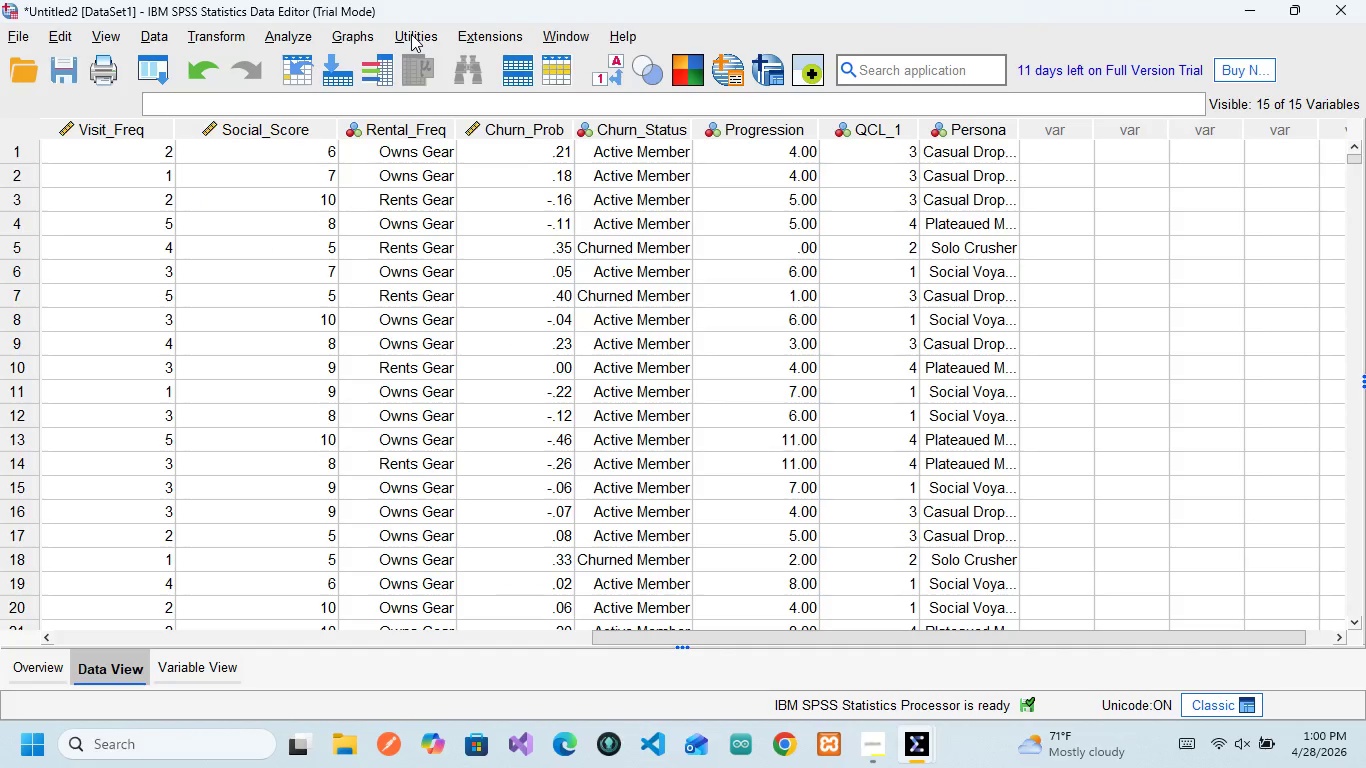 
left_click([341, 35])
 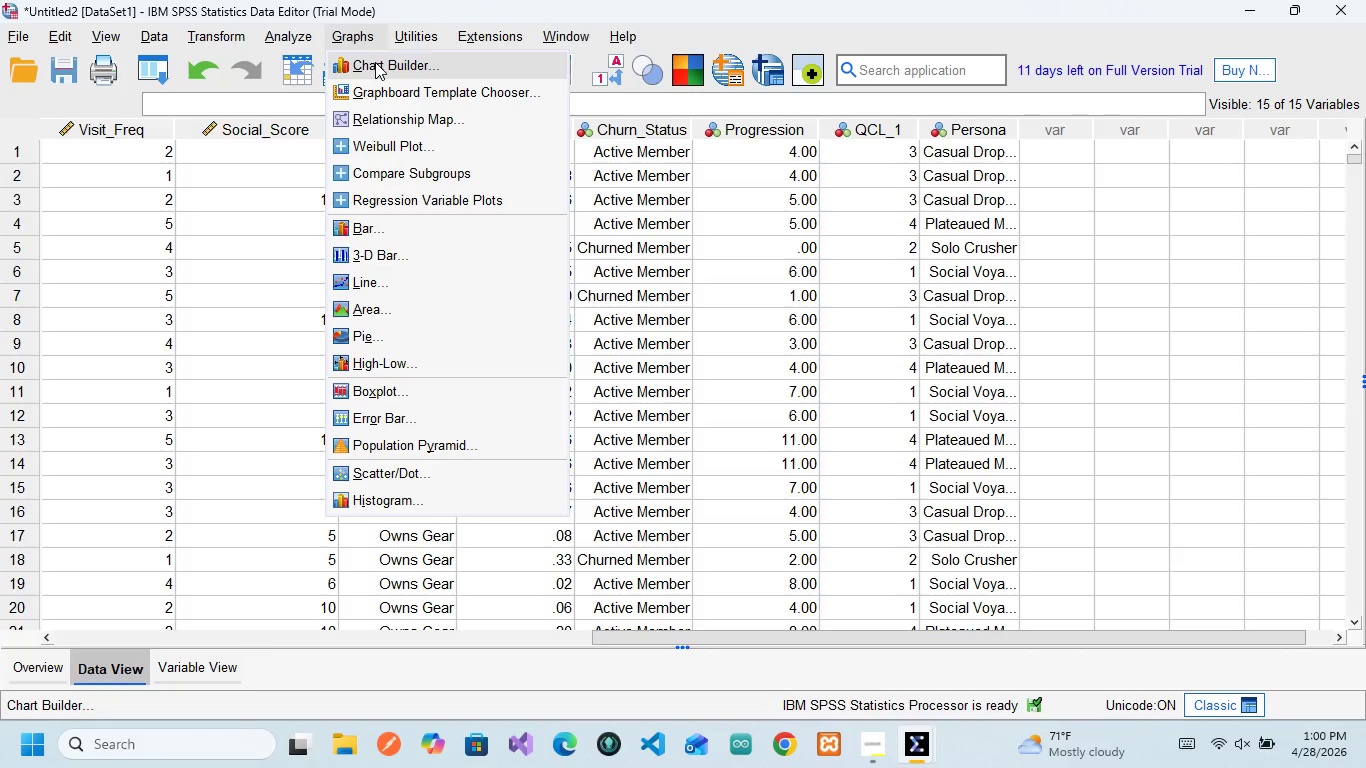 
left_click([375, 62])
 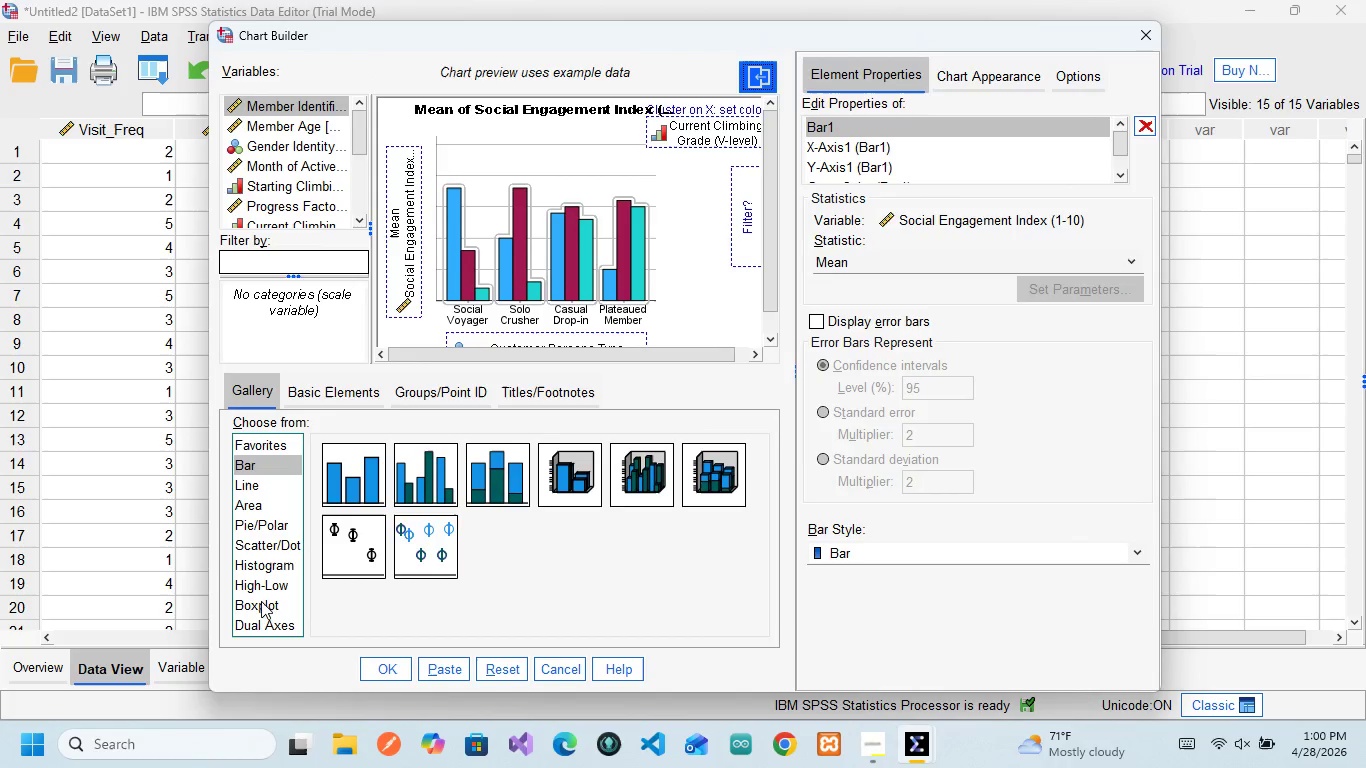 
left_click([261, 601])
 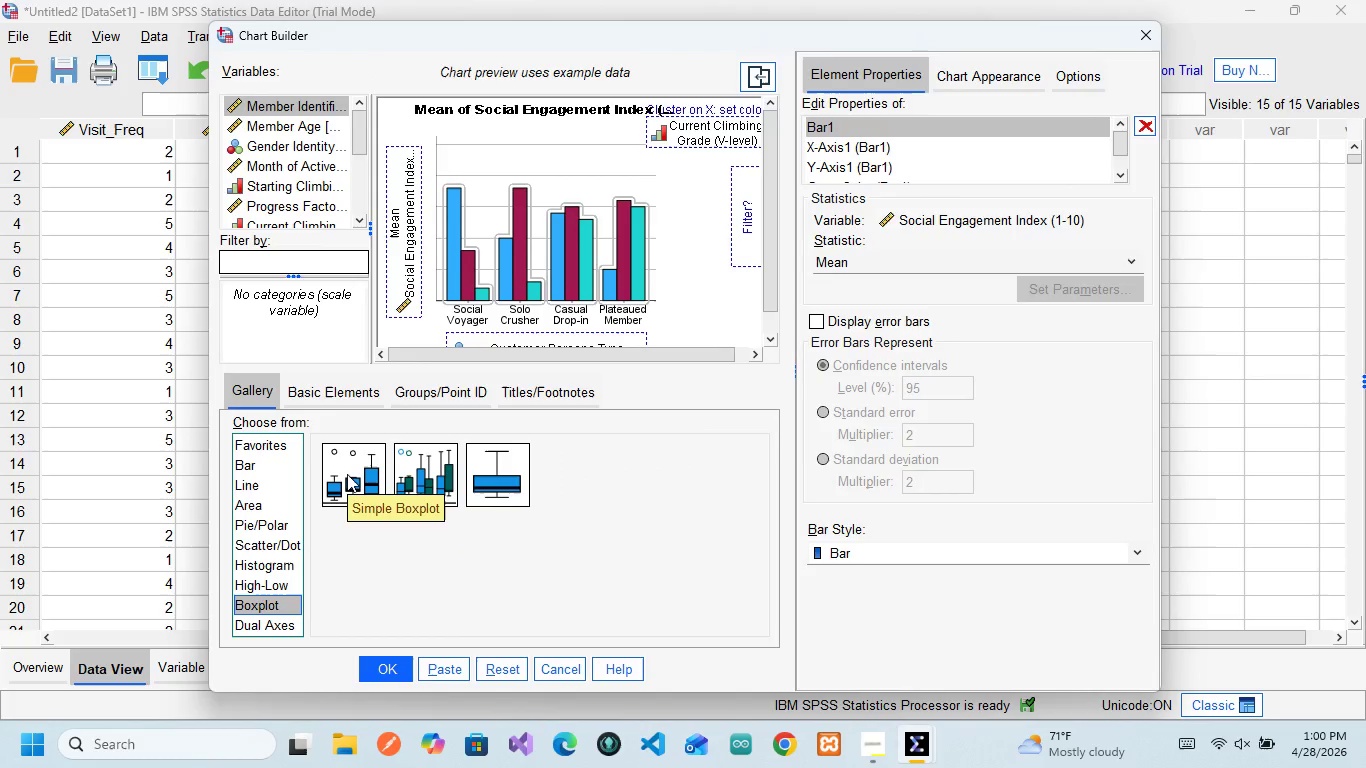 
left_click([347, 474])
 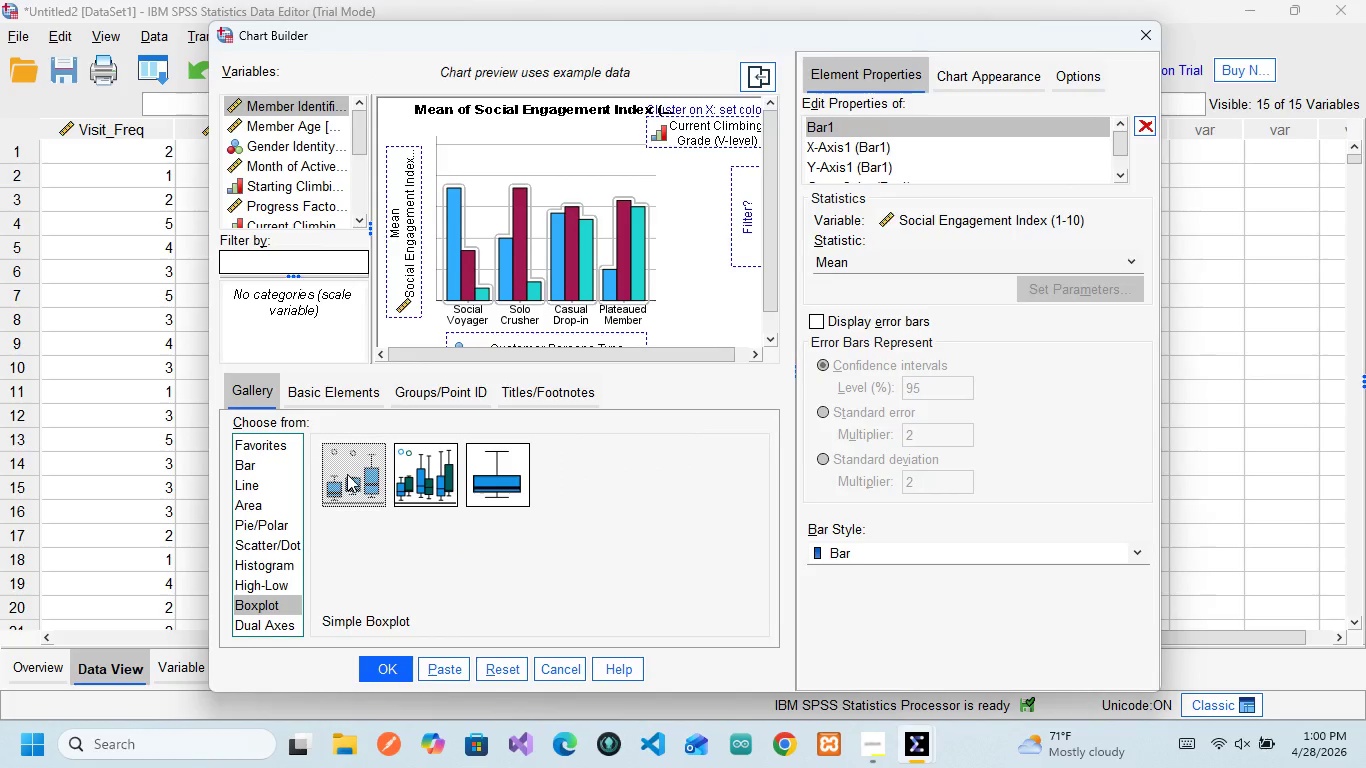 
left_click_drag(start_coordinate=[347, 474], to_coordinate=[520, 195])
 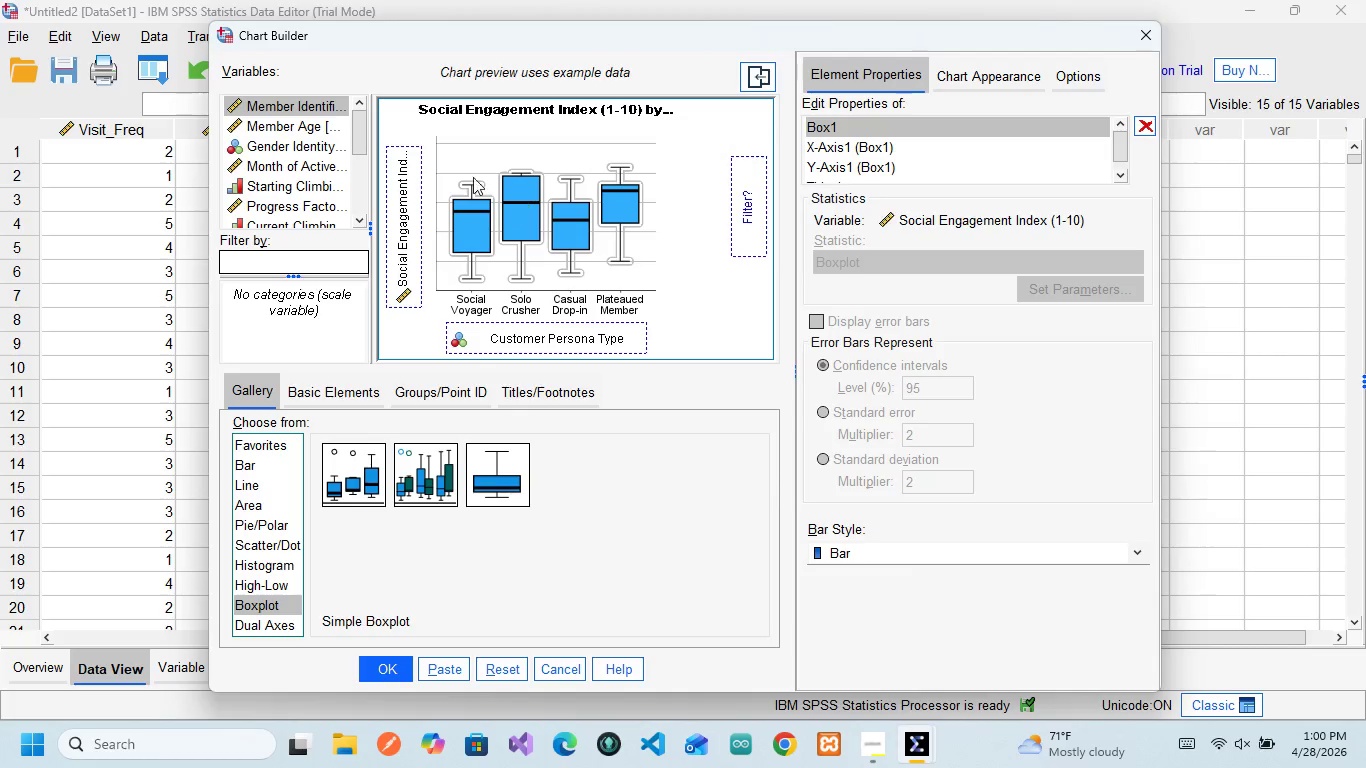 
wait(7.11)
 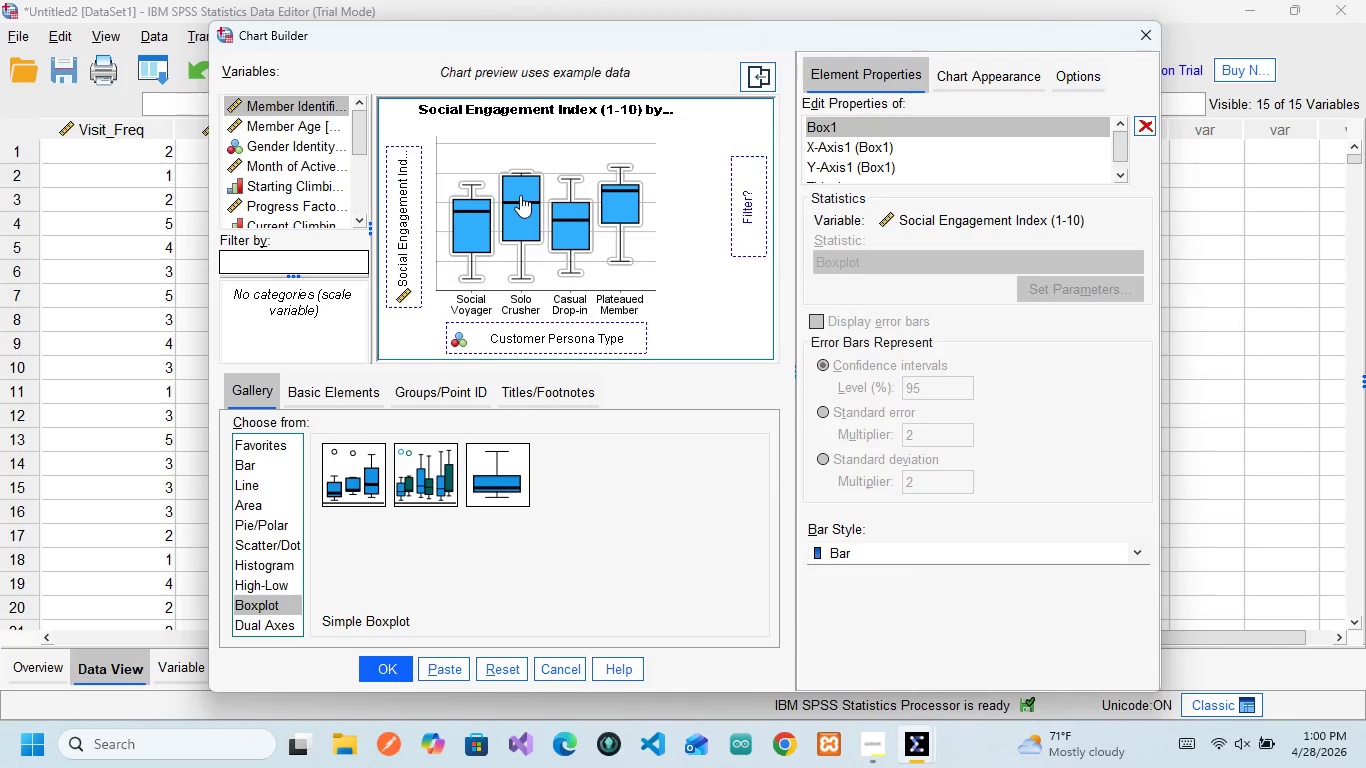 
scroll: coordinate [295, 183], scroll_direction: down, amount: 2.0
 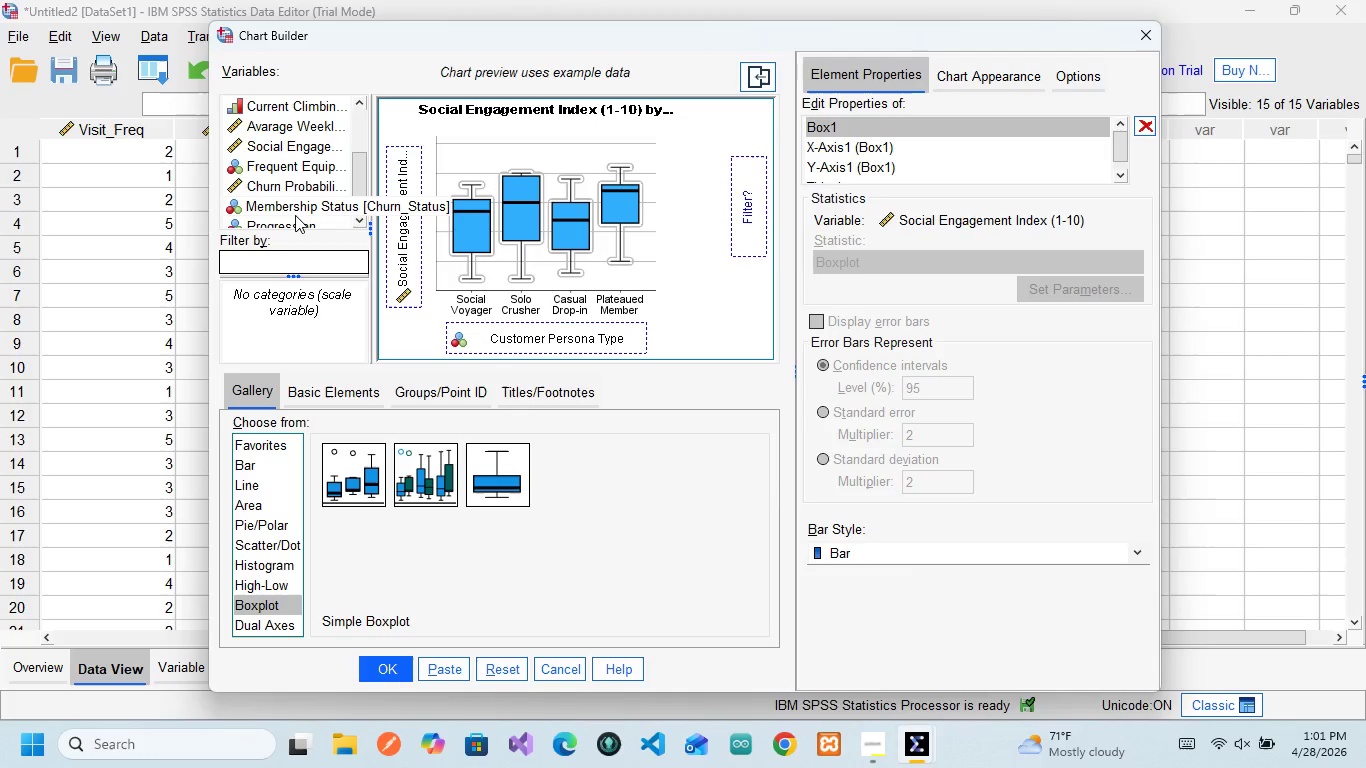 
wait(6.64)
 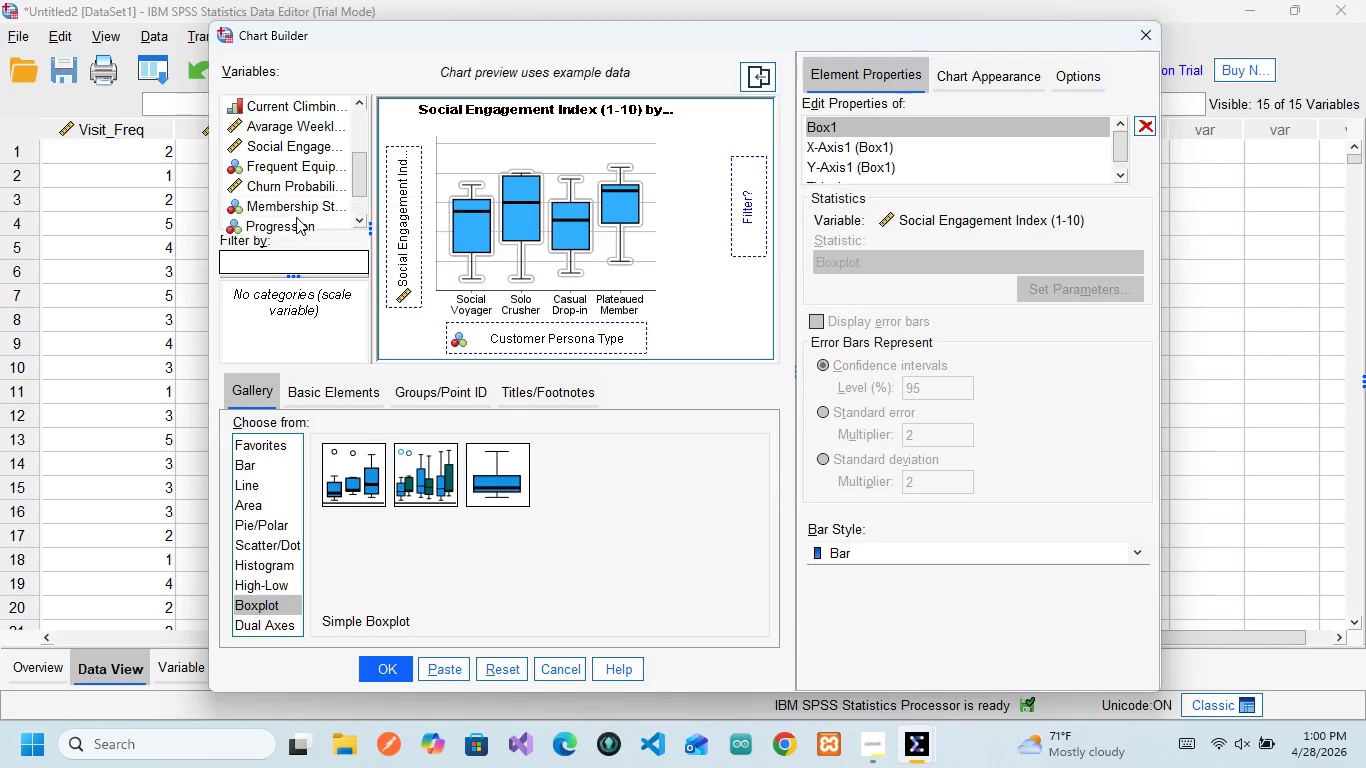 
scroll: coordinate [293, 223], scroll_direction: down, amount: 2.0
 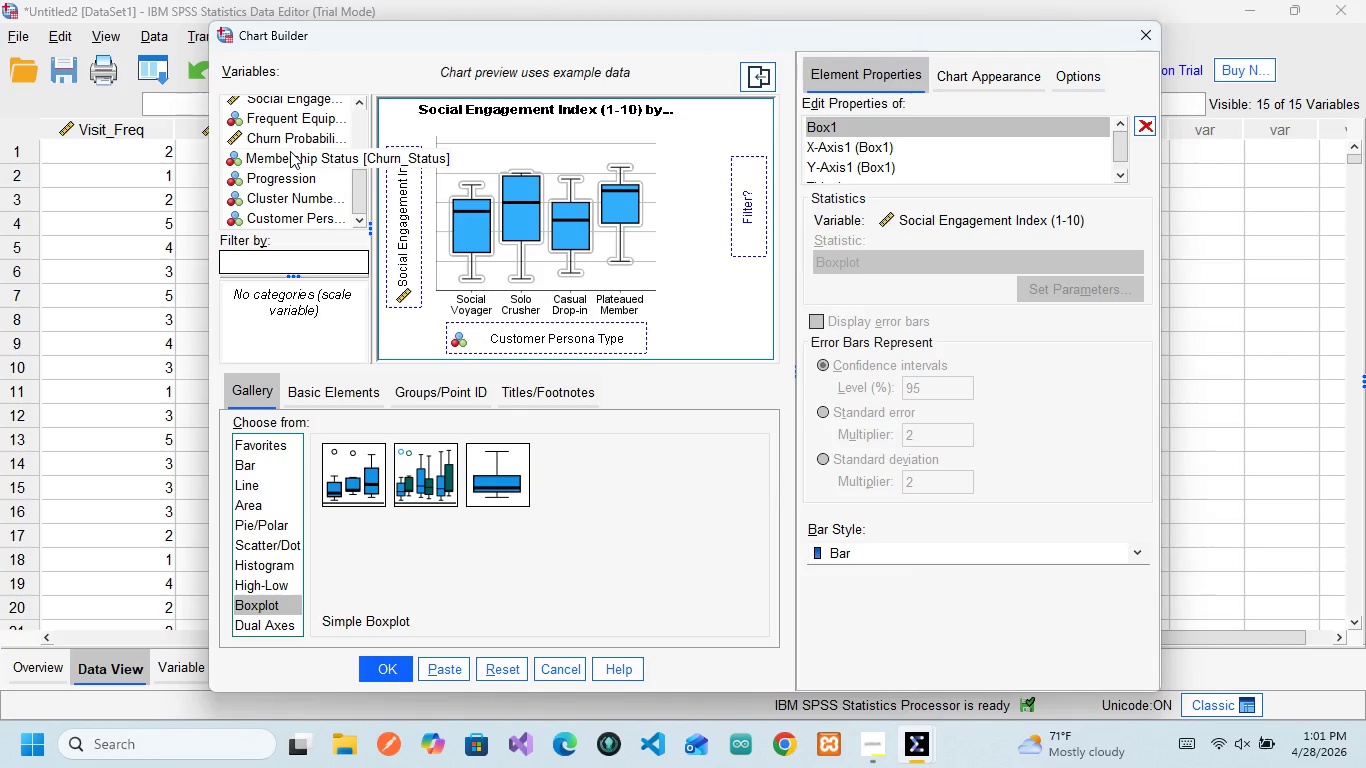 
scroll: coordinate [289, 141], scroll_direction: up, amount: 1.0
 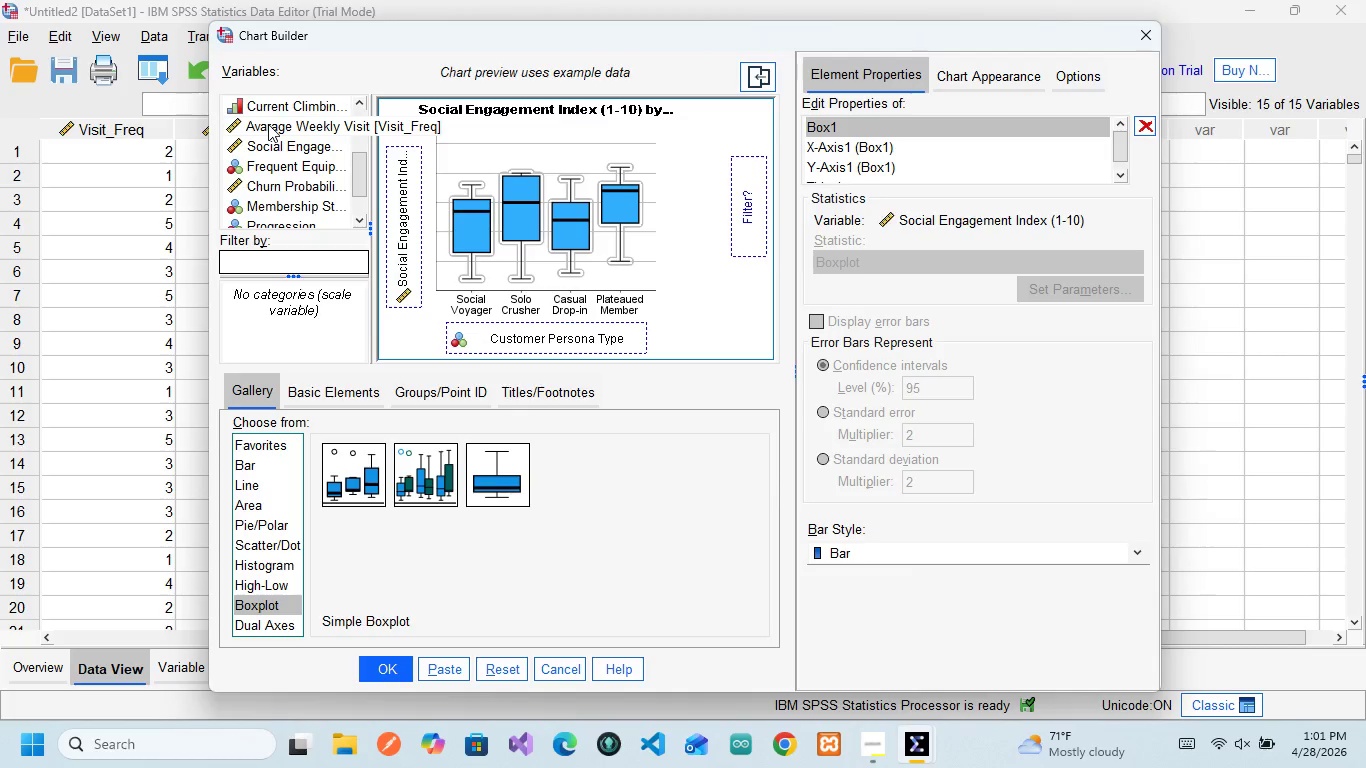 
wait(5.22)
 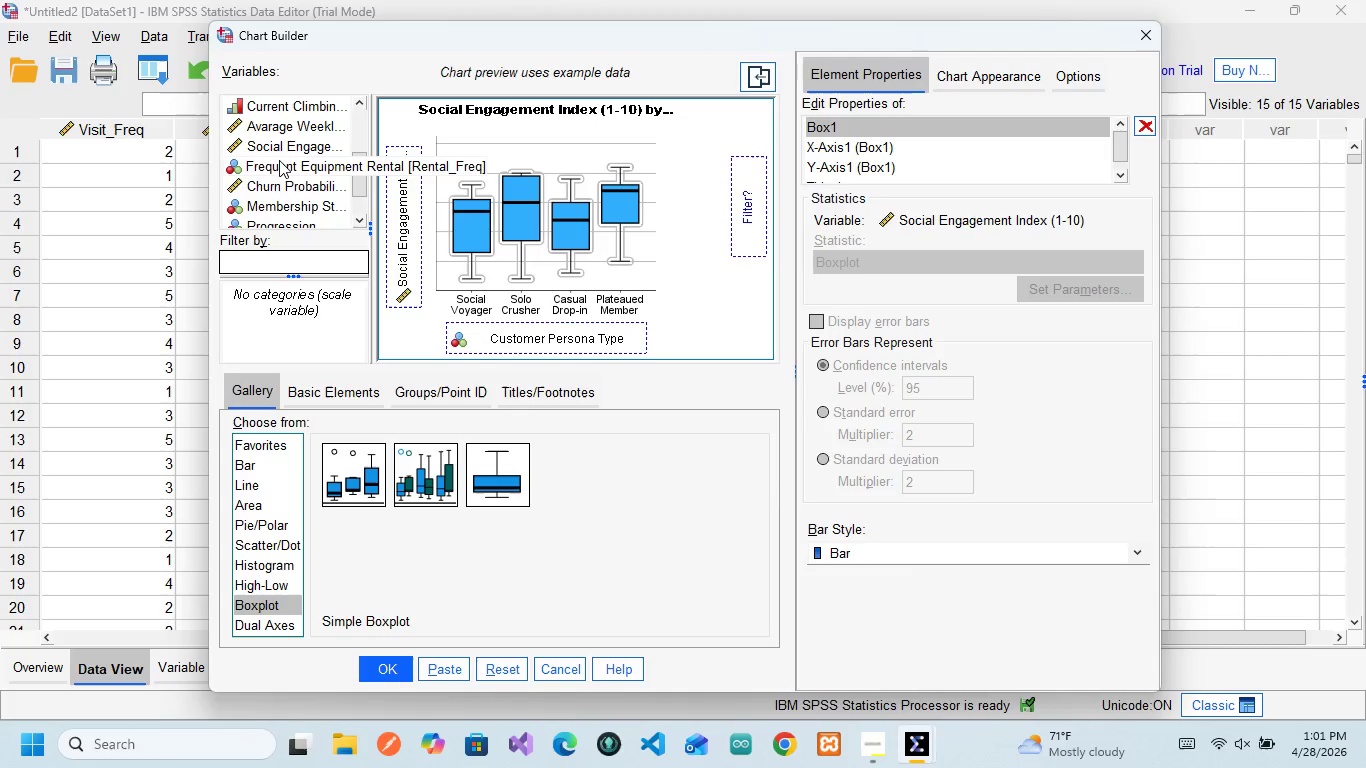 
scroll: coordinate [263, 100], scroll_direction: up, amount: 2.0
 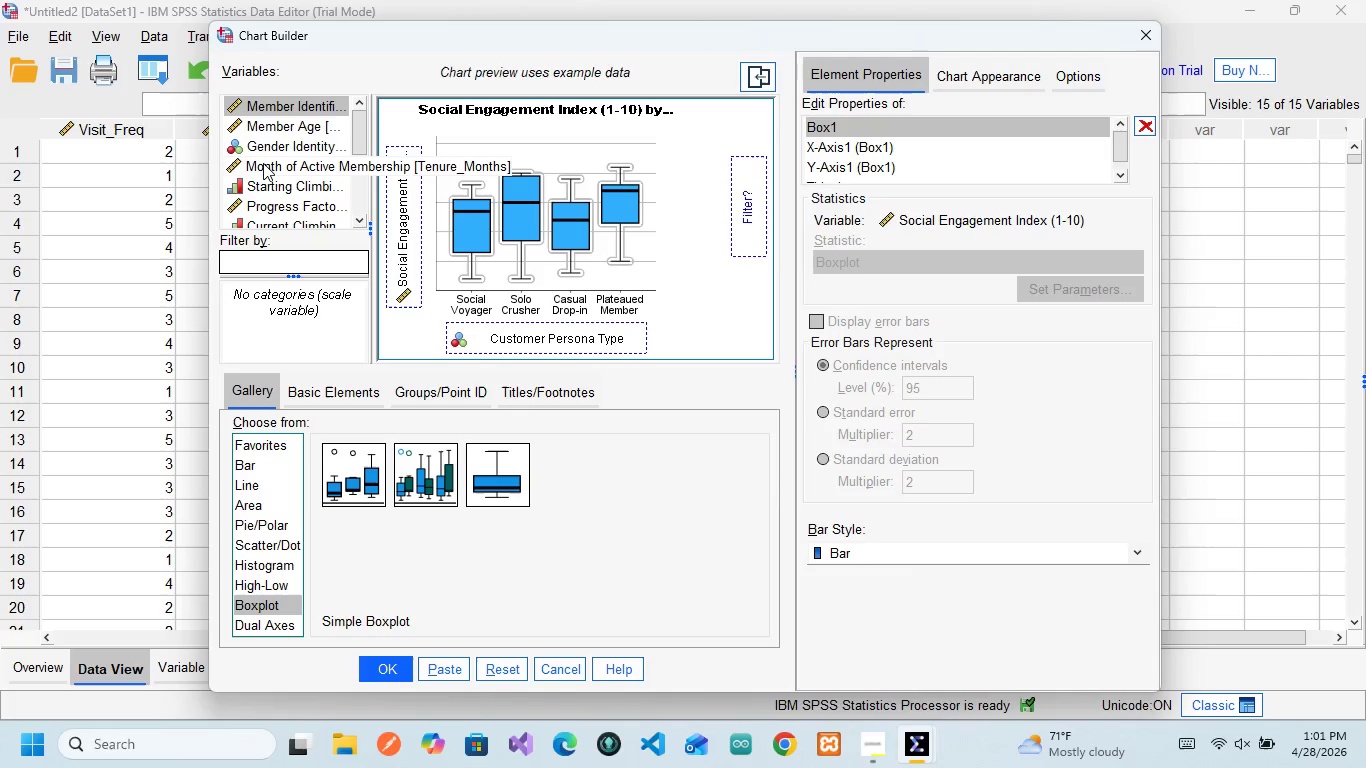 
wait(9.04)
 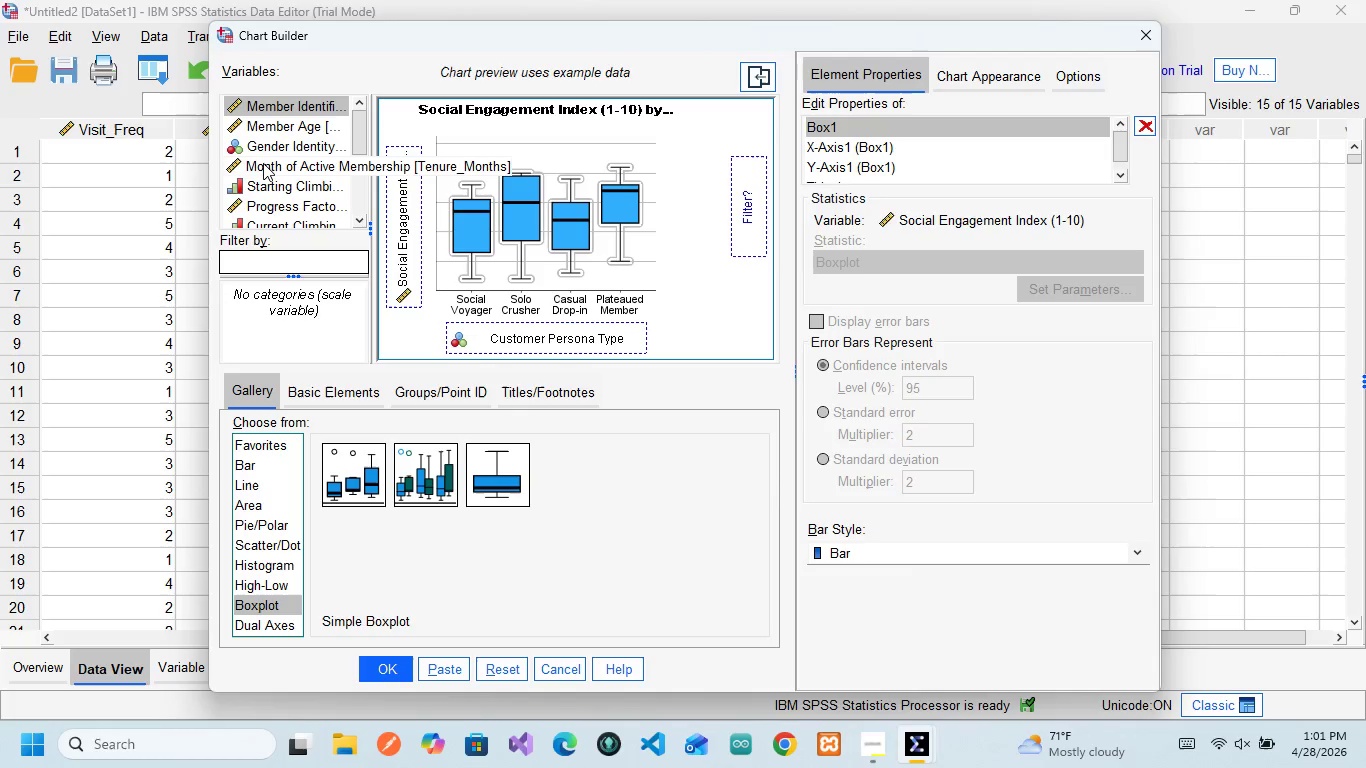 
scroll: coordinate [265, 181], scroll_direction: up, amount: 3.0
 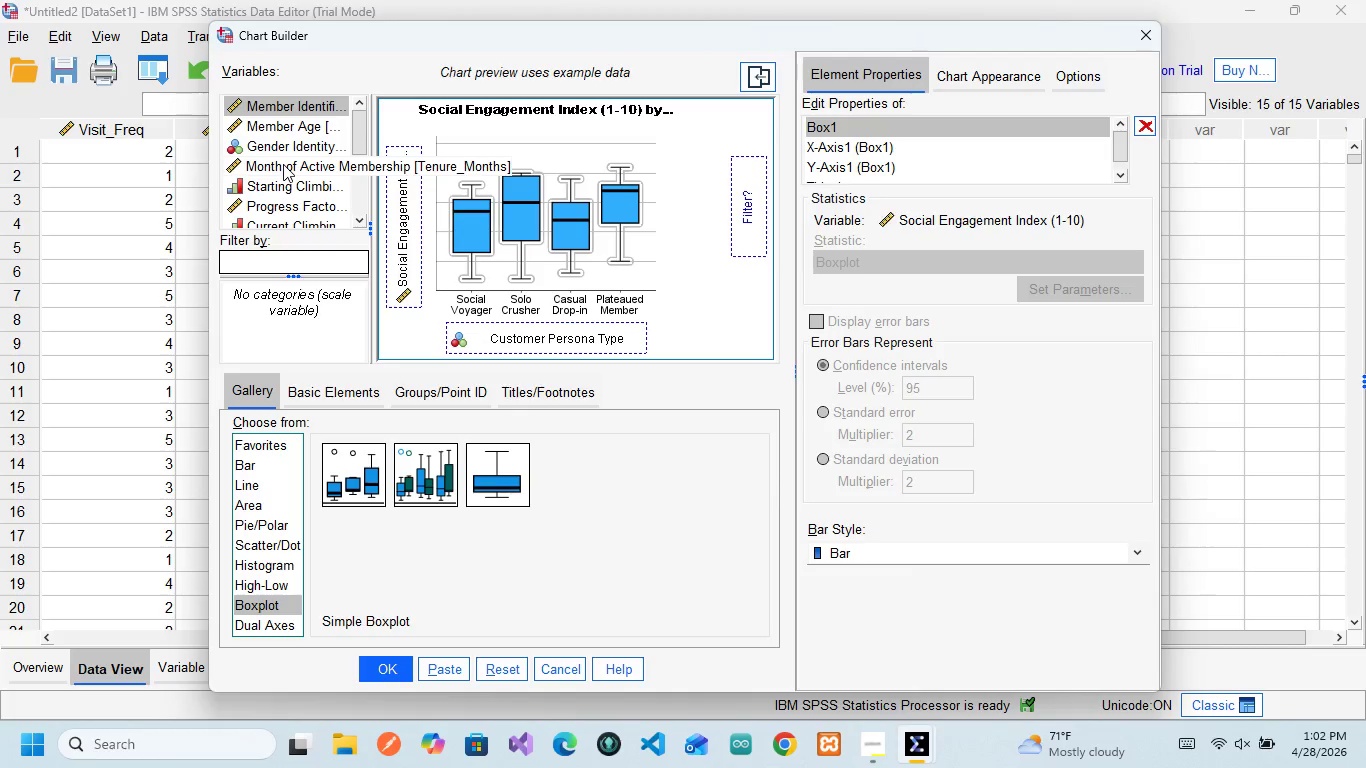 
wait(38.99)
 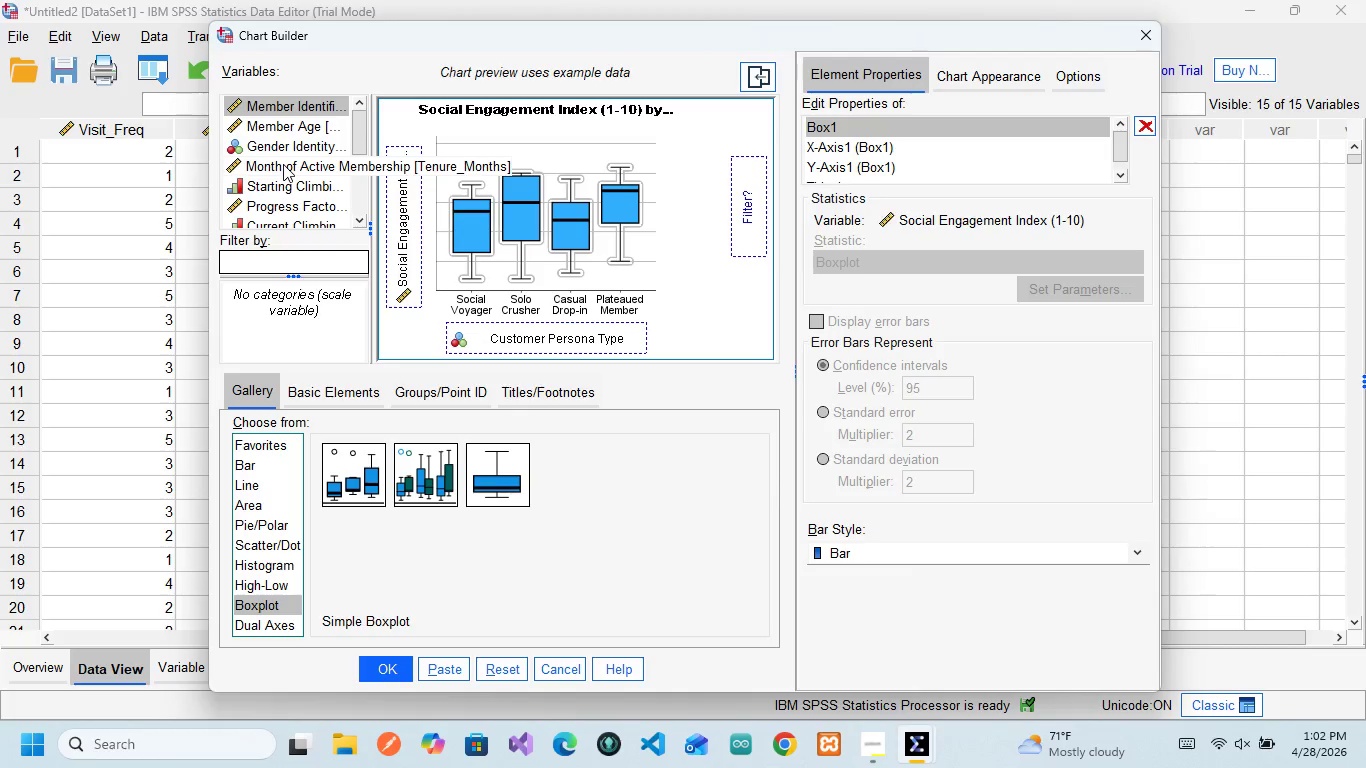 
scroll: coordinate [276, 167], scroll_direction: down, amount: 3.0
 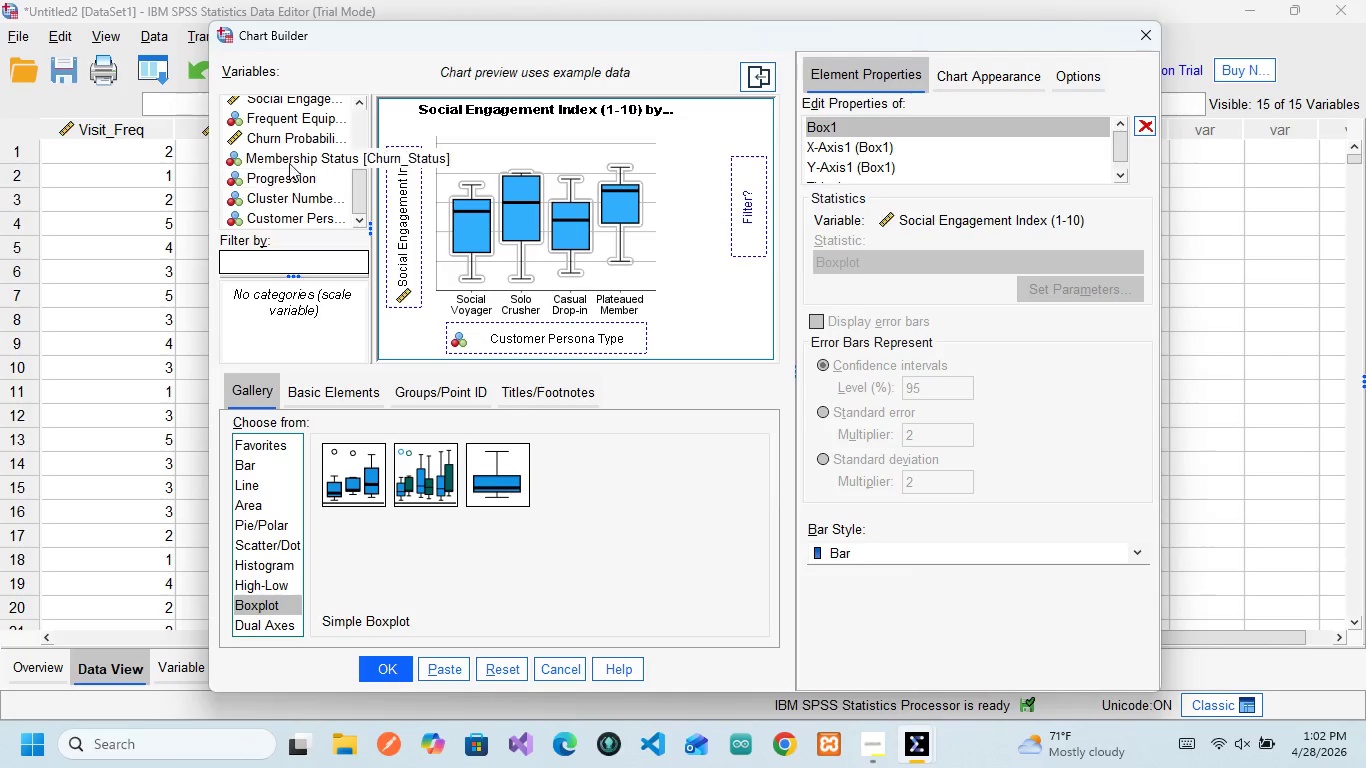 
left_click([288, 157])
 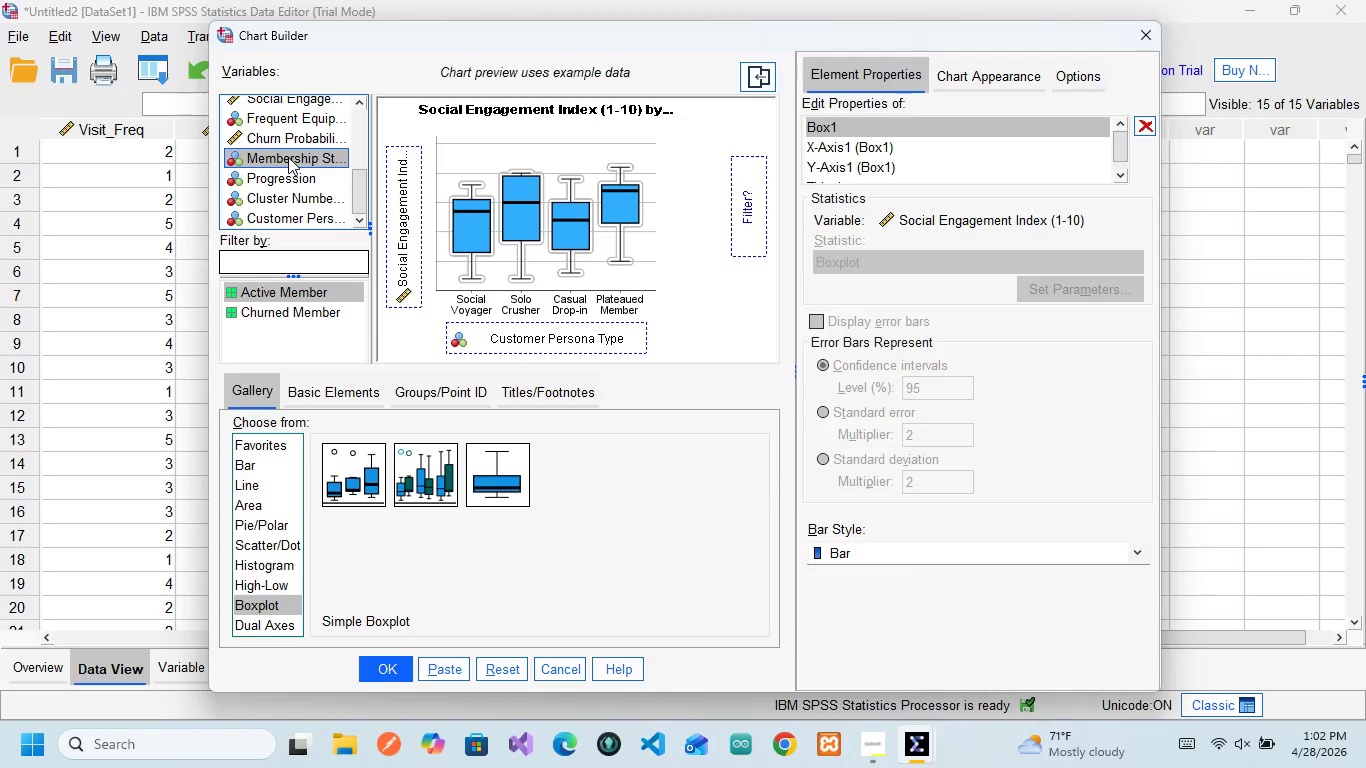 
wait(7.16)
 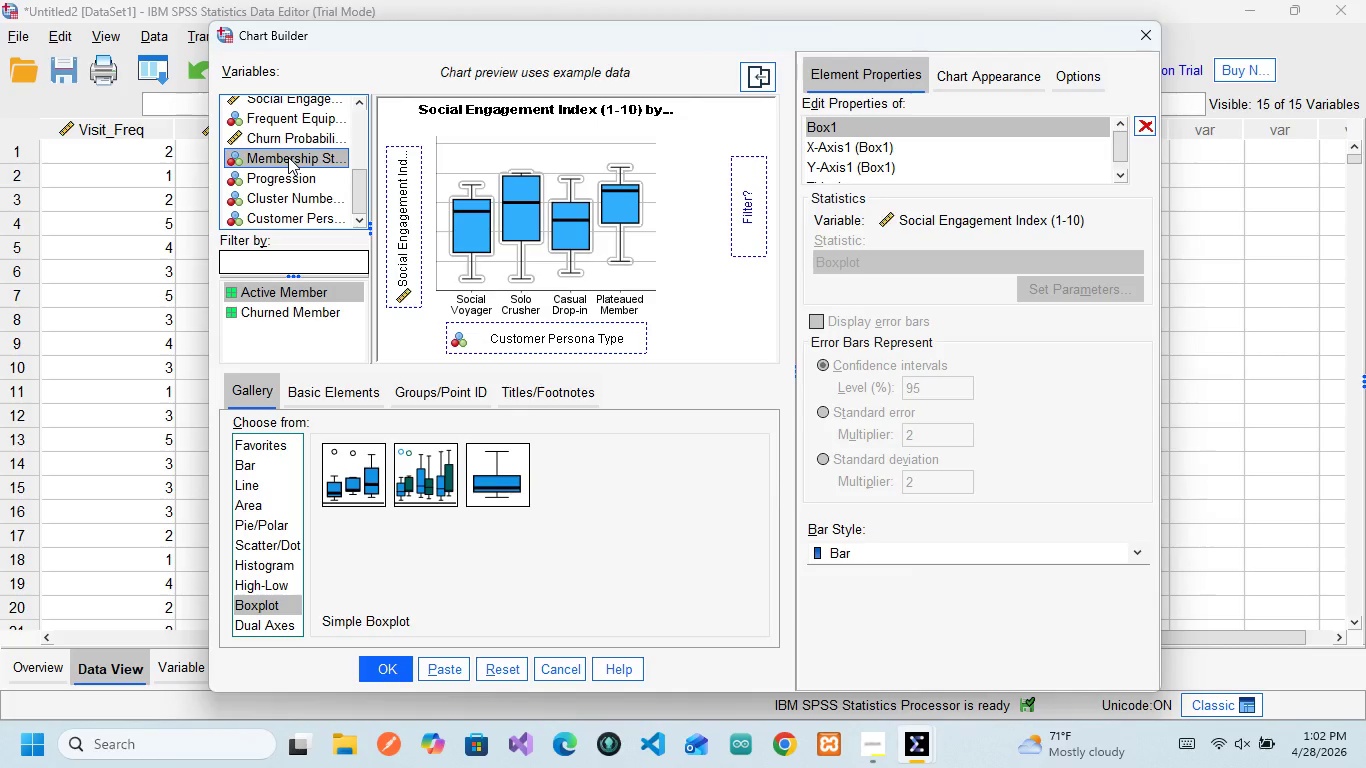 
left_click_drag(start_coordinate=[288, 157], to_coordinate=[499, 330])
 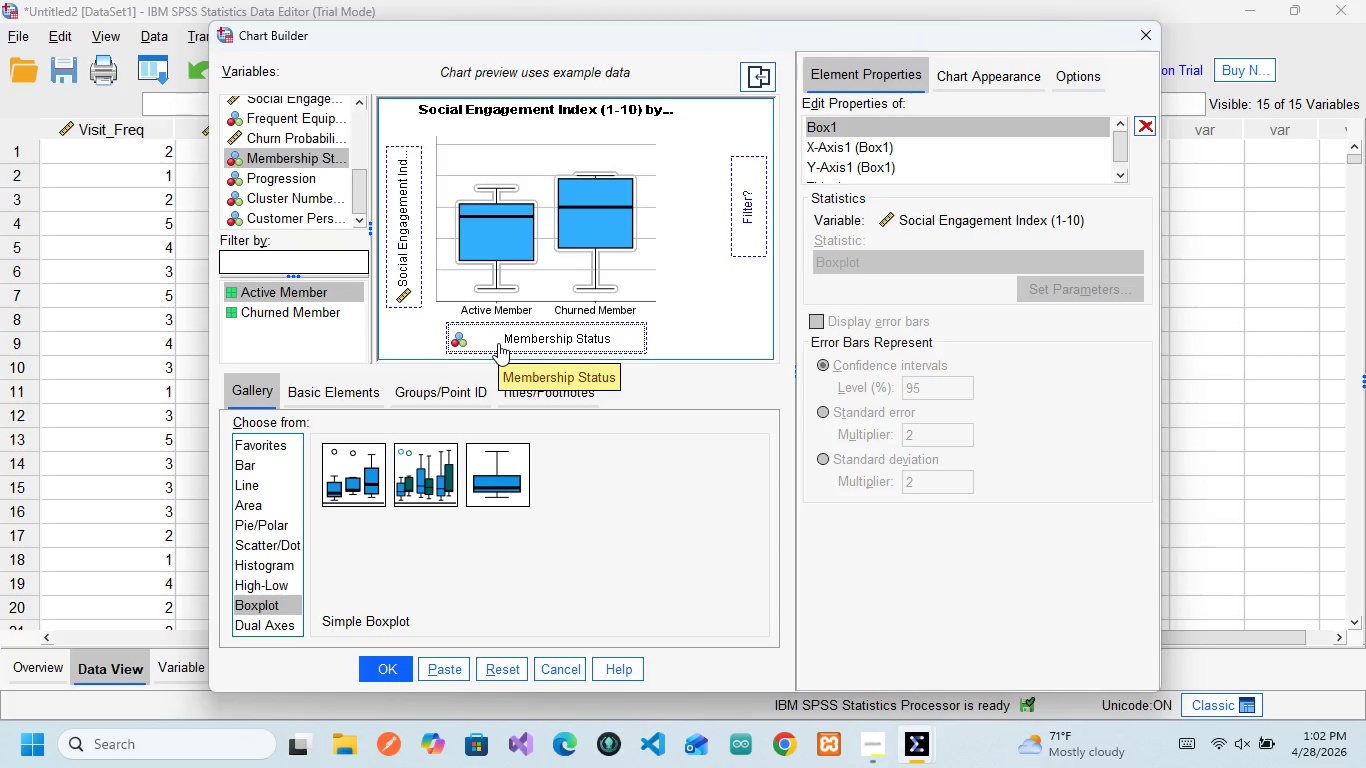 
wait(8.42)
 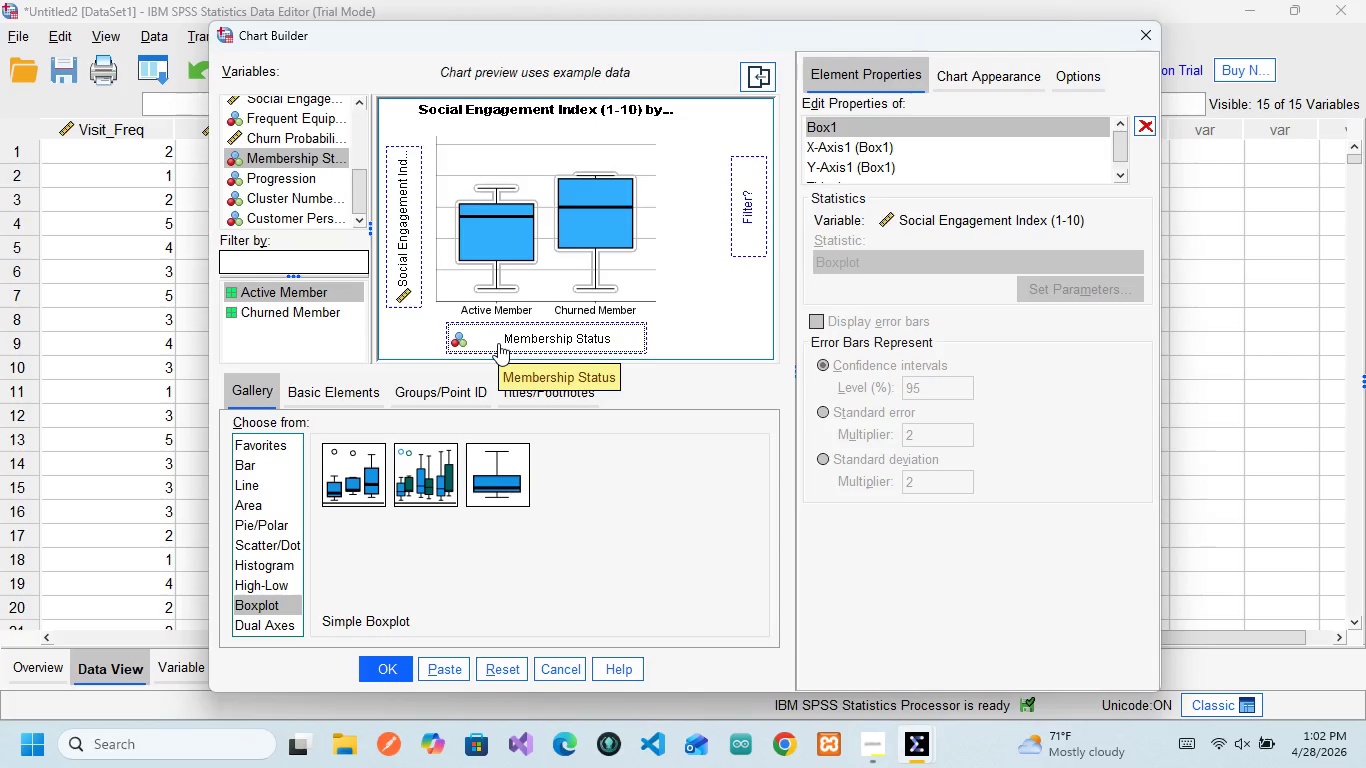 
scroll: coordinate [252, 183], scroll_direction: down, amount: 7.0
 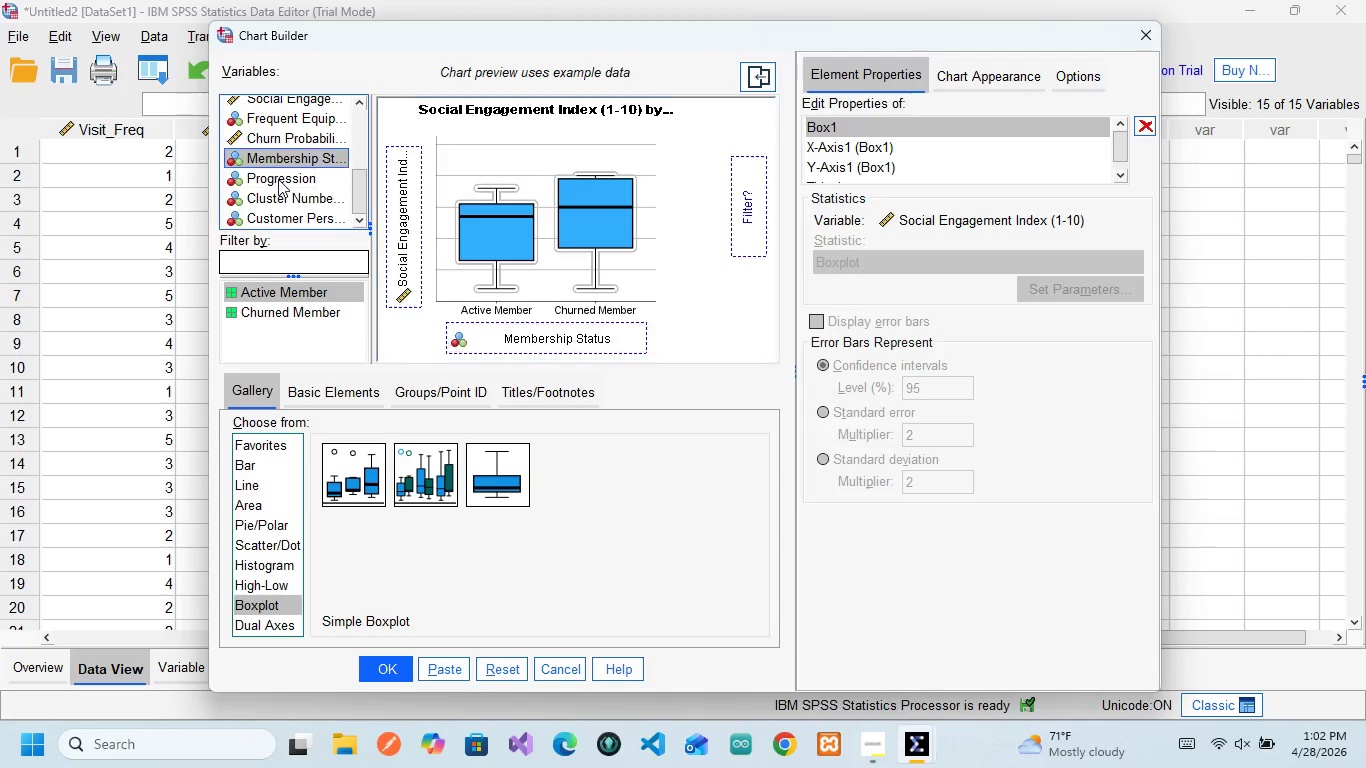 
left_click([278, 179])
 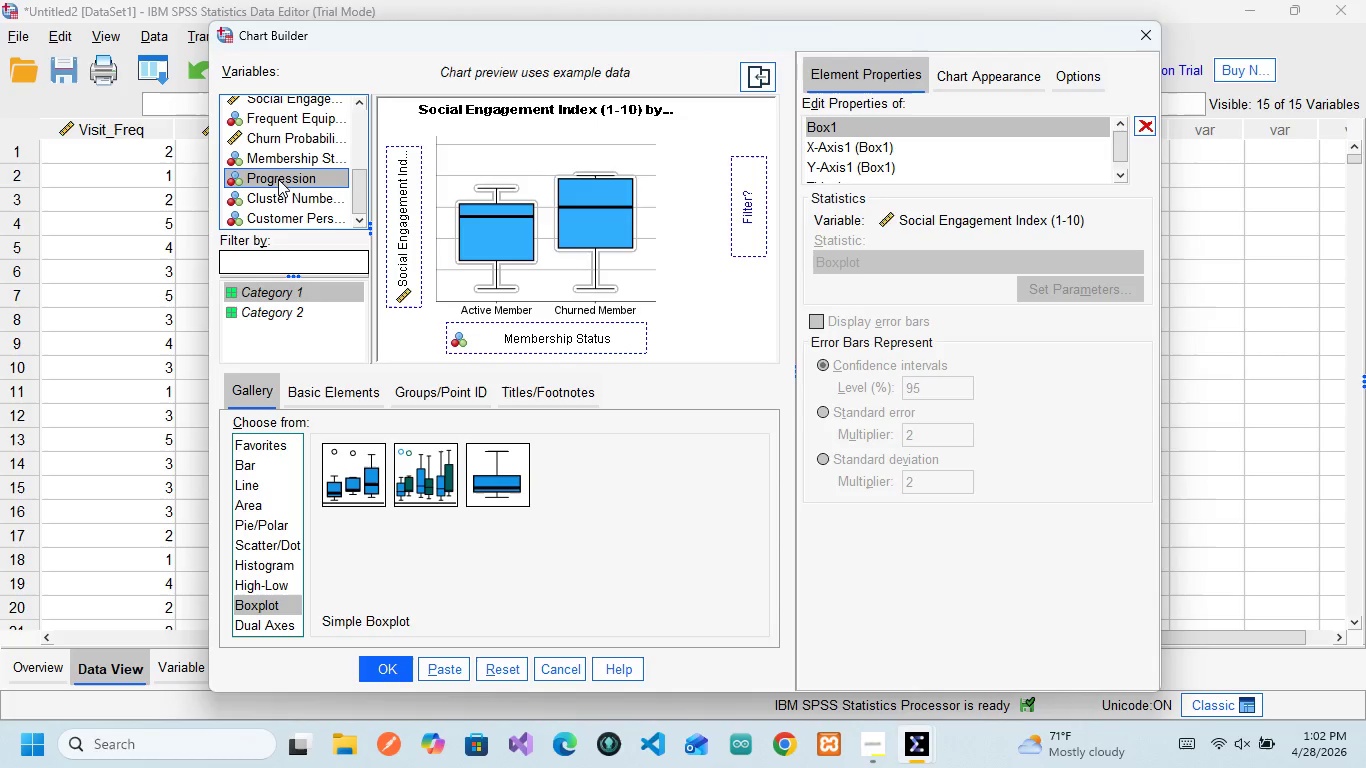 
left_click_drag(start_coordinate=[278, 179], to_coordinate=[404, 211])
 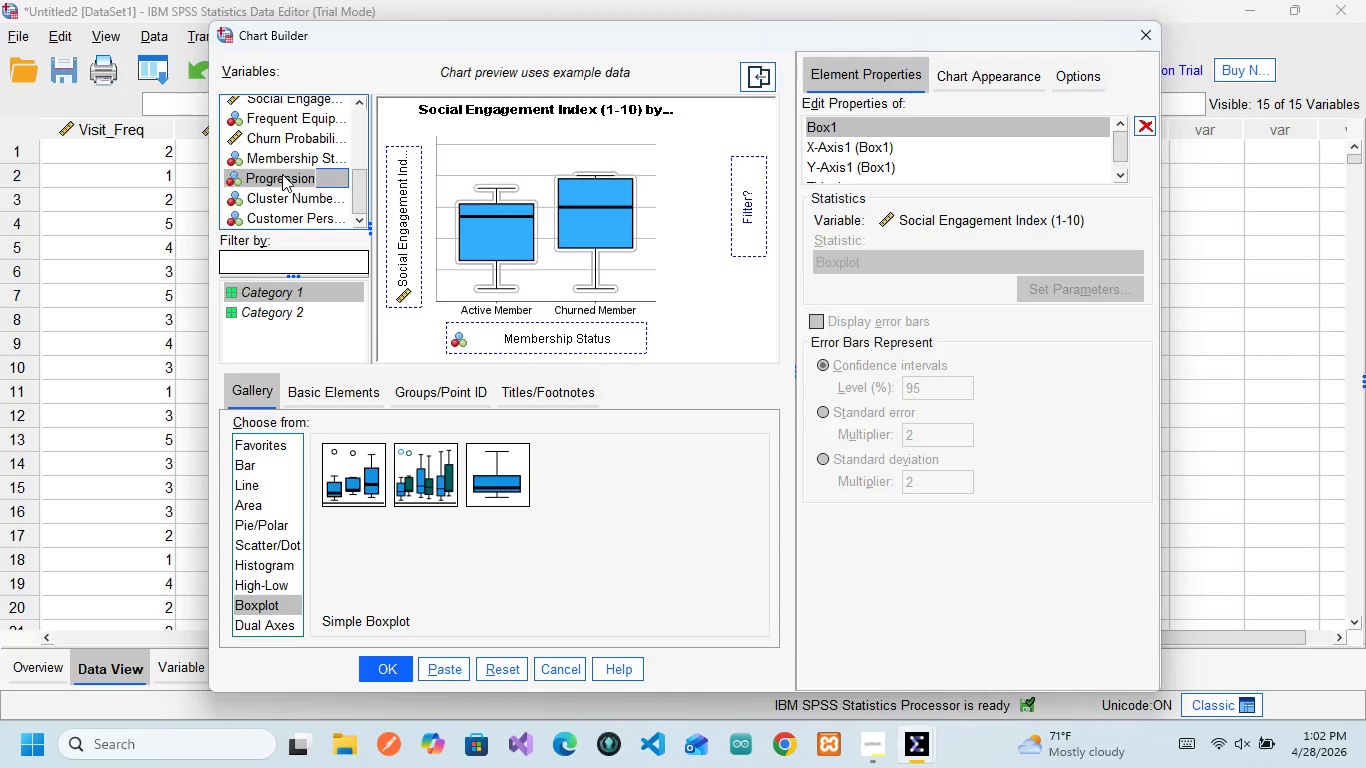 
left_click([282, 174])
 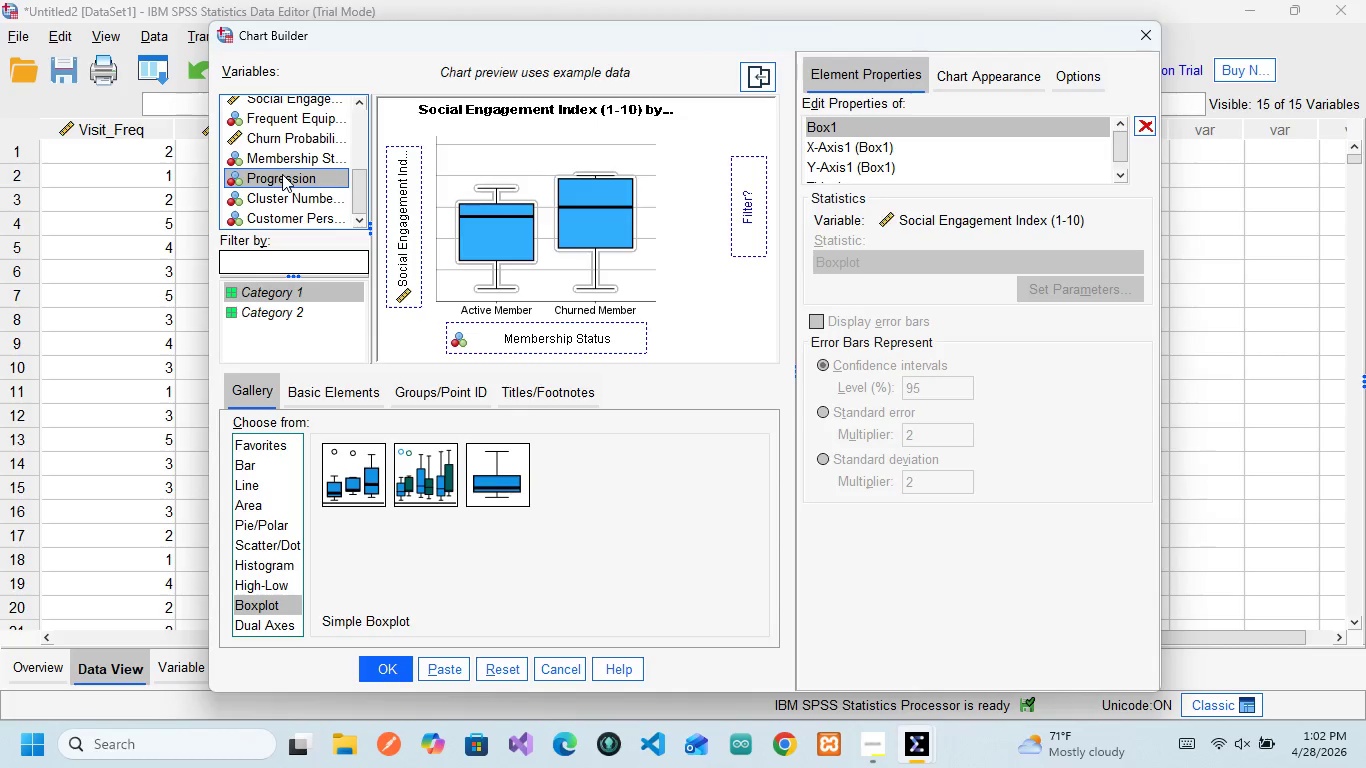 
left_click_drag(start_coordinate=[282, 174], to_coordinate=[397, 275])
 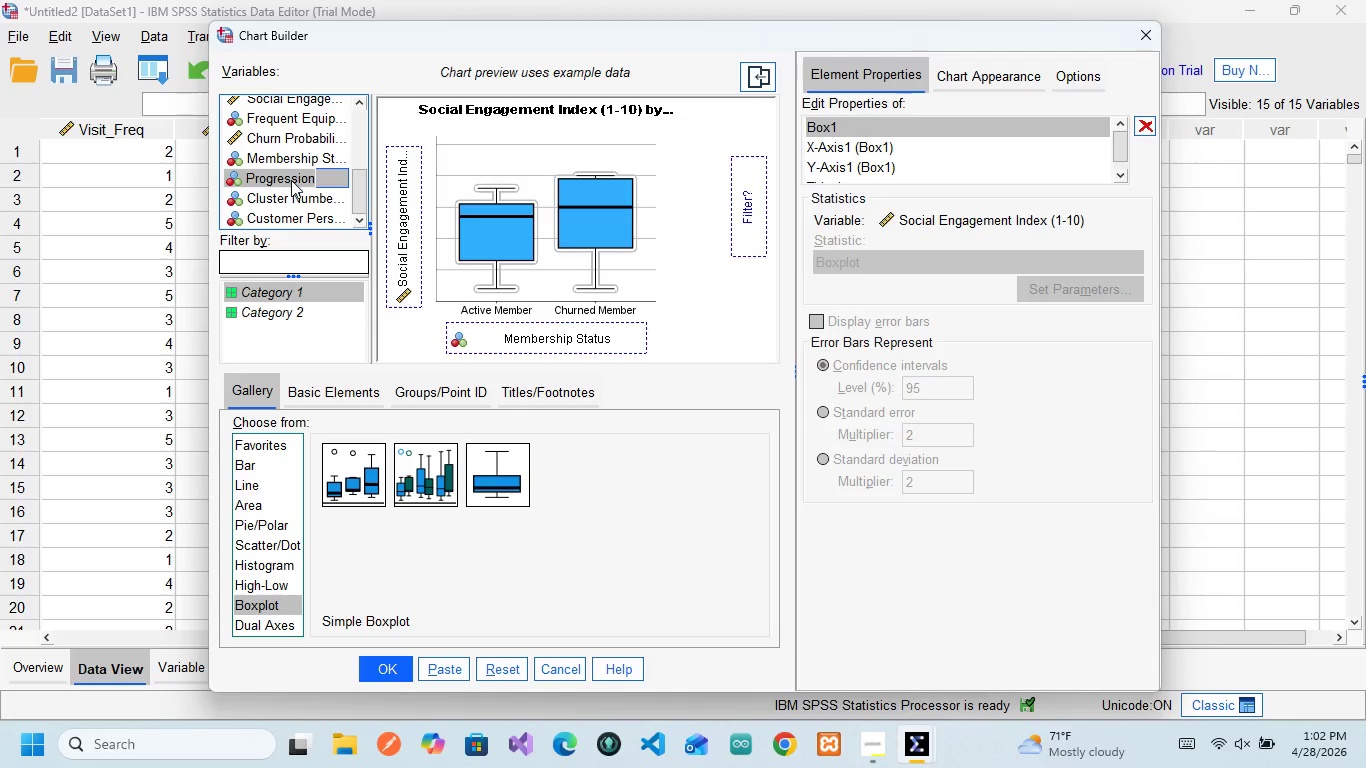 
wait(5.7)
 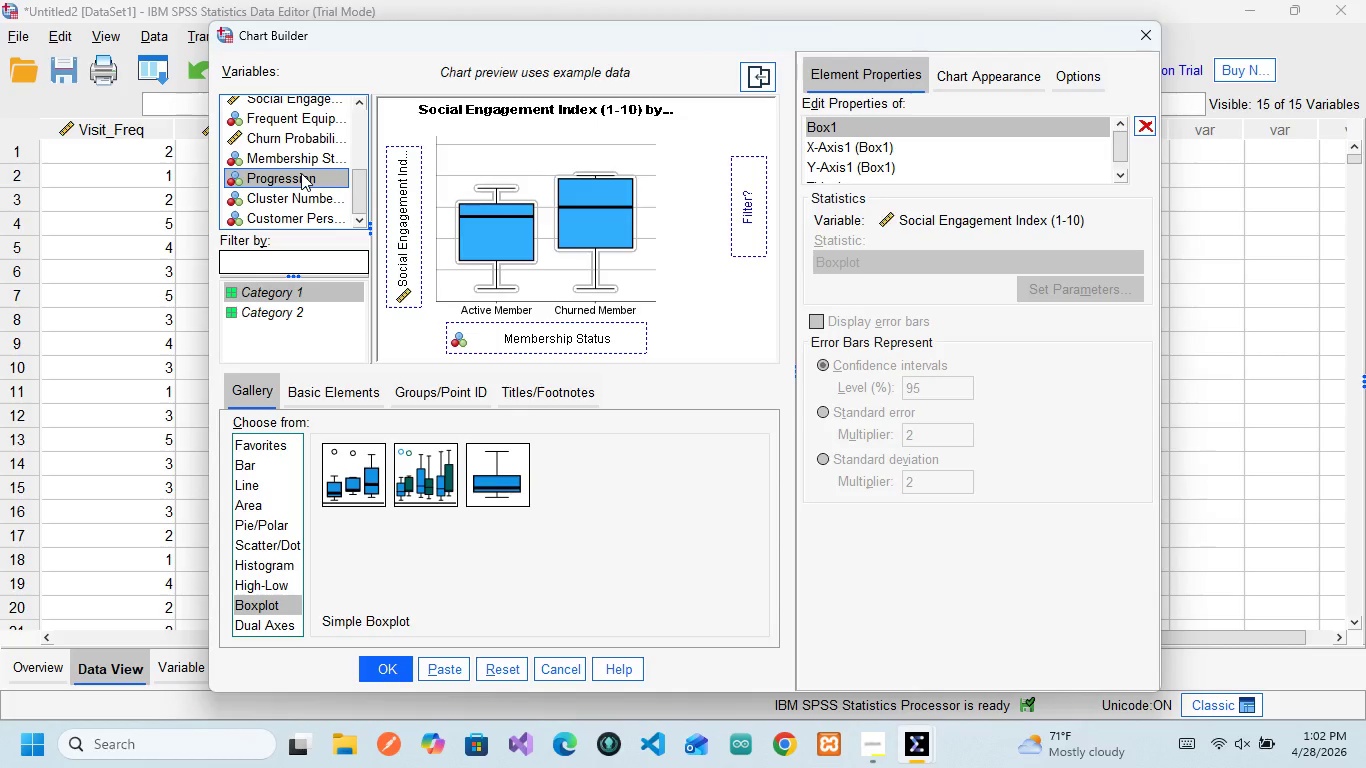 
left_click([299, 207])
 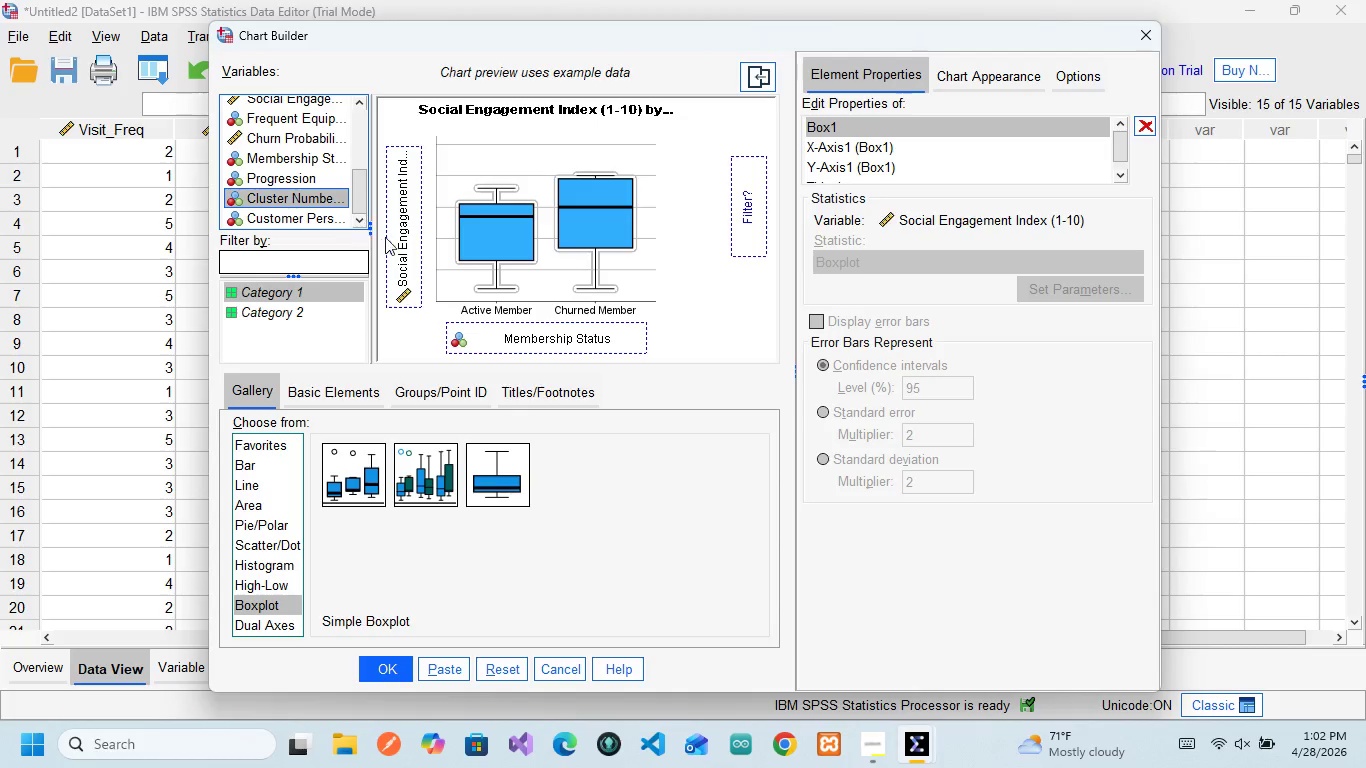 
left_click([414, 247])
 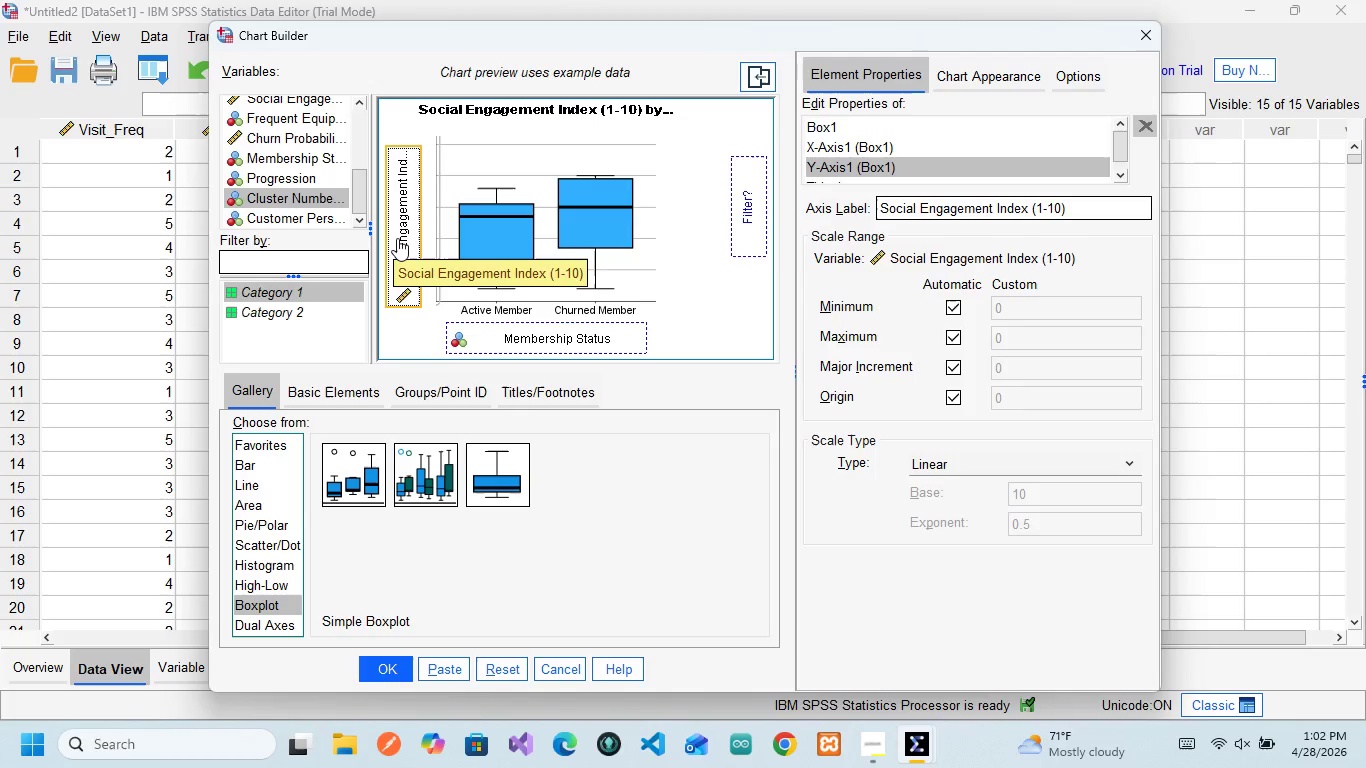 
wait(5.38)
 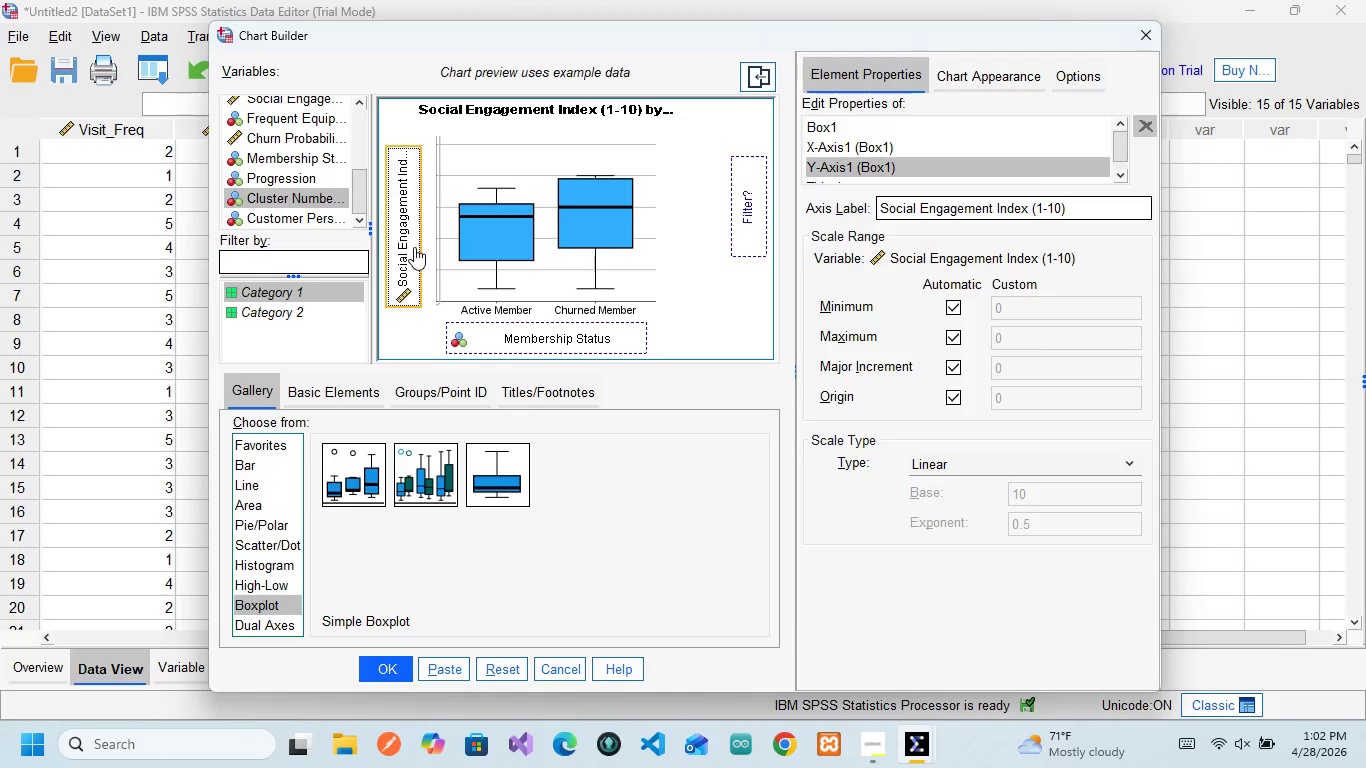 
right_click([401, 236])
 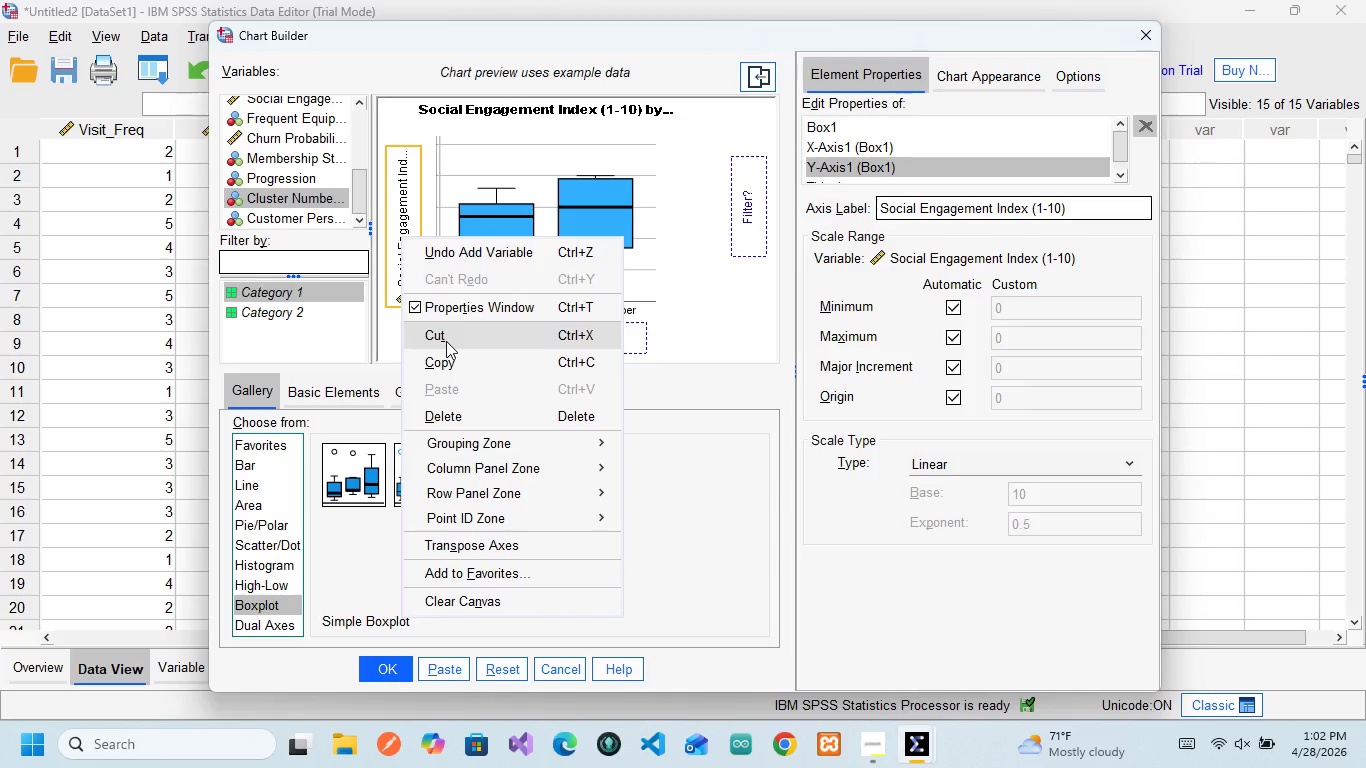 
left_click([446, 341])
 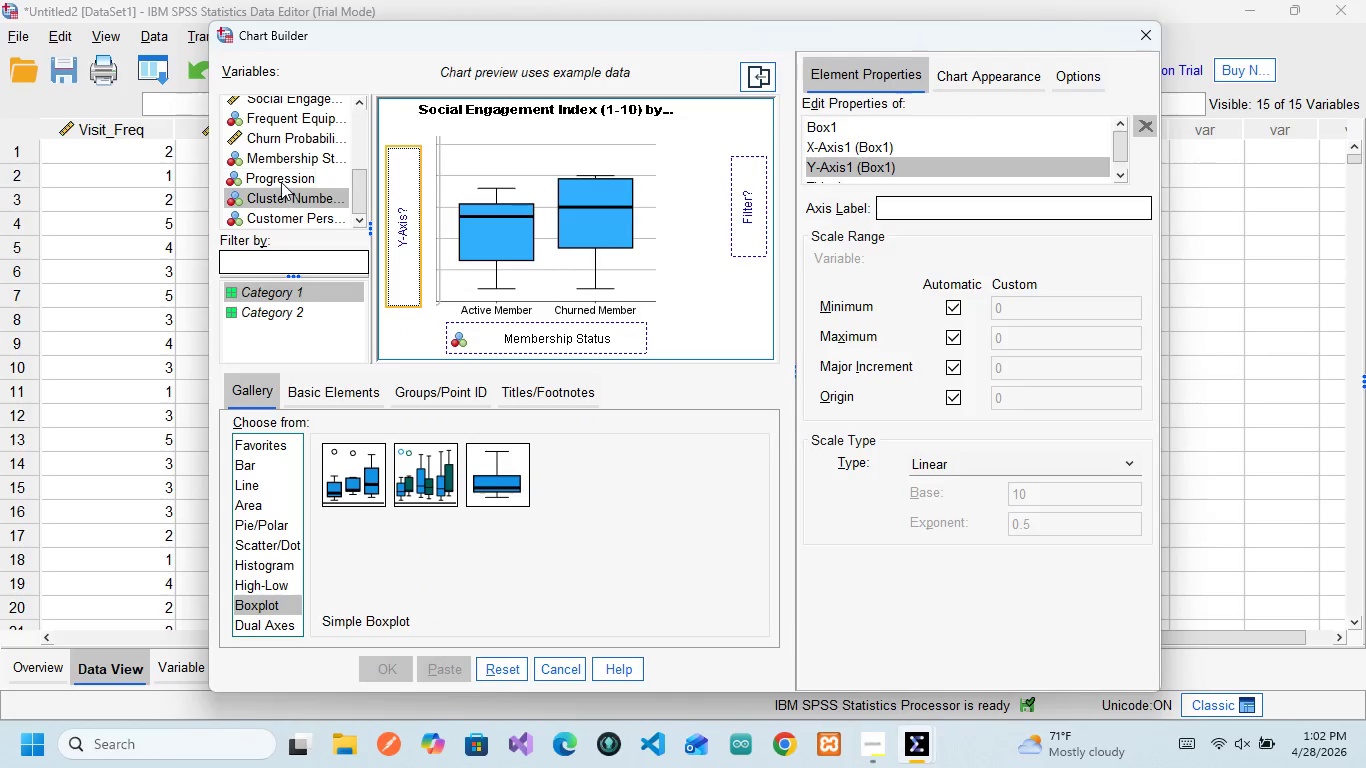 
left_click([278, 178])
 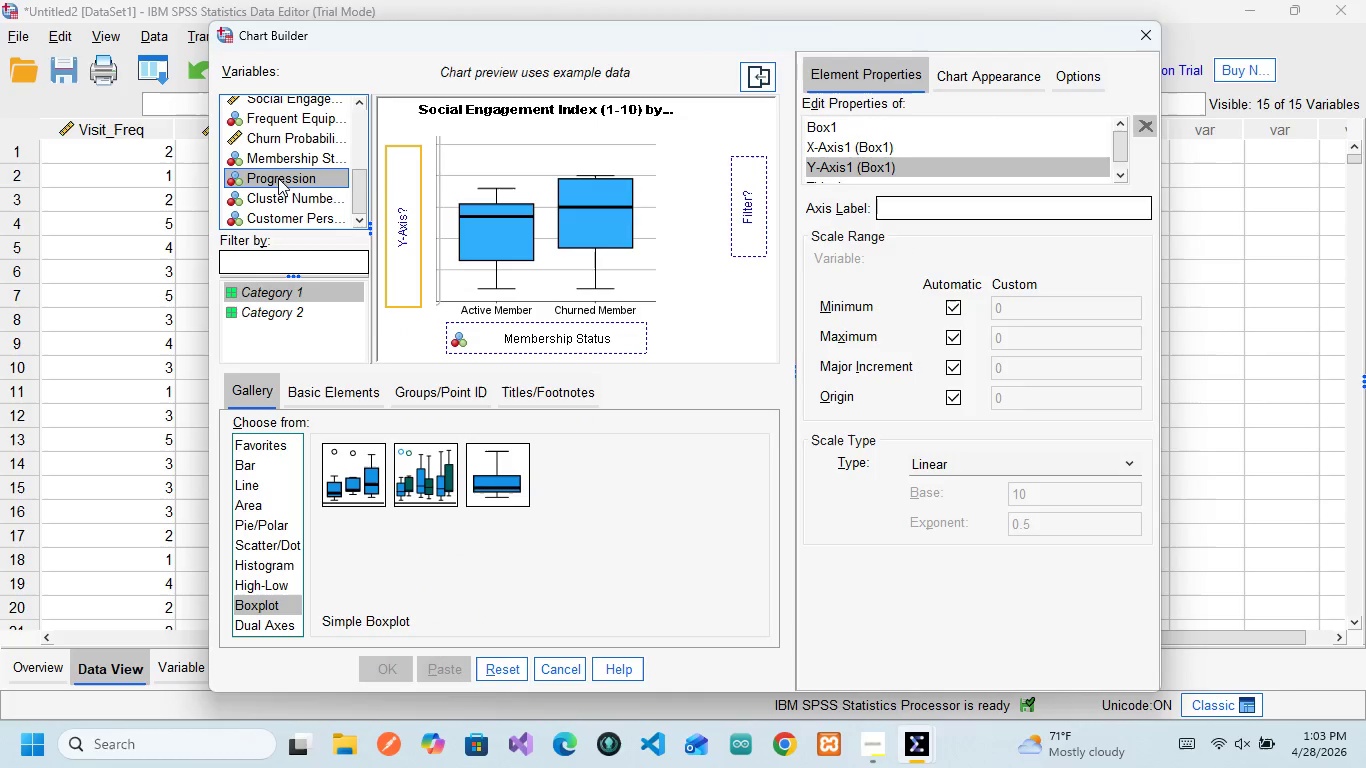 
left_click_drag(start_coordinate=[278, 178], to_coordinate=[398, 218])
 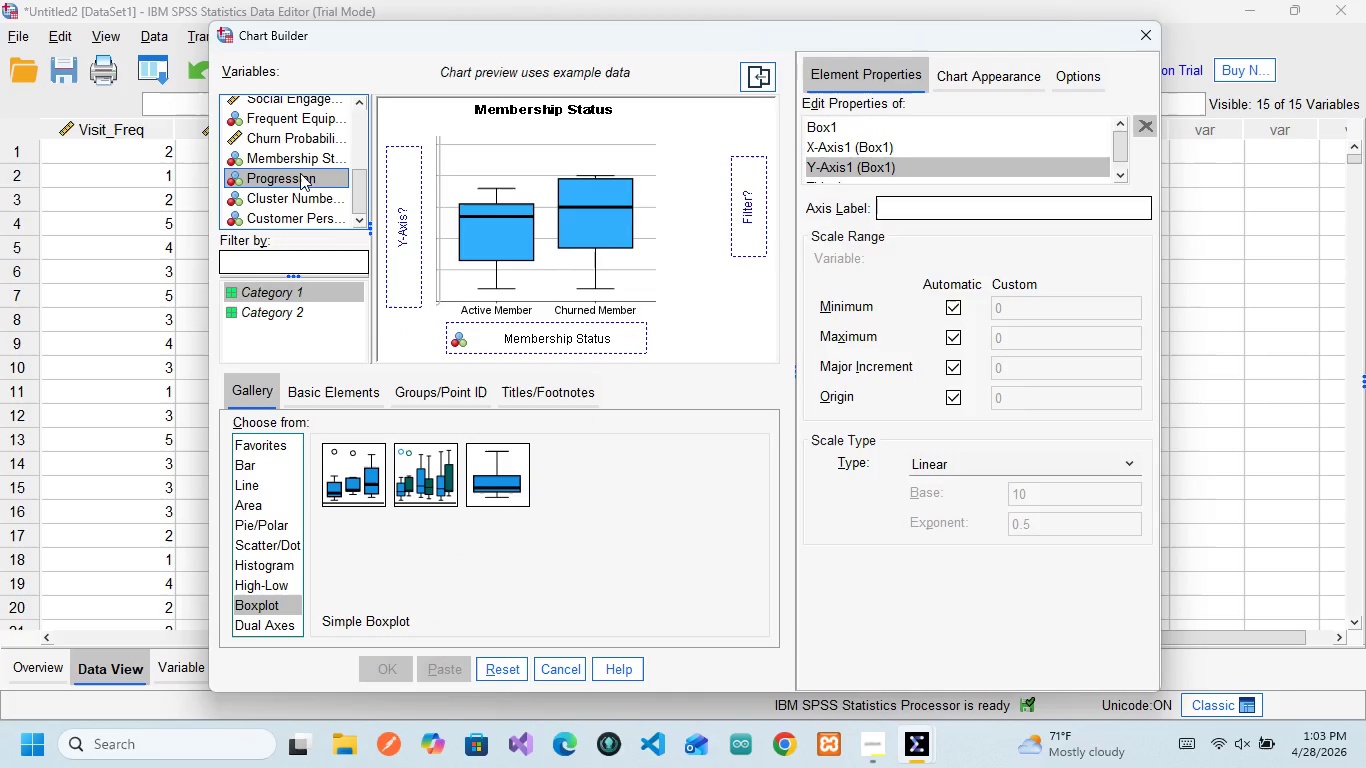 
left_click_drag(start_coordinate=[300, 173], to_coordinate=[412, 204])
 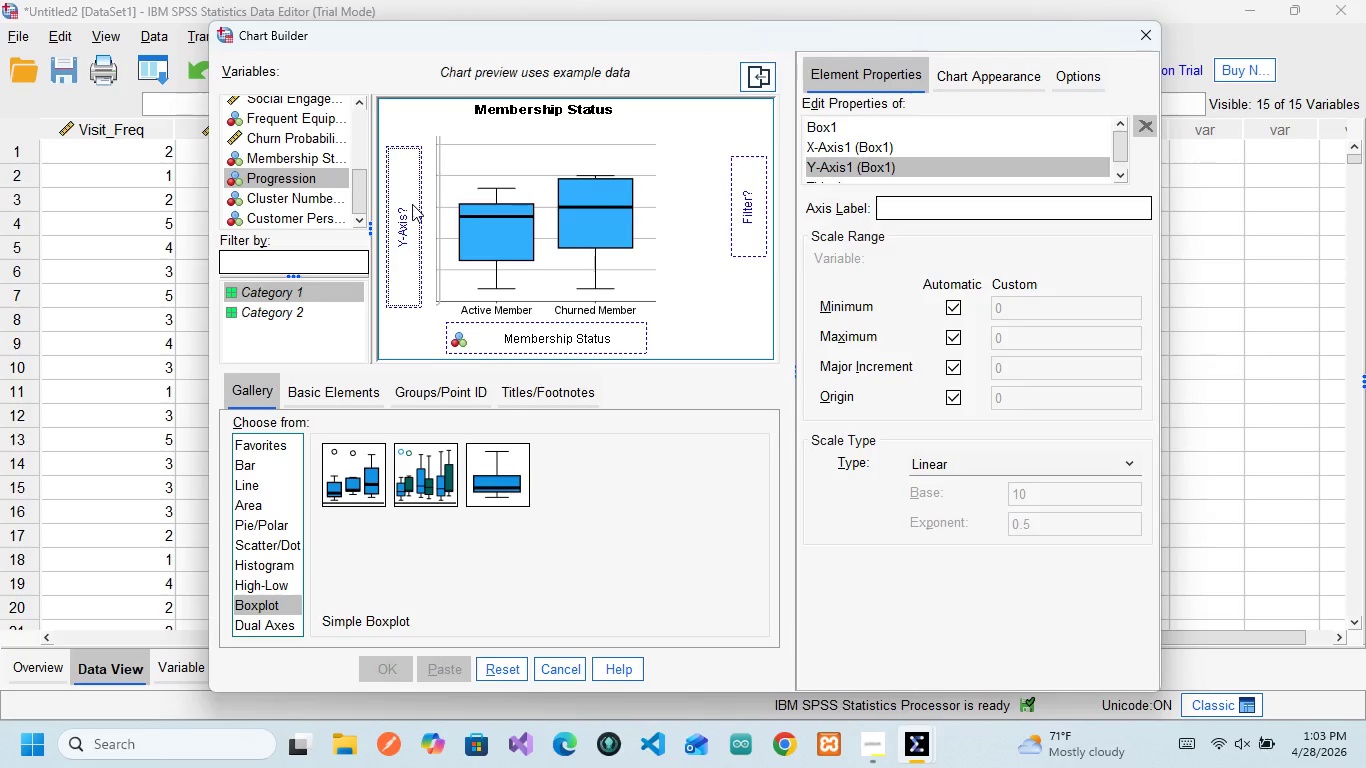 
double_click([412, 204])
 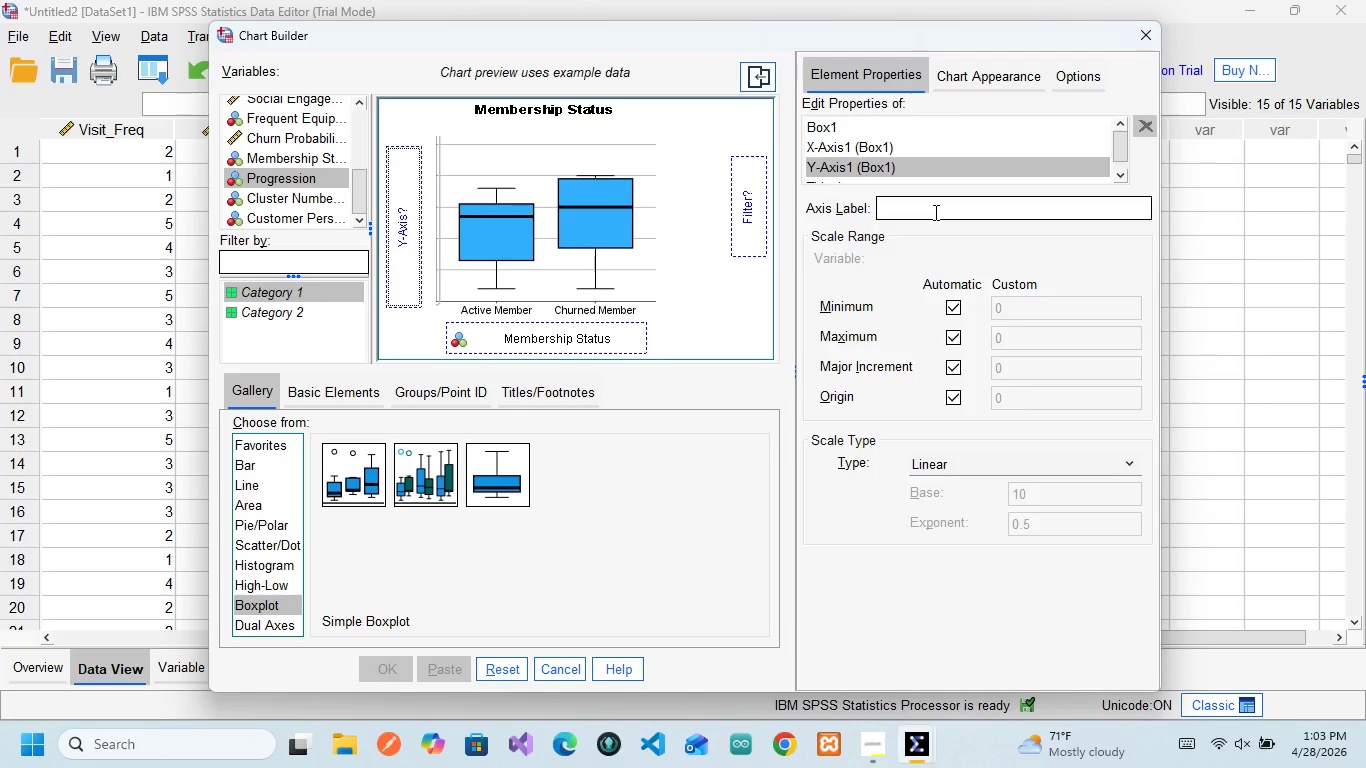 
left_click([934, 212])
 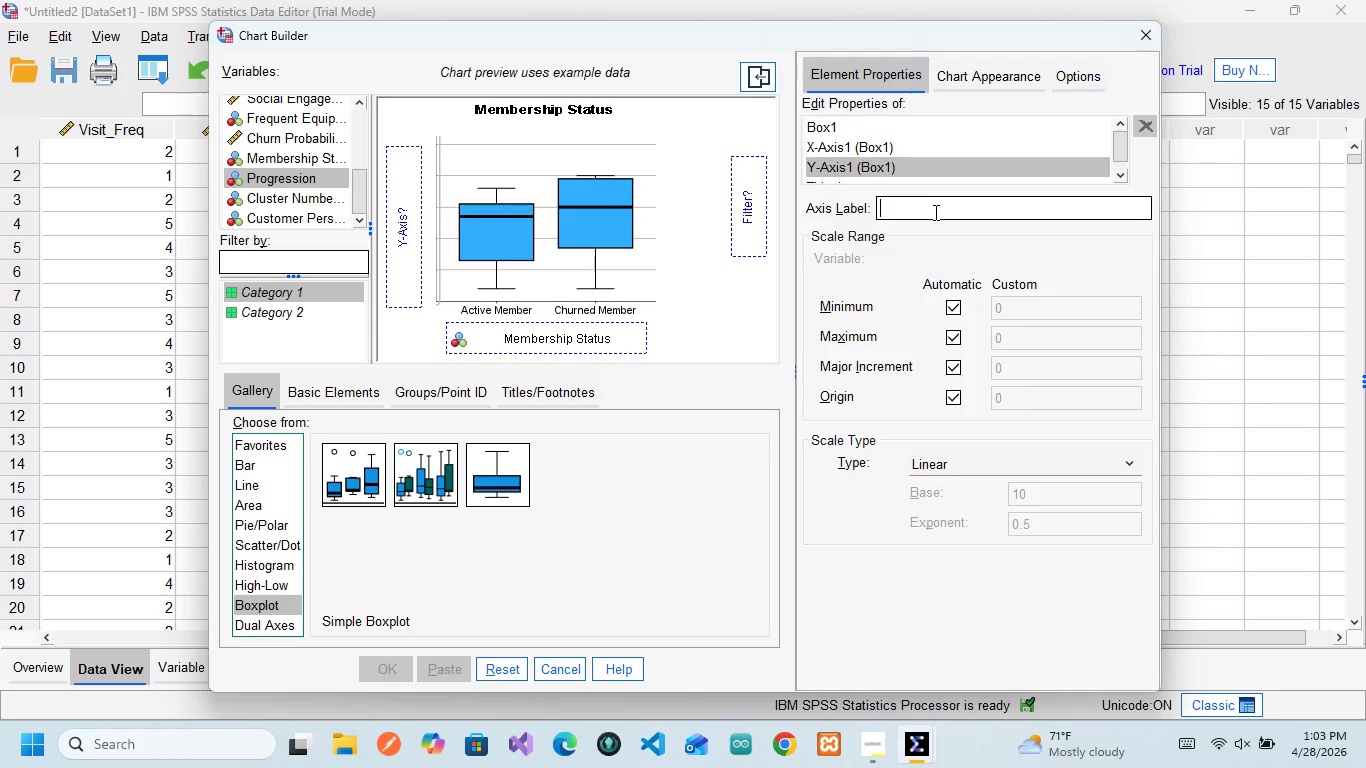 
type(Progrea)
key(Backspace)
type(ssion)
 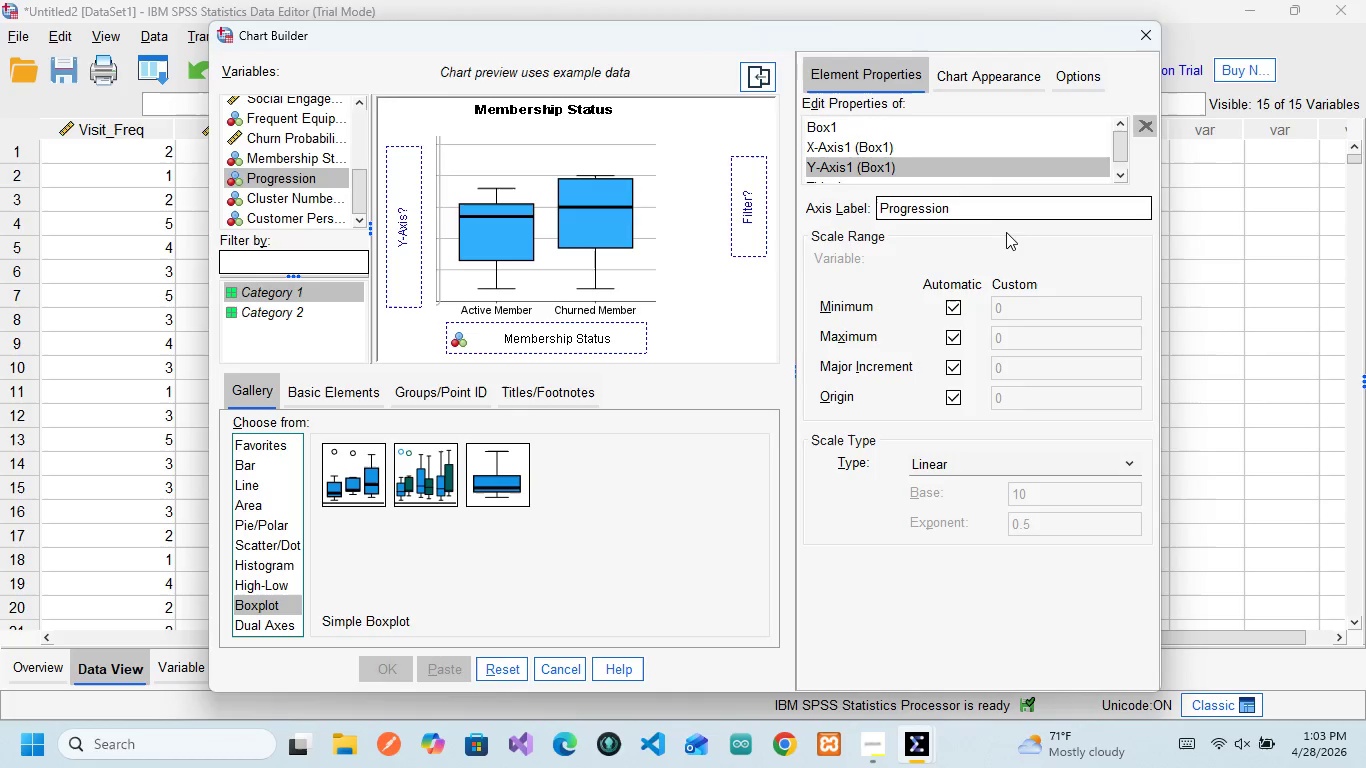 
left_click([1002, 235])
 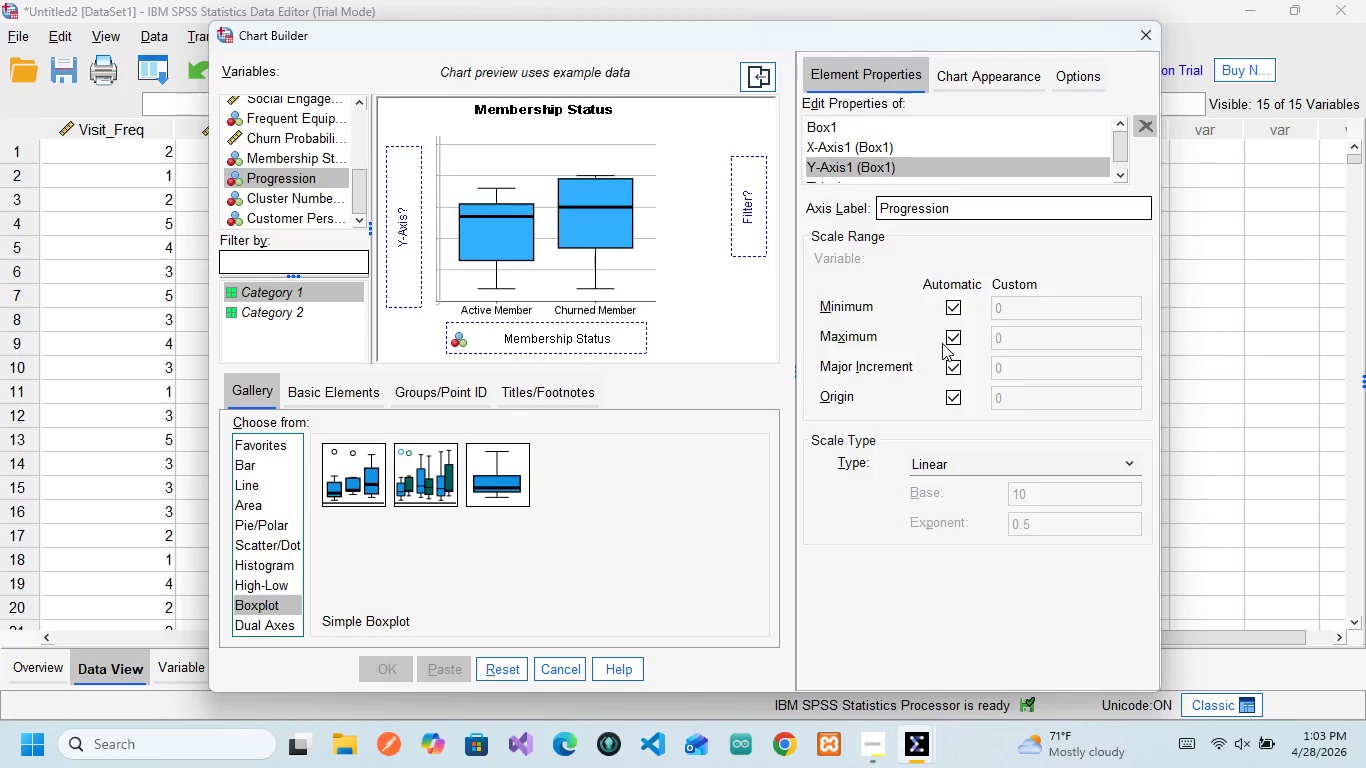 
wait(23.76)
 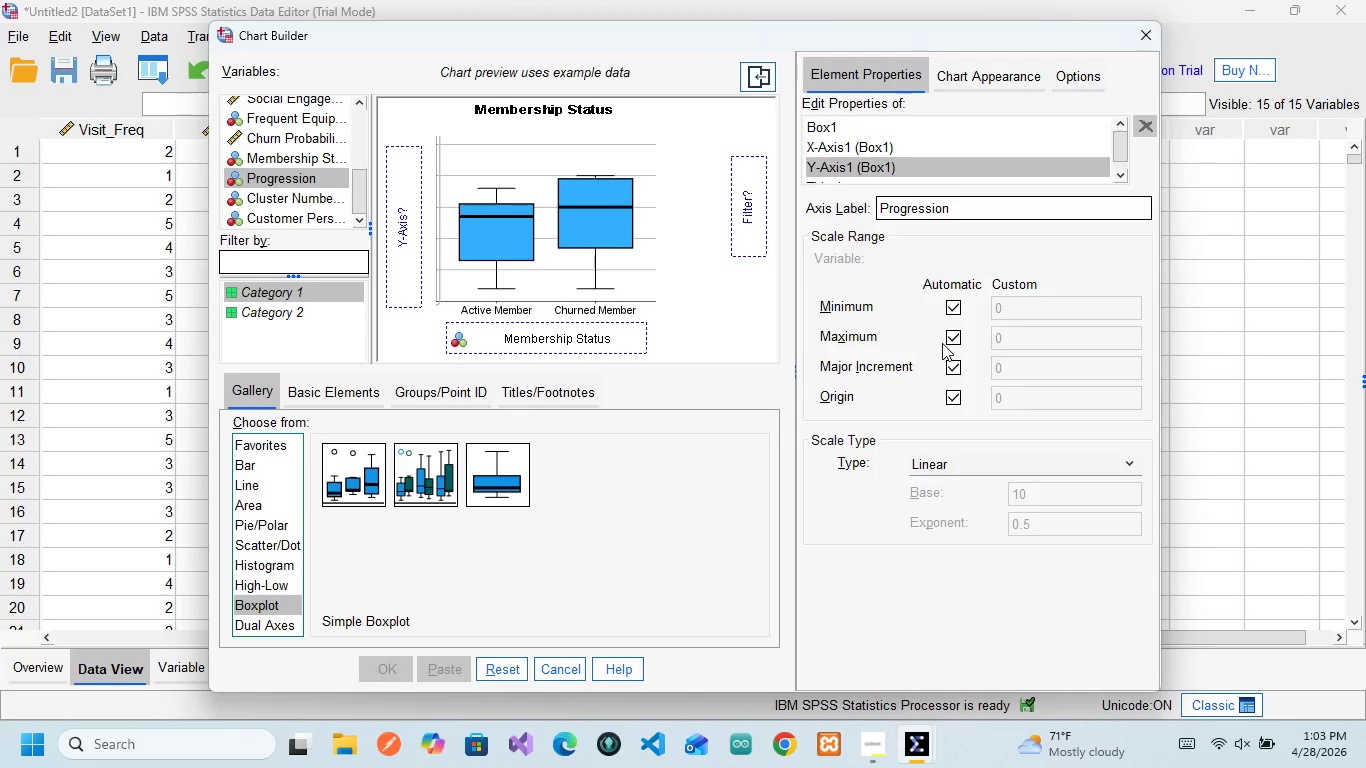 
left_click([531, 337])
 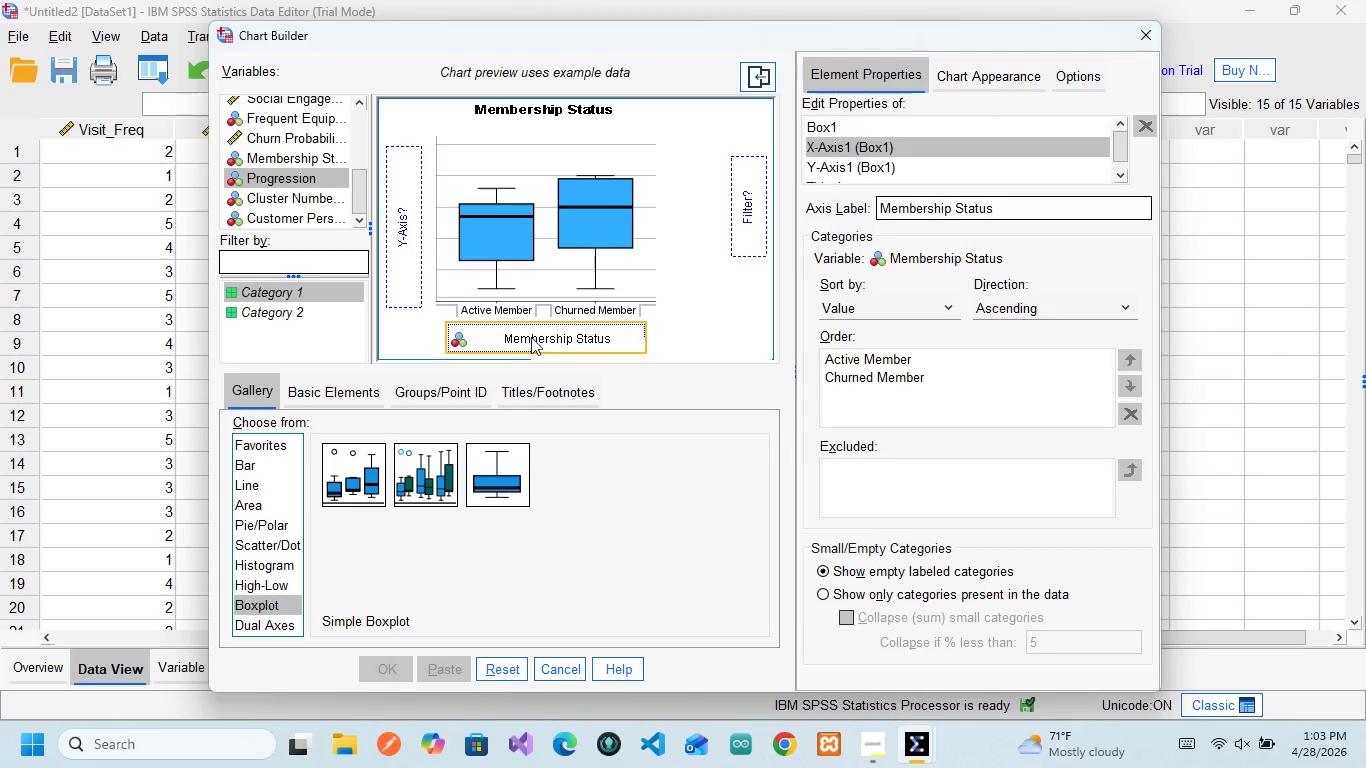 
right_click([531, 337])
 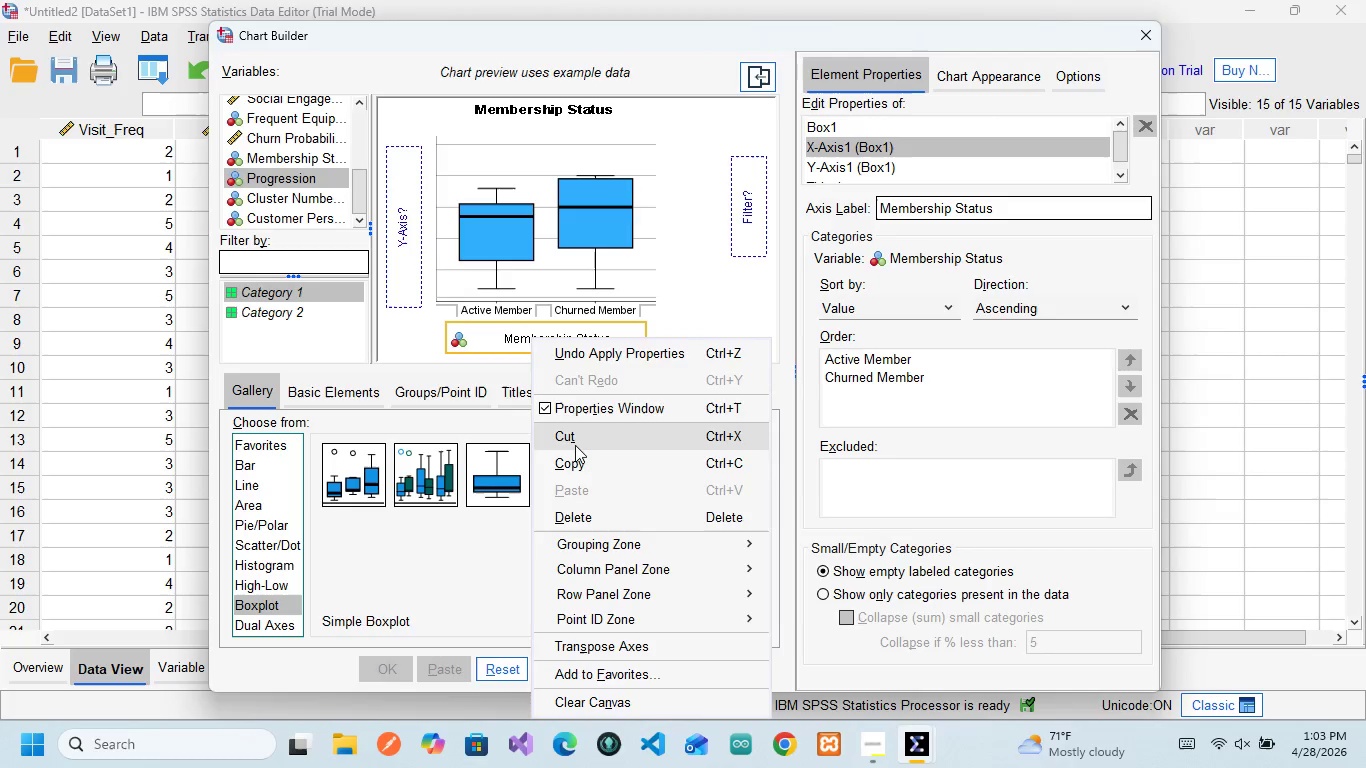 
left_click([575, 438])
 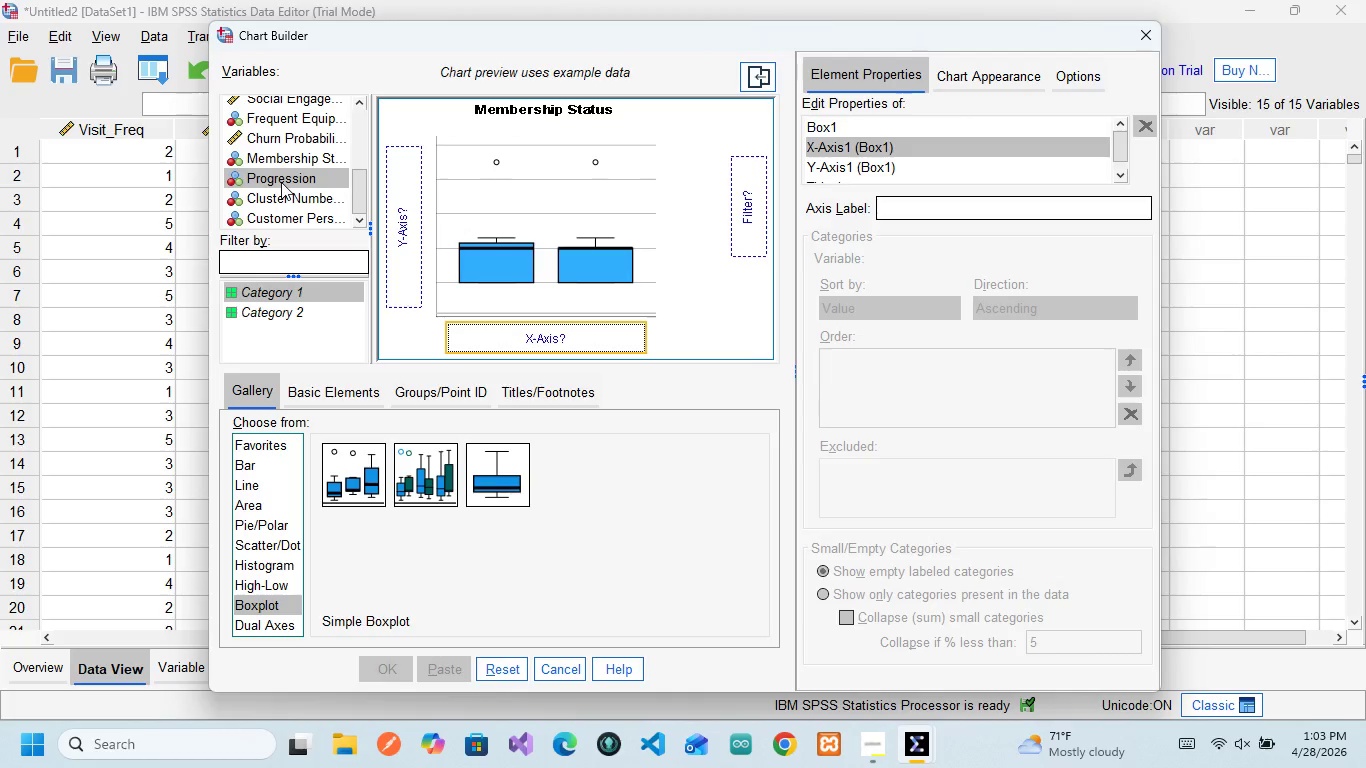 
left_click_drag(start_coordinate=[281, 182], to_coordinate=[401, 235])
 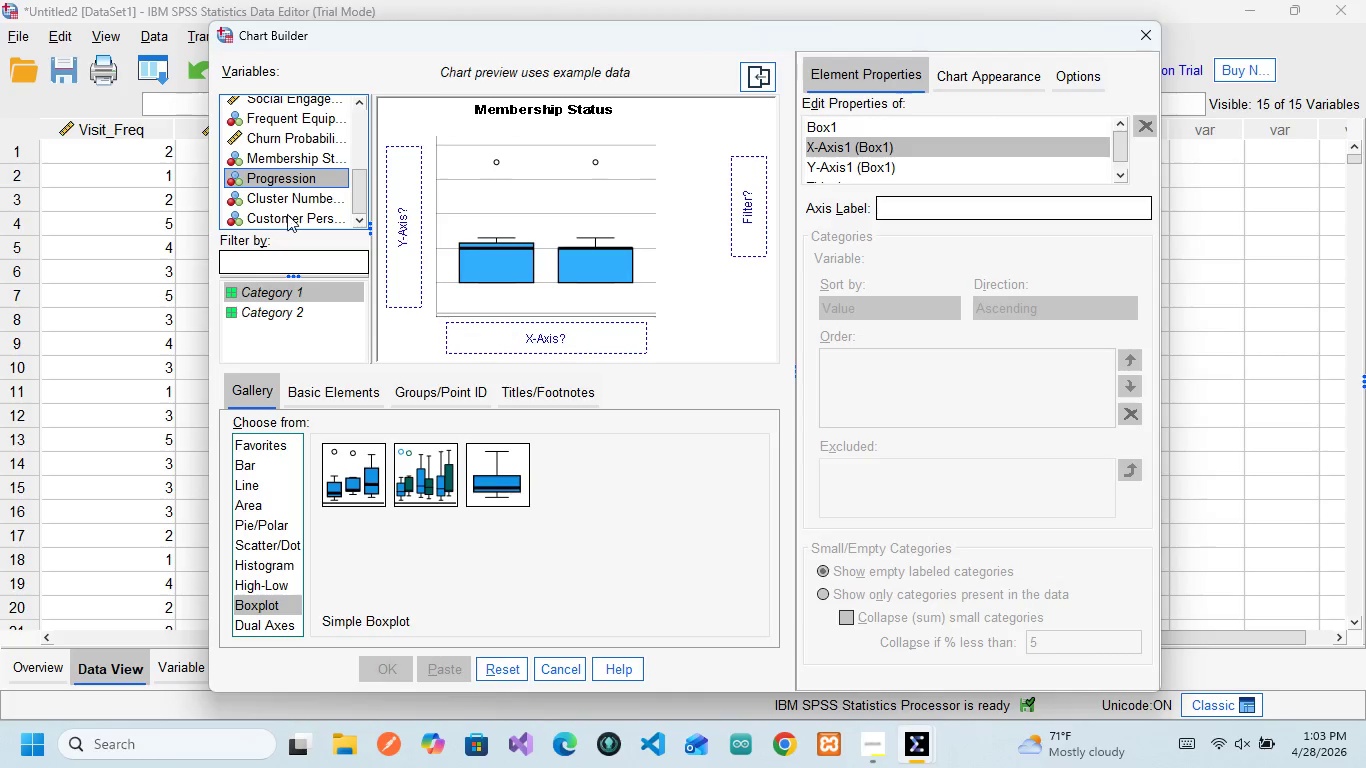 
scroll: coordinate [287, 214], scroll_direction: down, amount: 9.0
 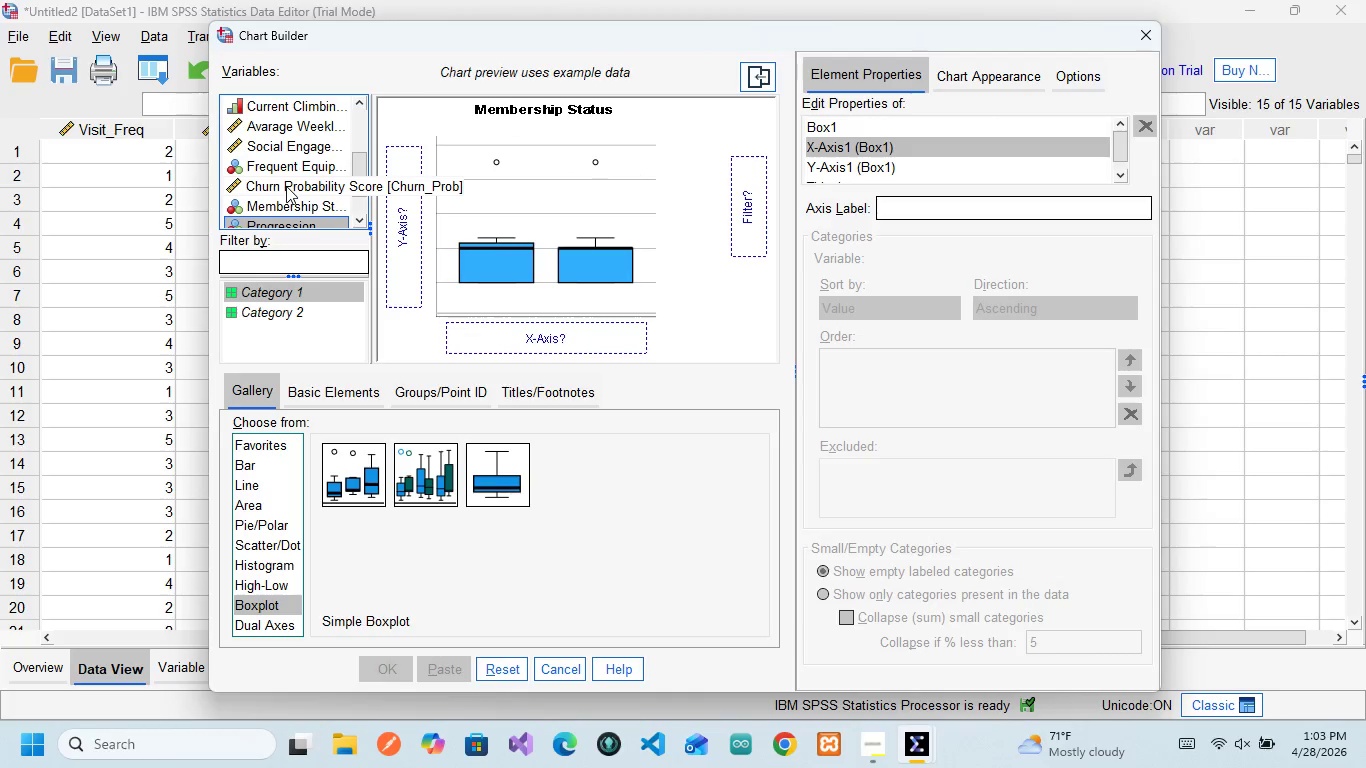 
left_click_drag(start_coordinate=[286, 186], to_coordinate=[507, 330])
 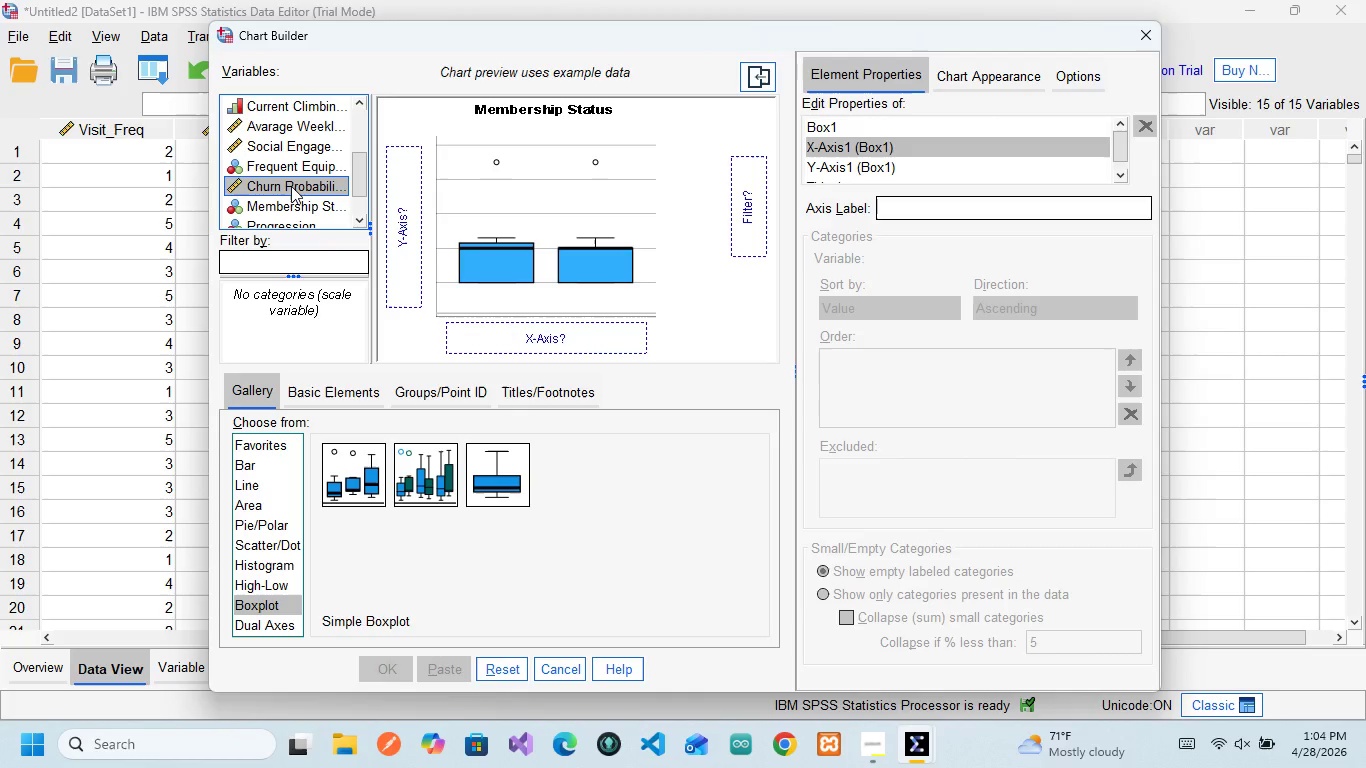 
left_click_drag(start_coordinate=[291, 186], to_coordinate=[496, 327])
 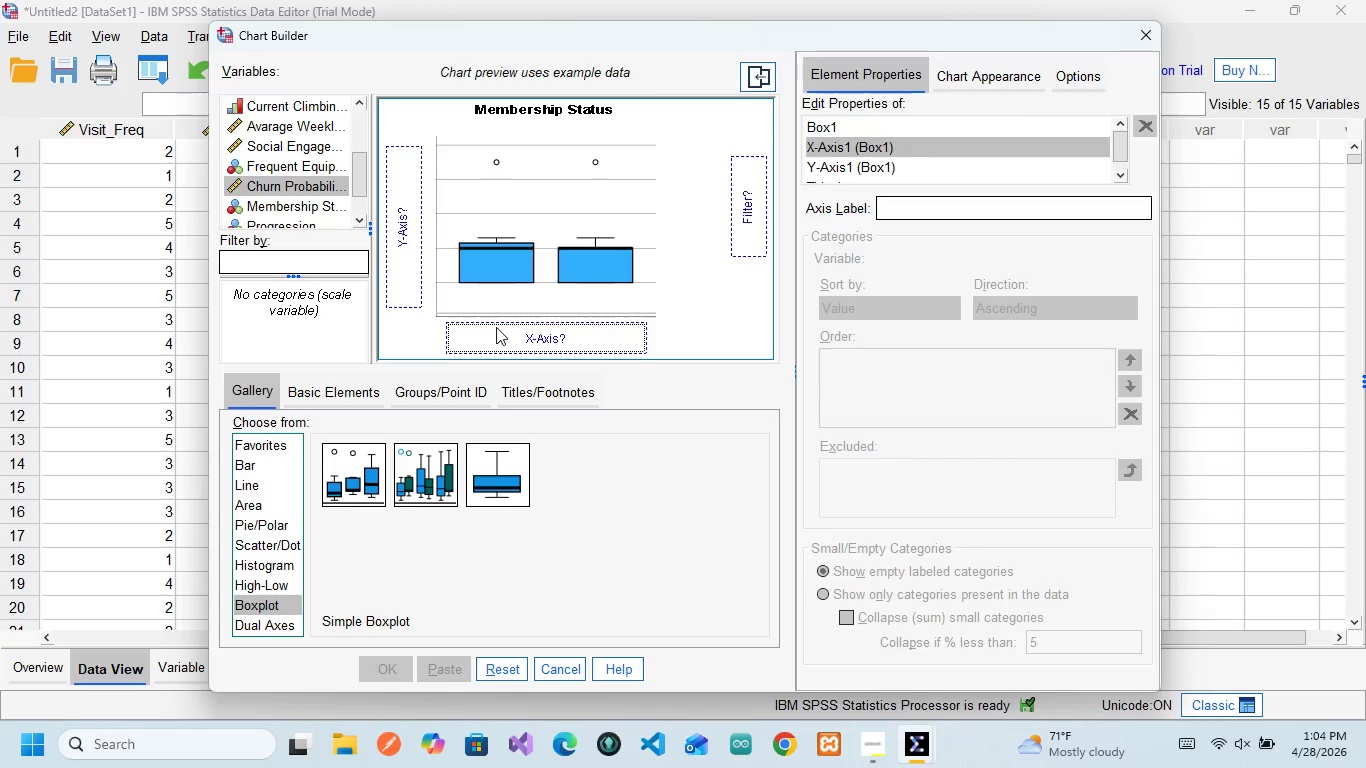 
left_click([496, 327])
 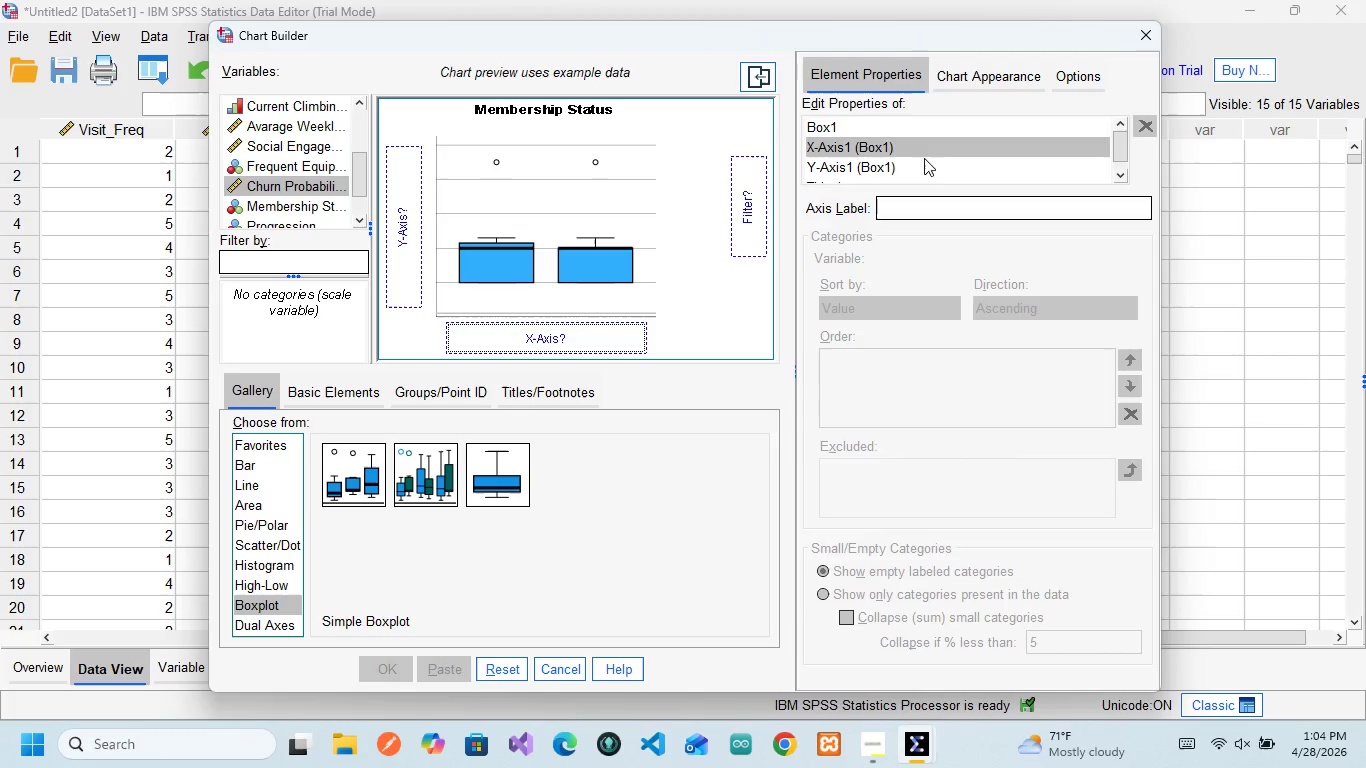 
scroll: coordinate [912, 167], scroll_direction: down, amount: 4.0
 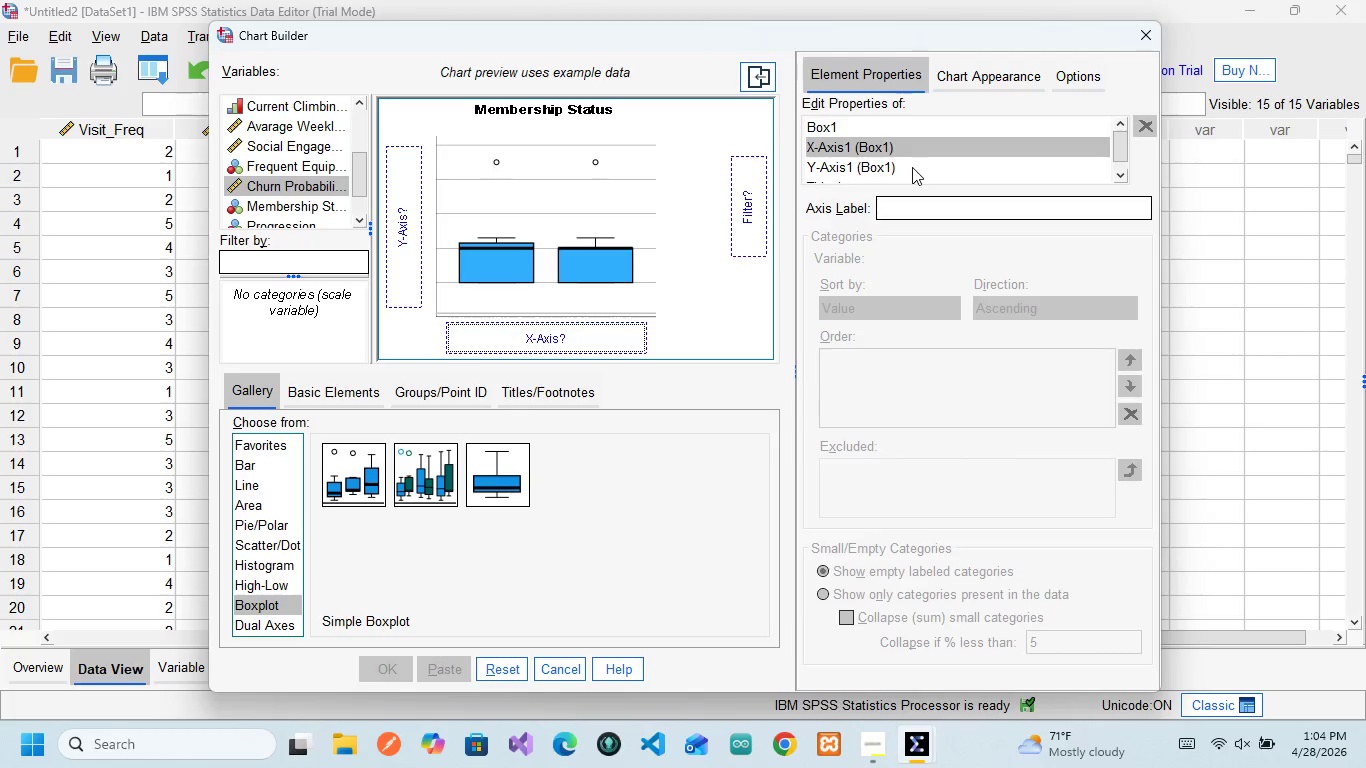 
scroll: coordinate [912, 167], scroll_direction: up, amount: 7.0
 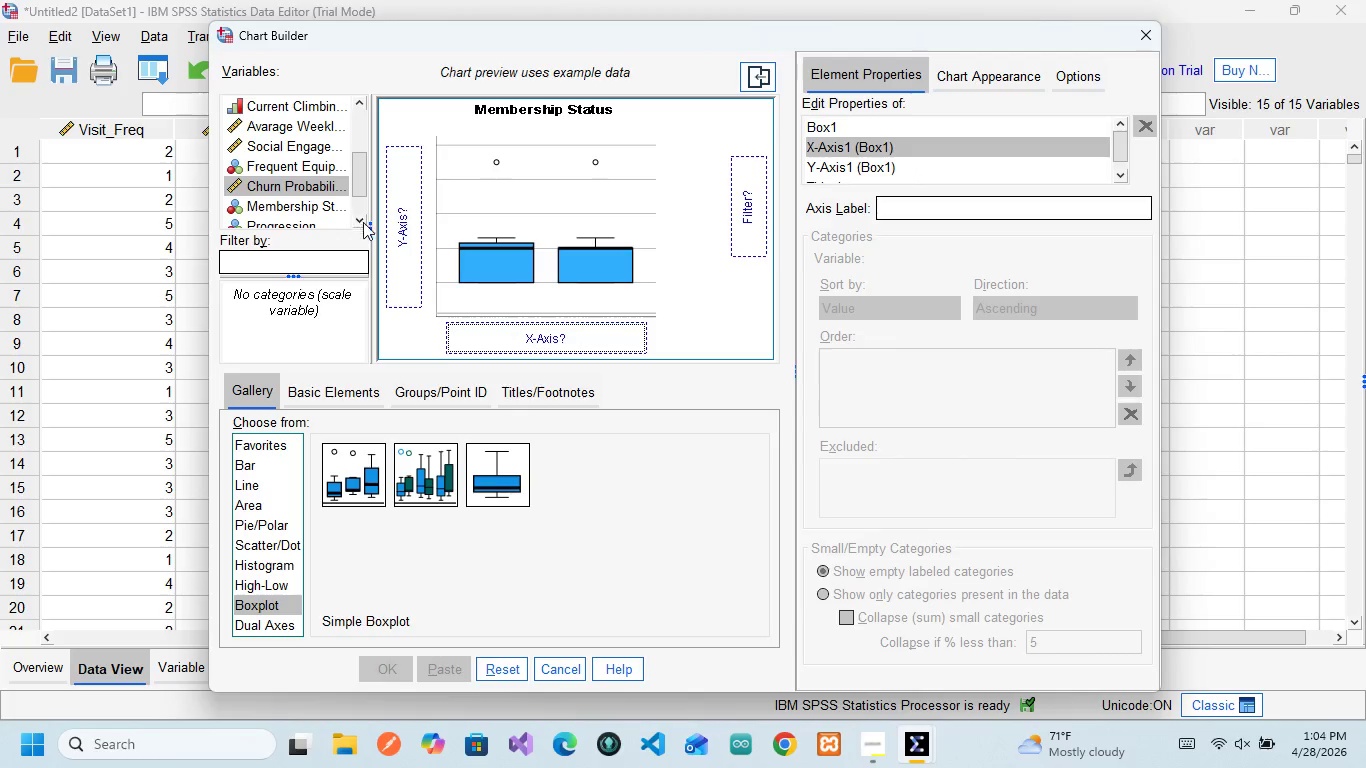 
wait(10.2)
 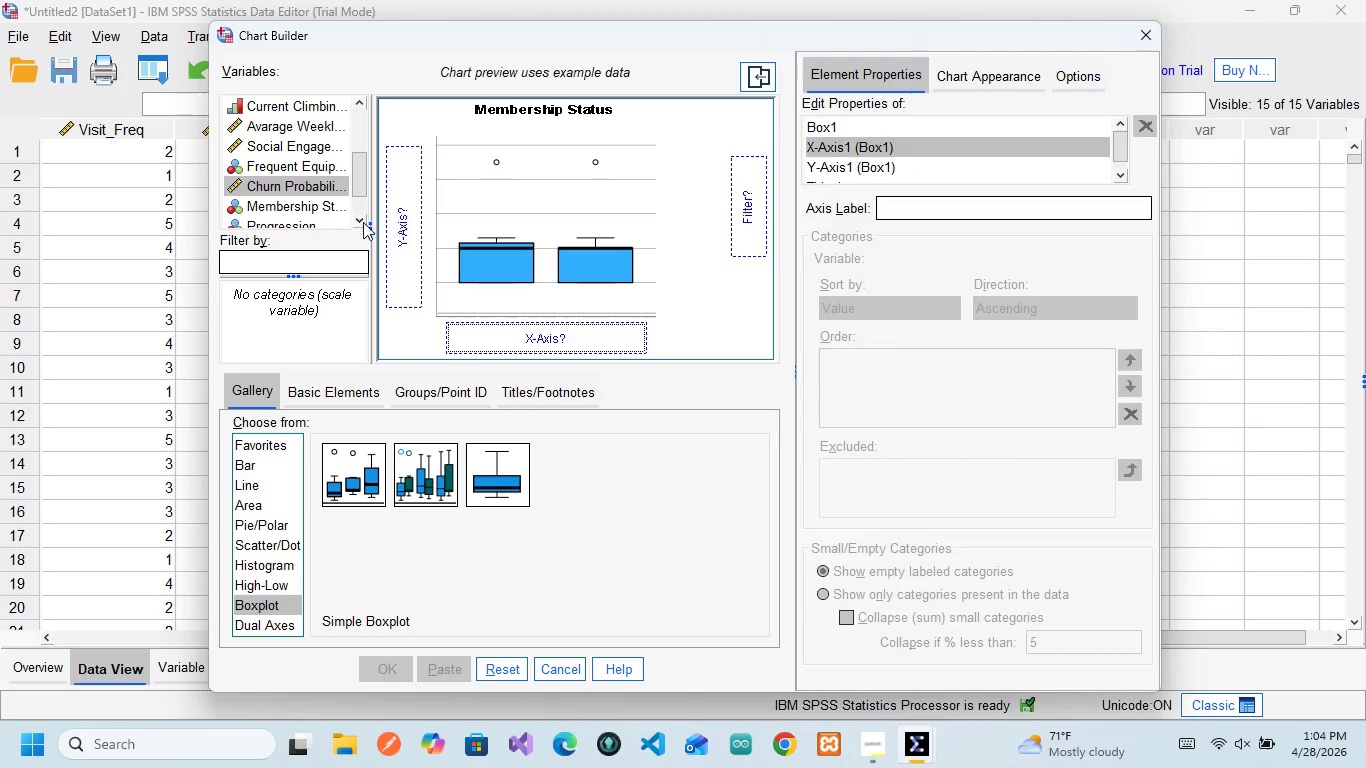 
scroll: coordinate [280, 191], scroll_direction: down, amount: 21.0
 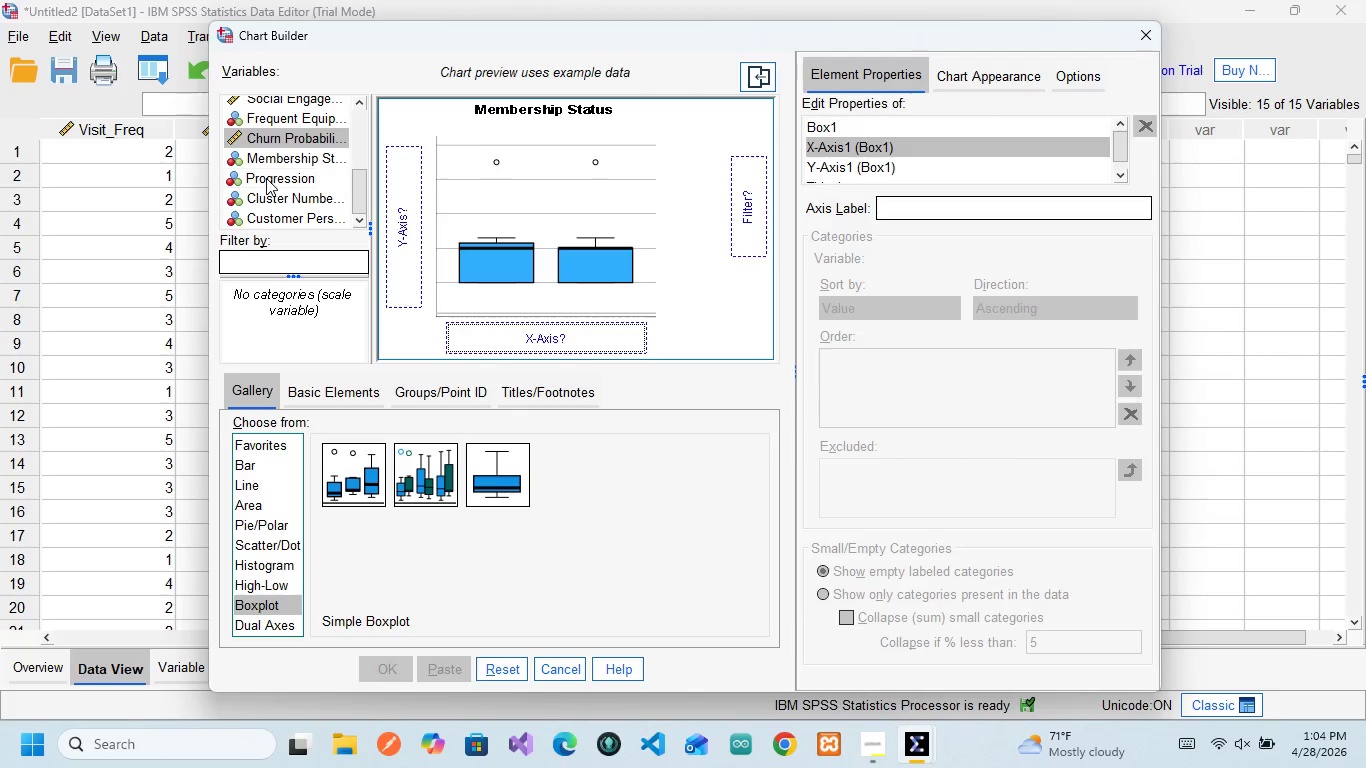 
left_click_drag(start_coordinate=[266, 178], to_coordinate=[401, 234])
 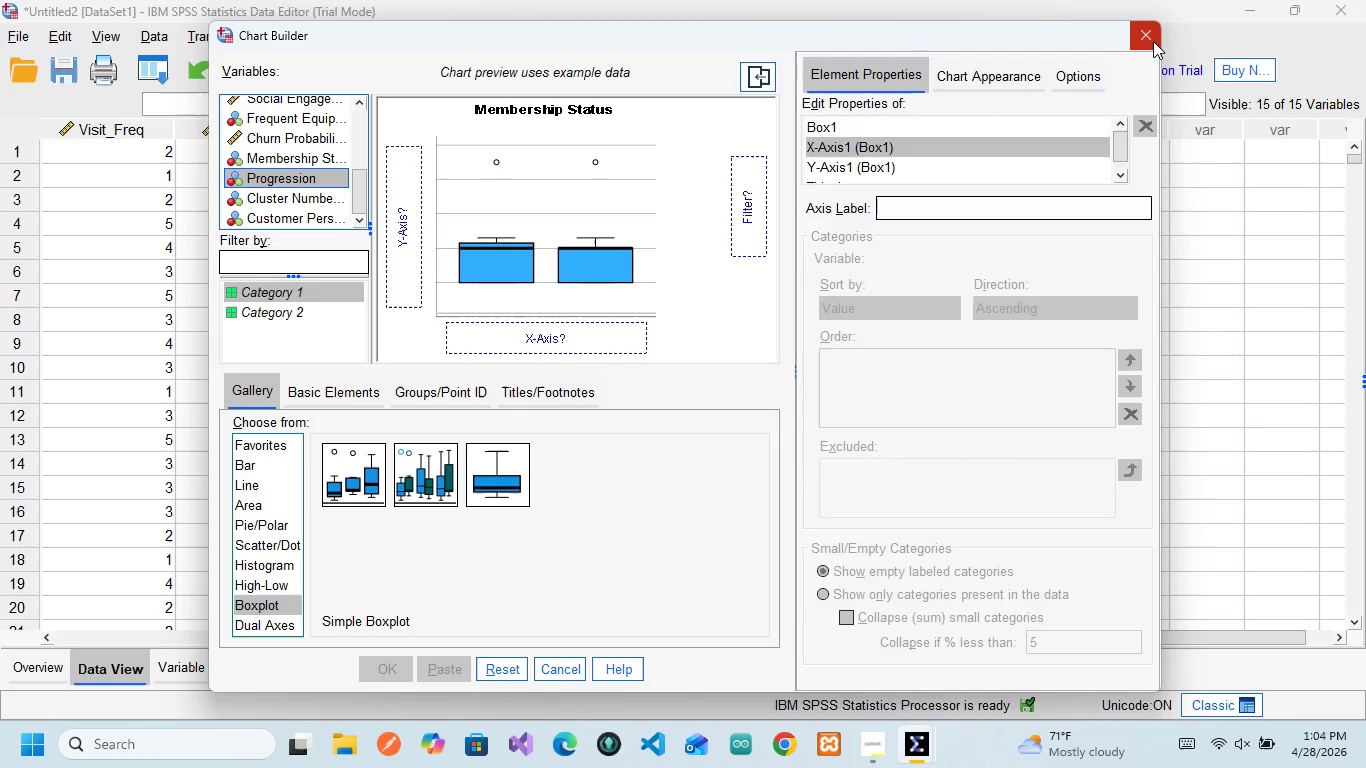 
left_click([1153, 41])
 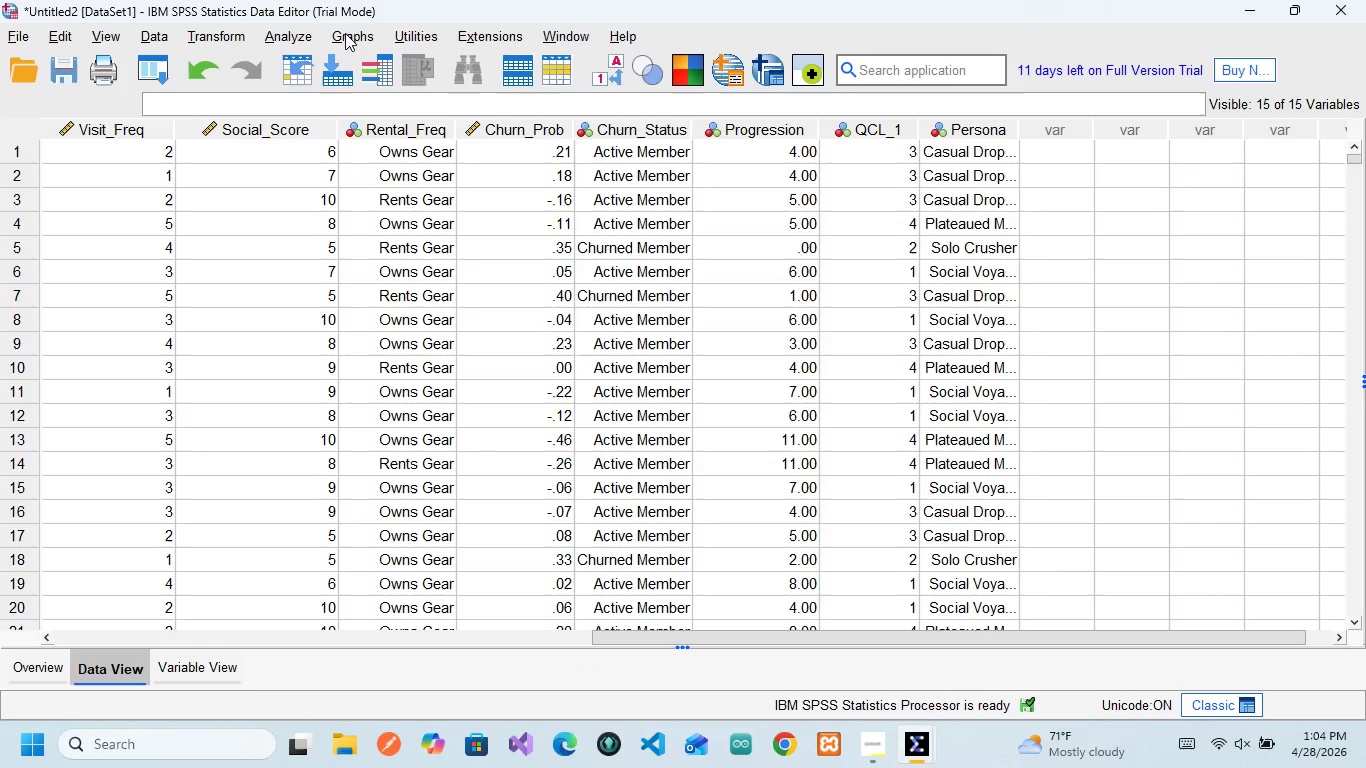 
left_click([345, 33])
 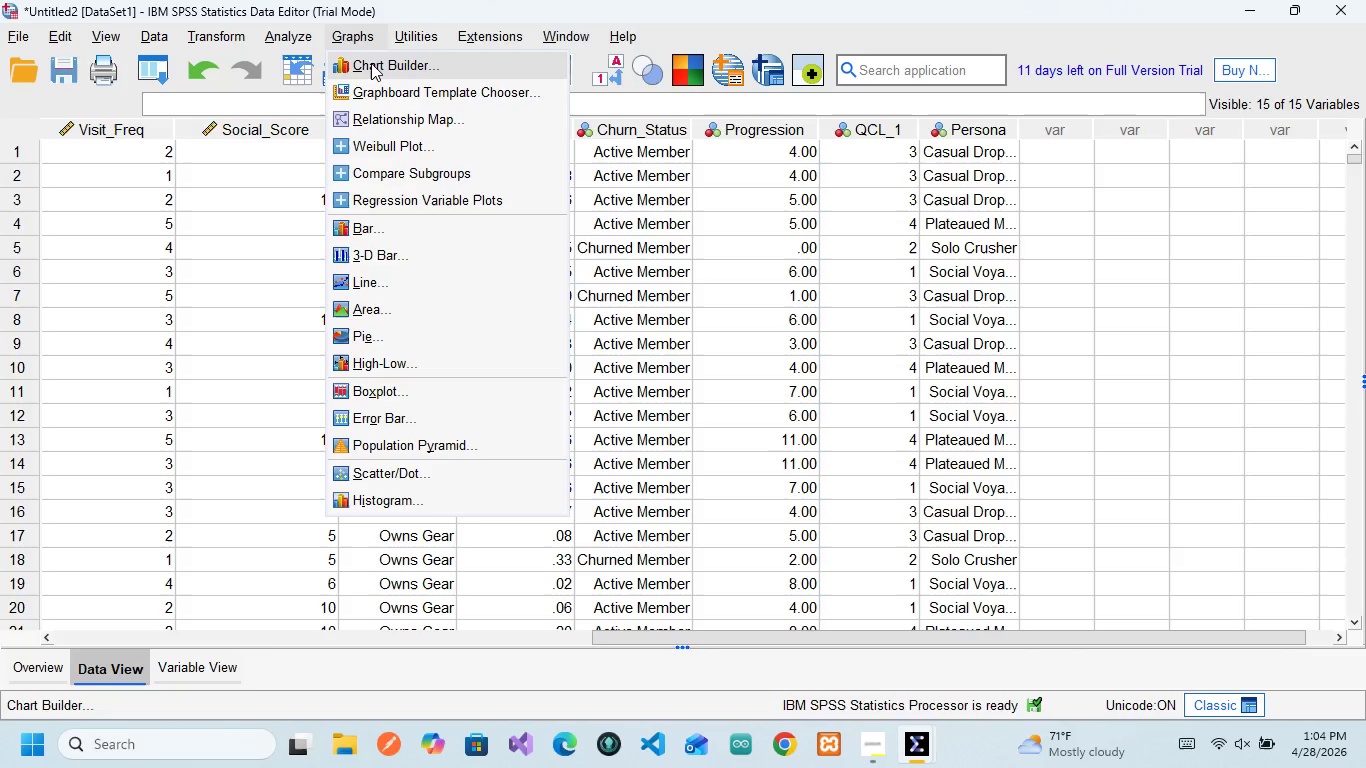 
left_click([371, 63])
 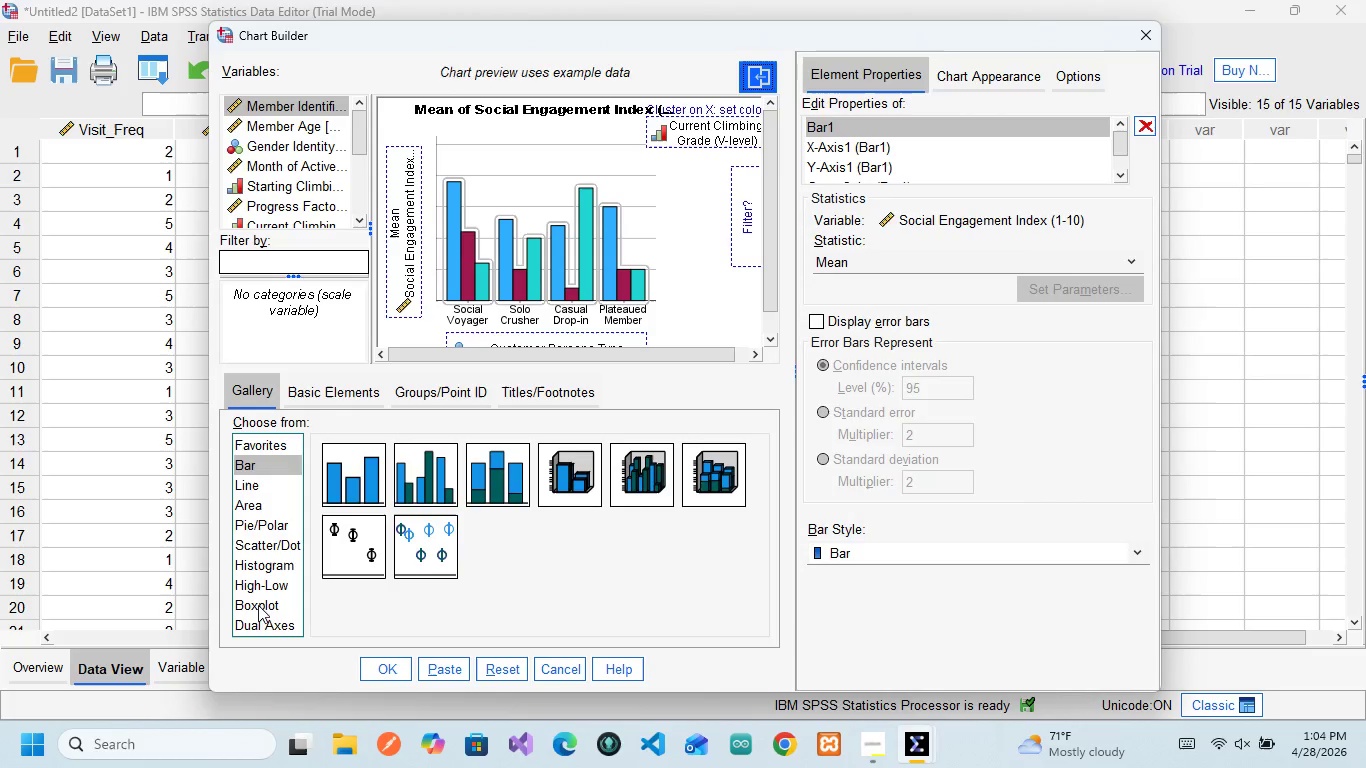 
left_click([259, 611])
 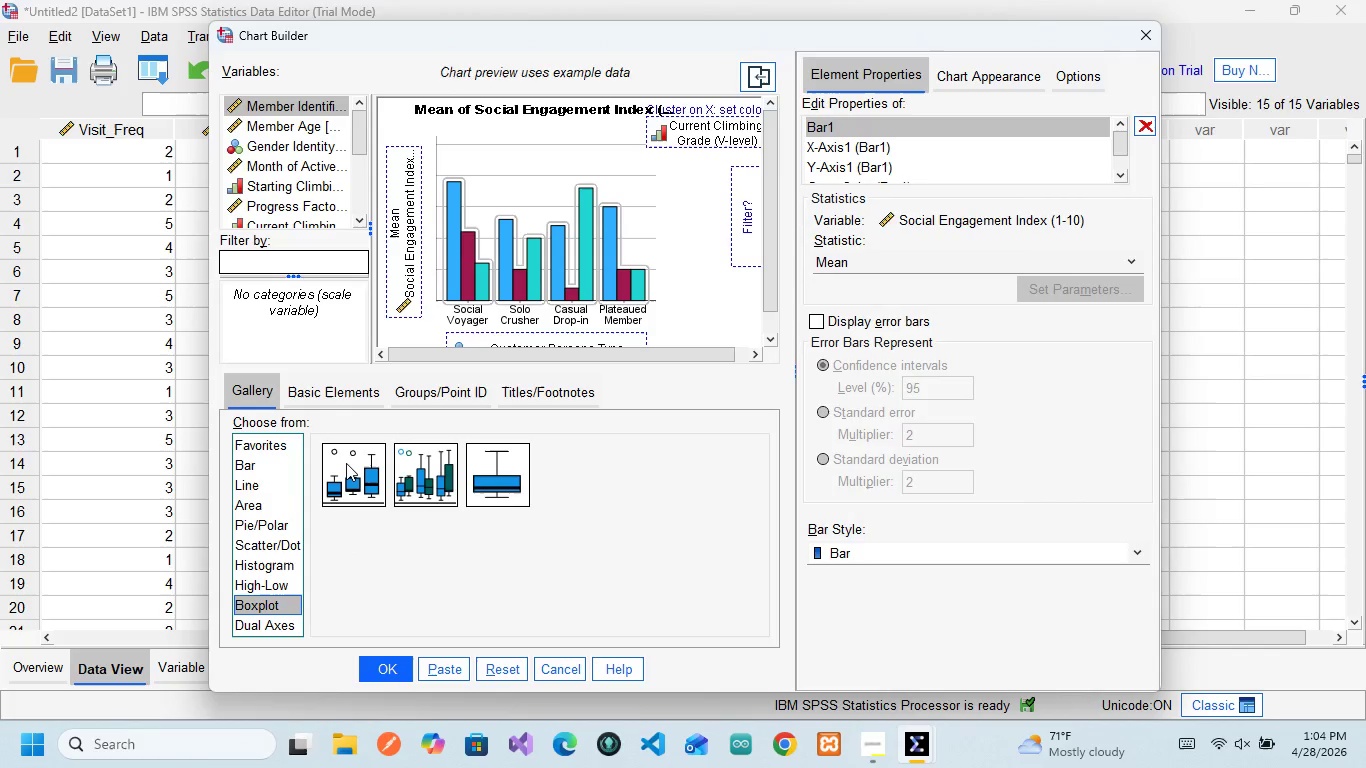 
left_click([346, 463])
 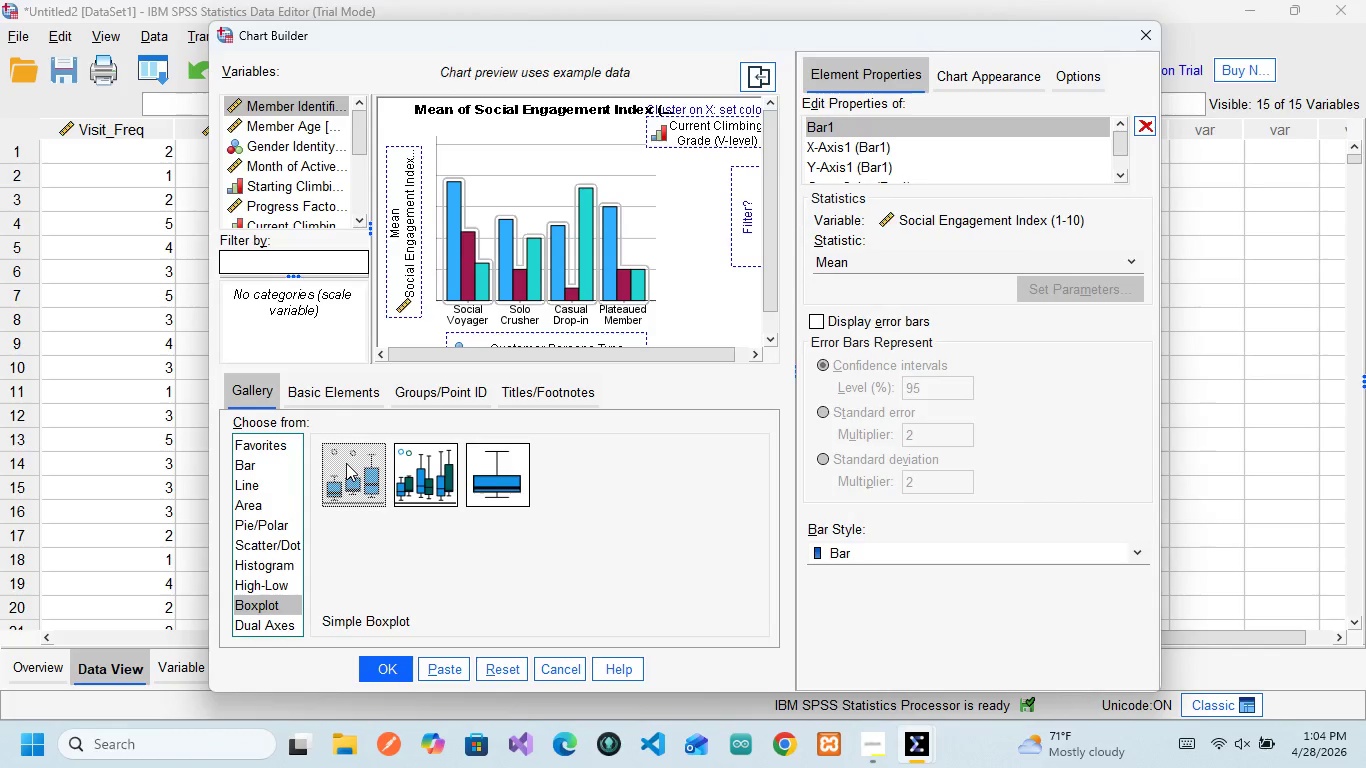 
left_click_drag(start_coordinate=[346, 463], to_coordinate=[531, 171])
 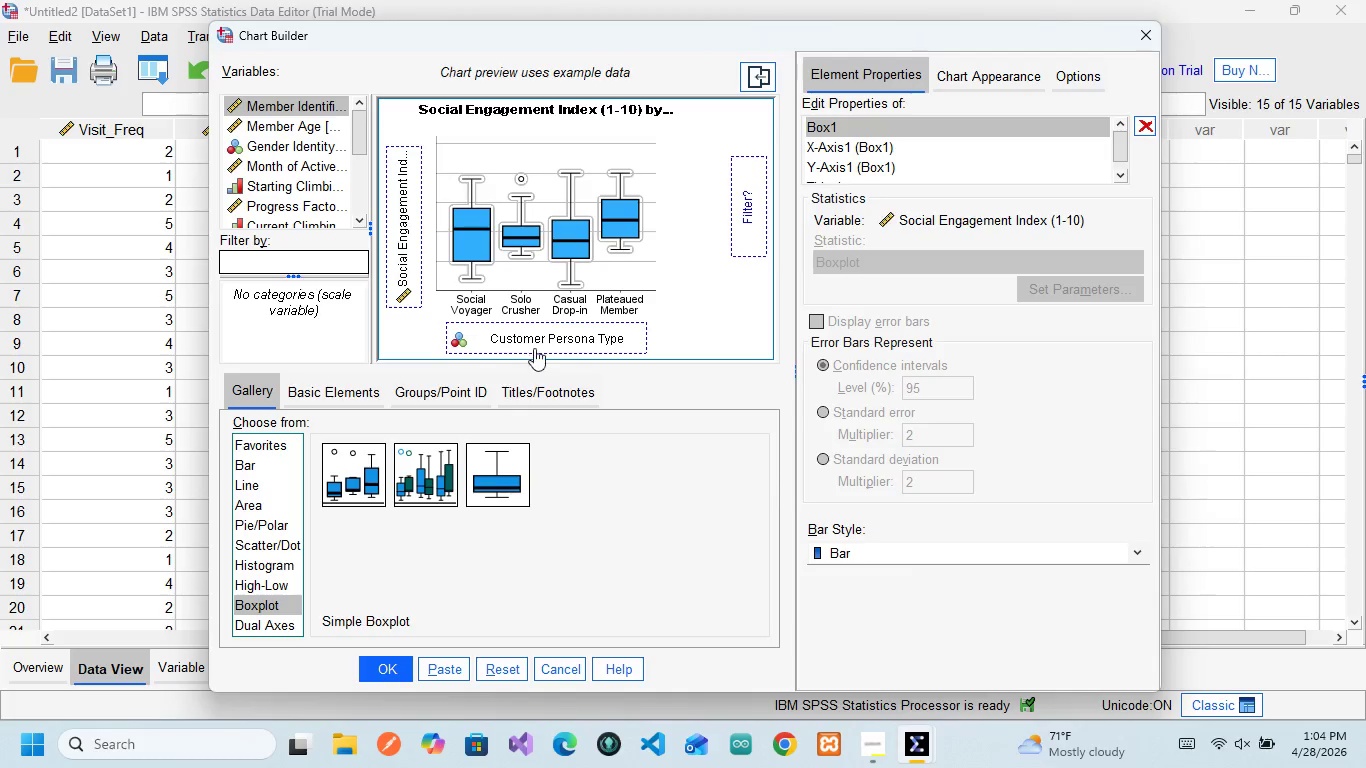 
left_click([533, 340])
 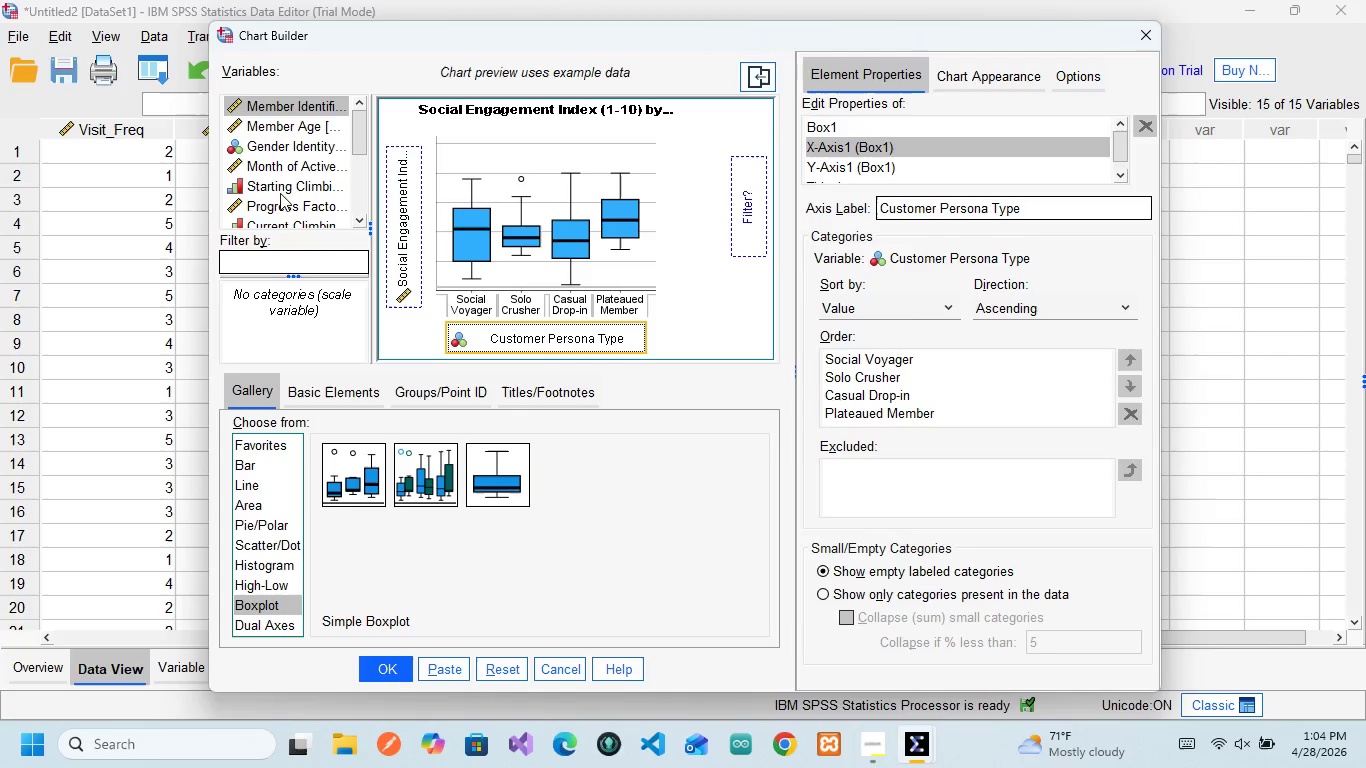 
scroll: coordinate [272, 199], scroll_direction: down, amount: 6.0
 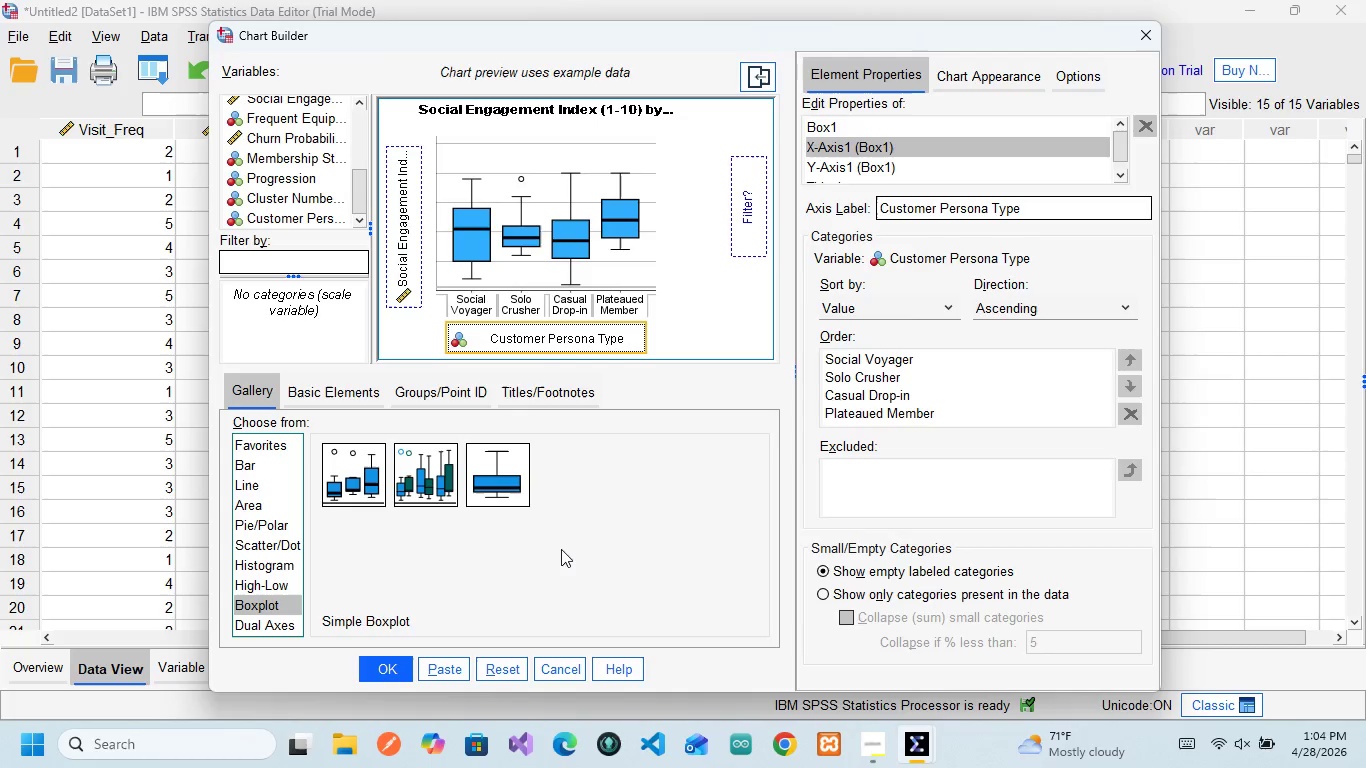 
left_click([486, 671])
 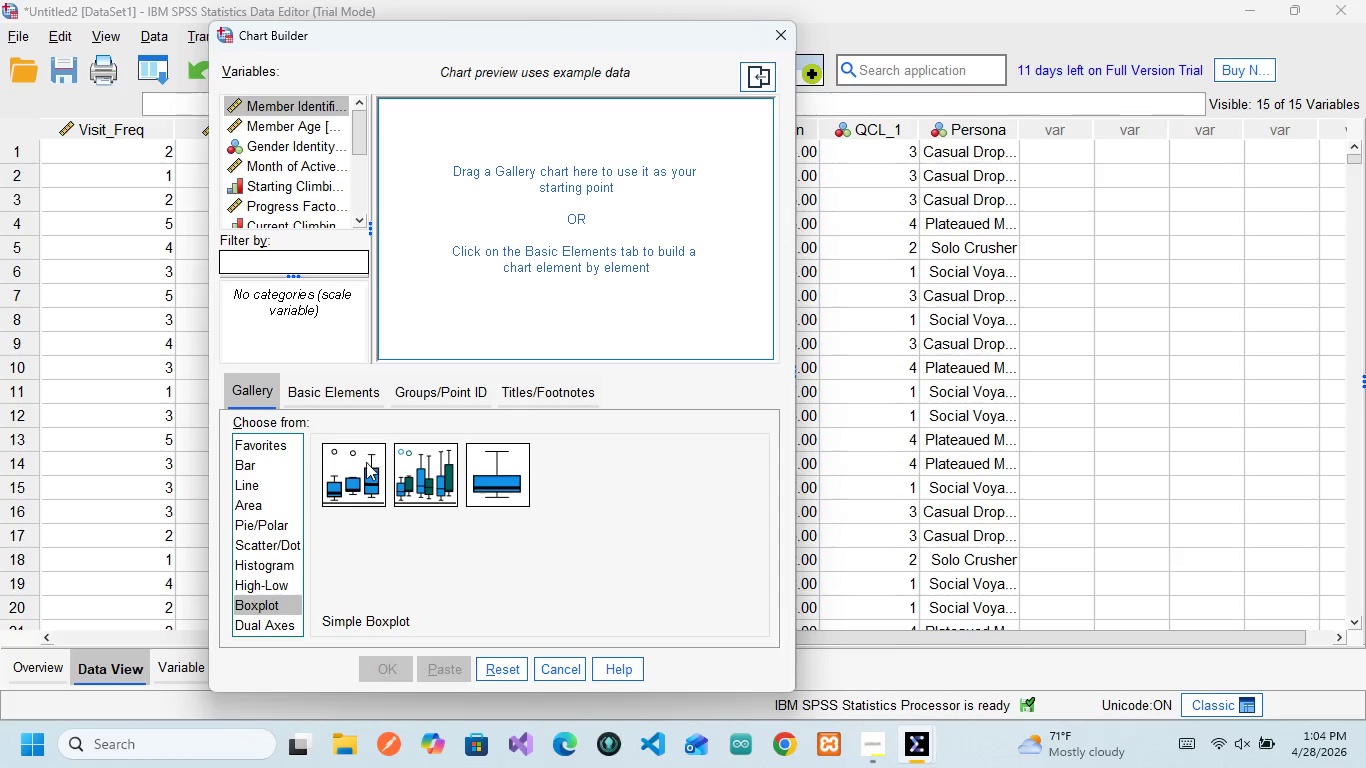 
left_click_drag(start_coordinate=[365, 463], to_coordinate=[569, 226])
 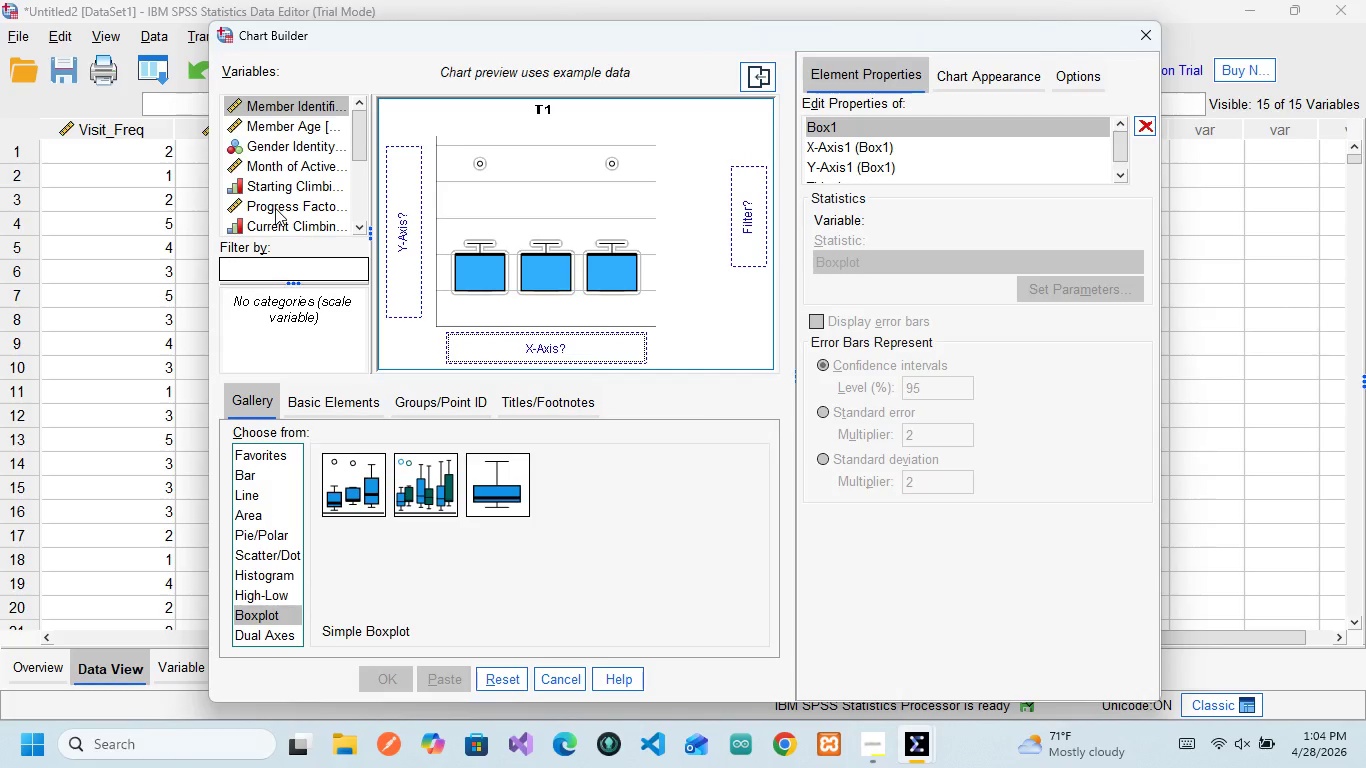 
scroll: coordinate [275, 208], scroll_direction: down, amount: 12.0
 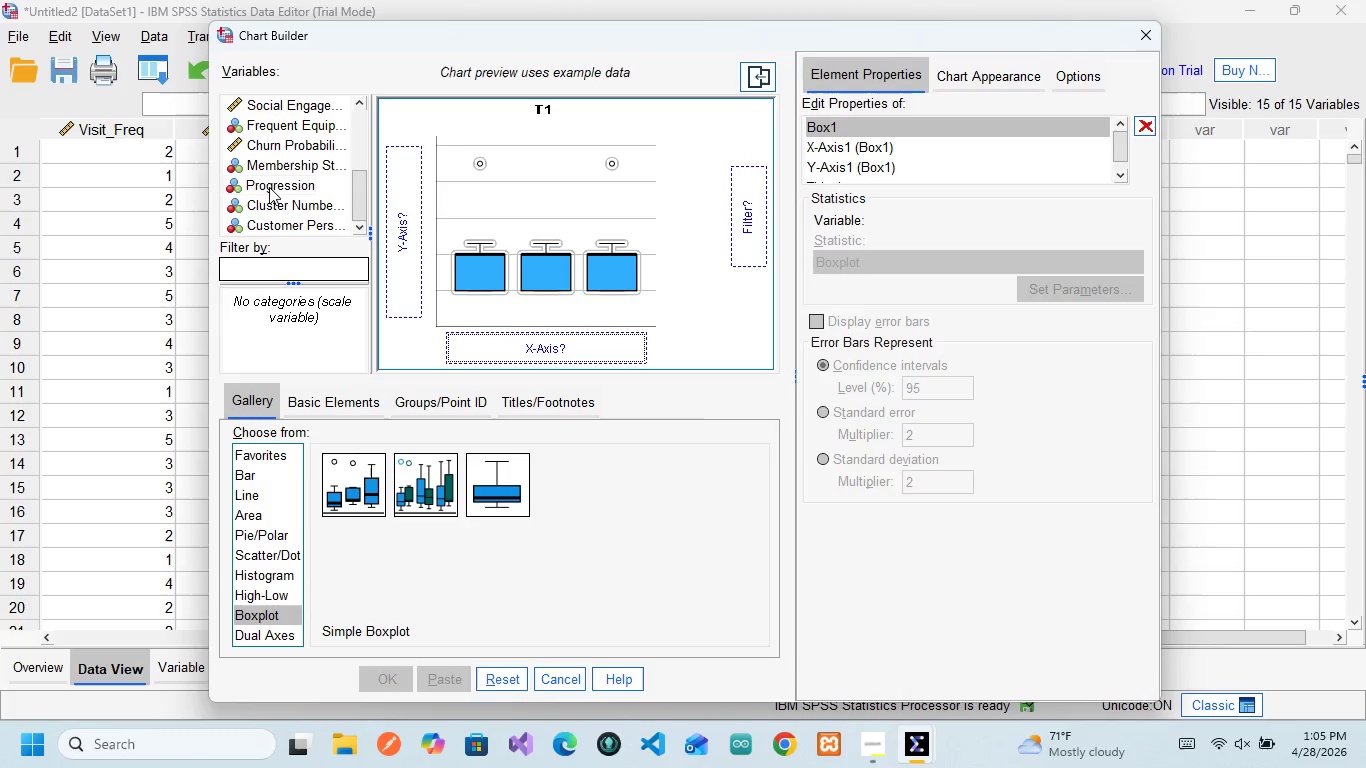 
left_click_drag(start_coordinate=[269, 185], to_coordinate=[397, 225])
 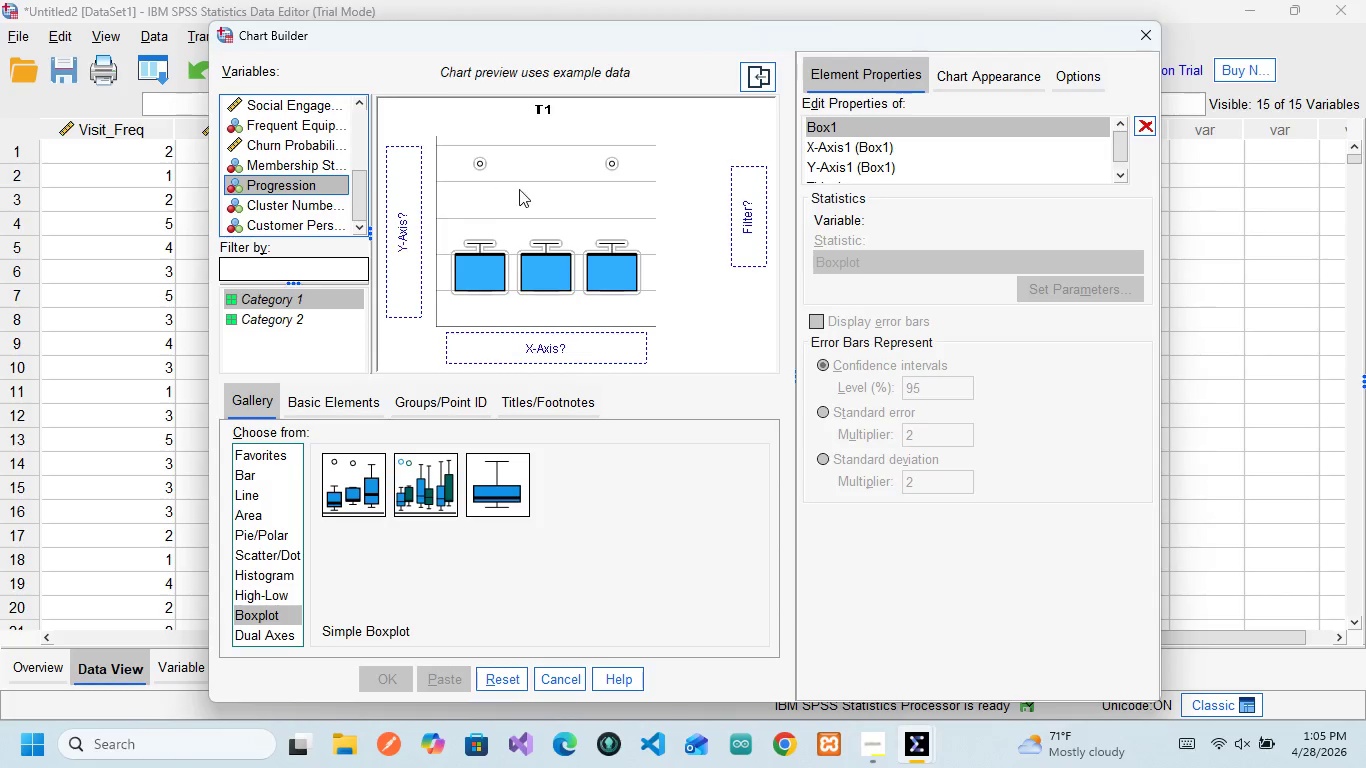 
wait(7.84)
 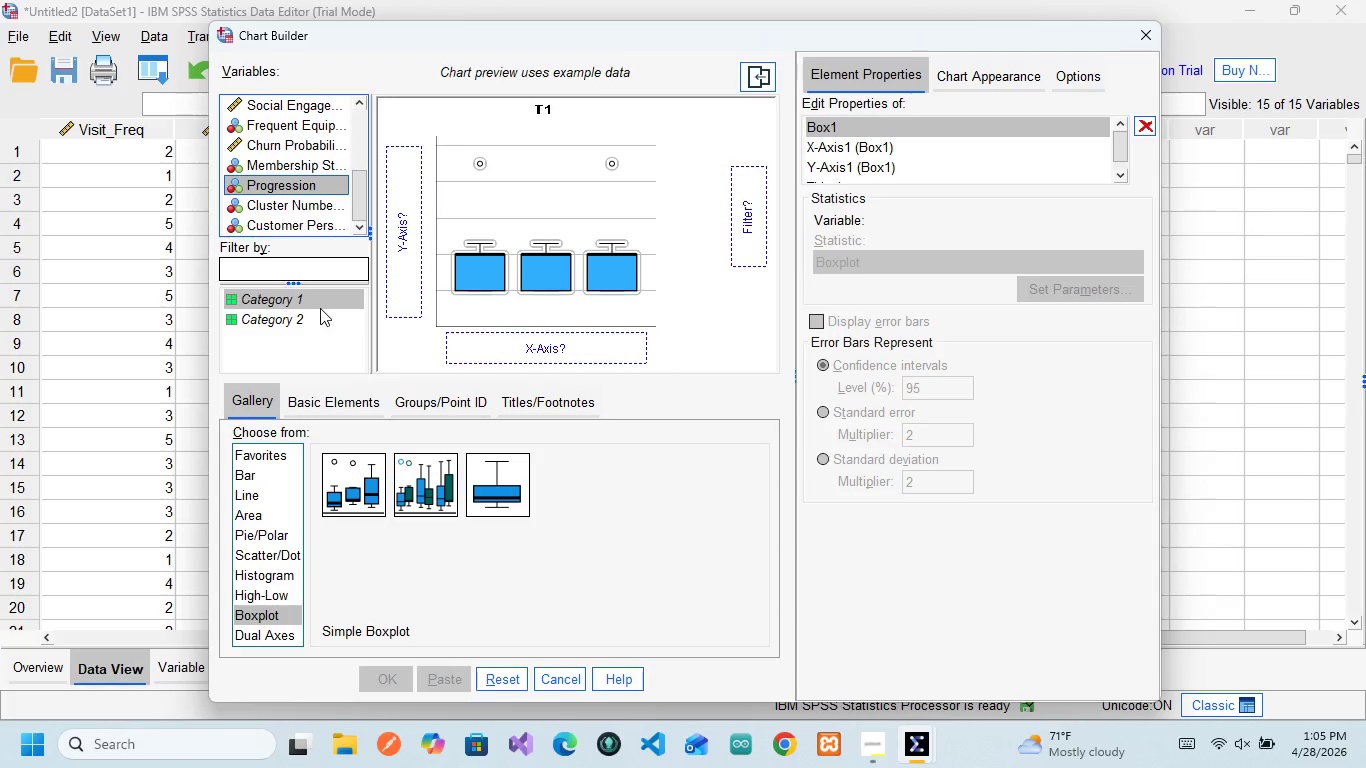 
left_click_drag(start_coordinate=[309, 185], to_coordinate=[414, 228])
 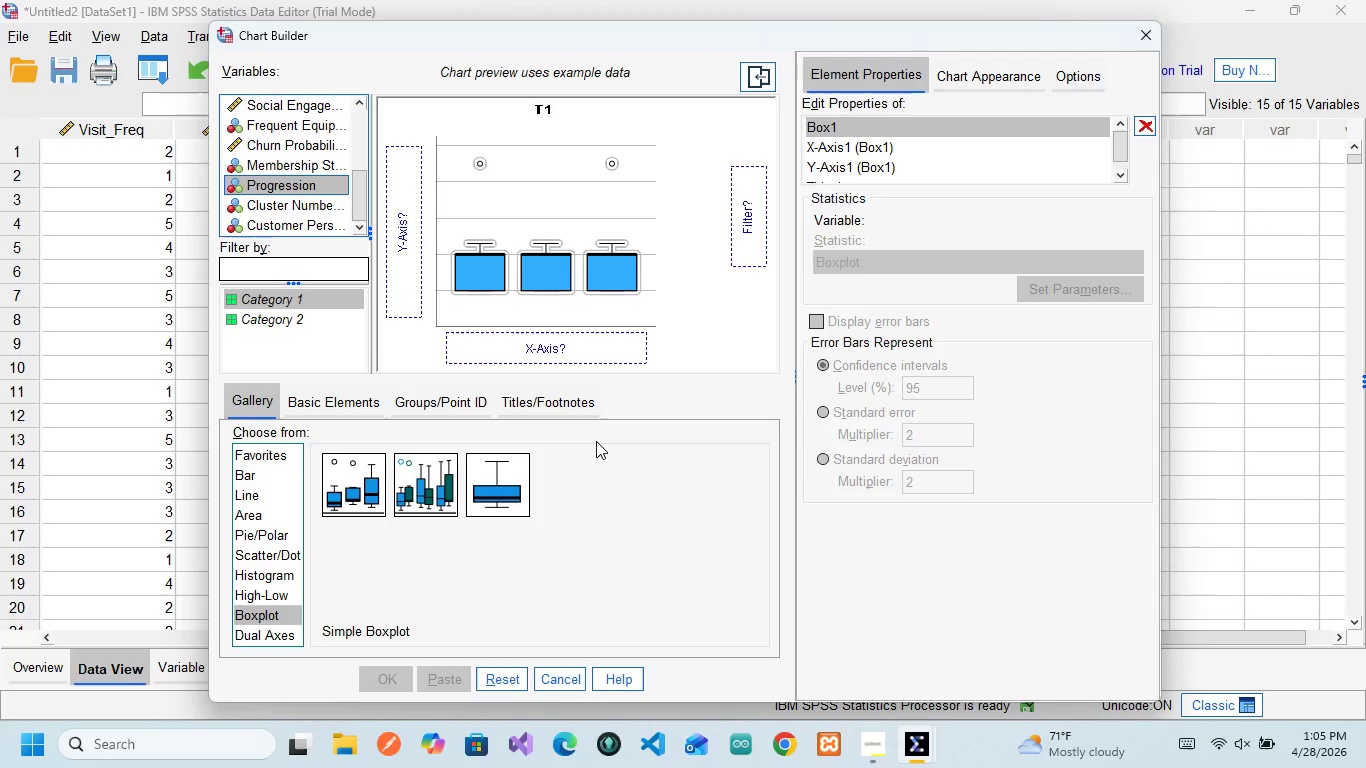 
wait(27.0)
 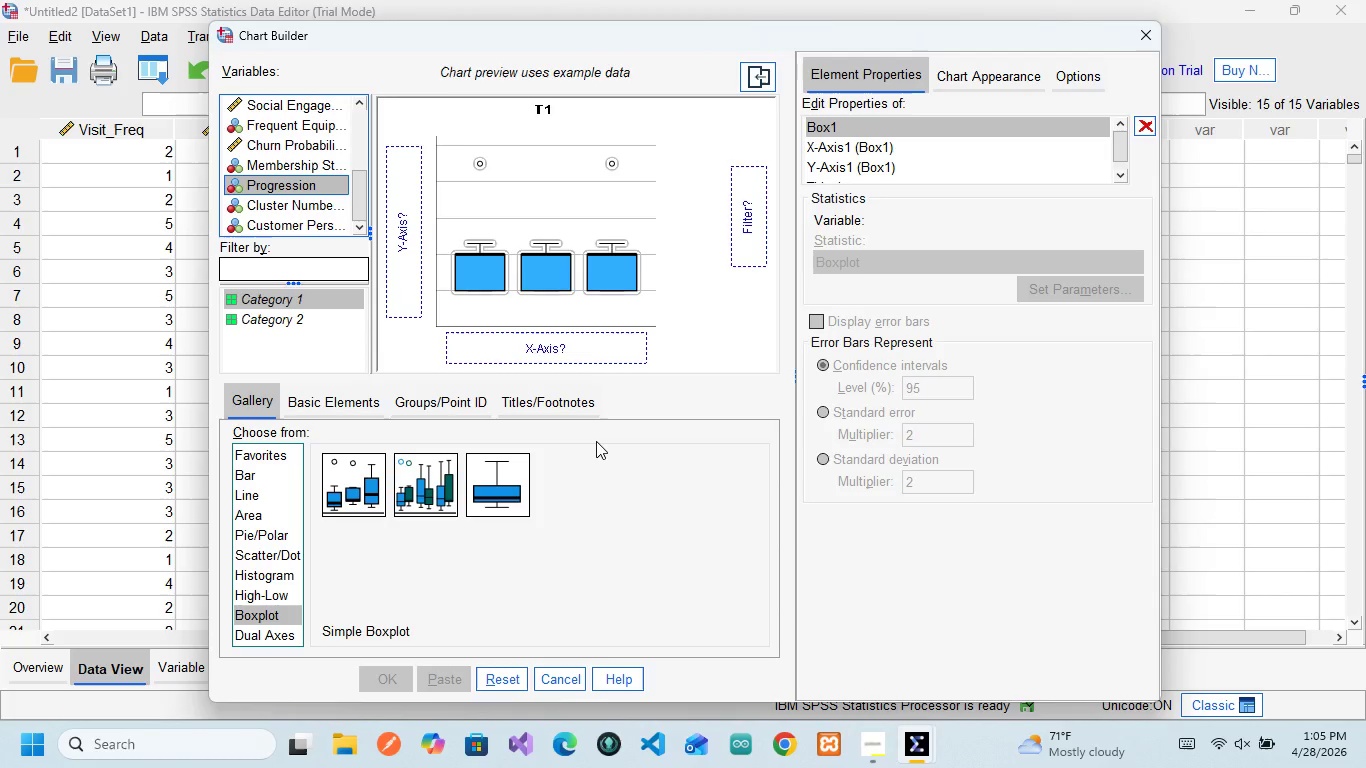 
left_click([1141, 39])
 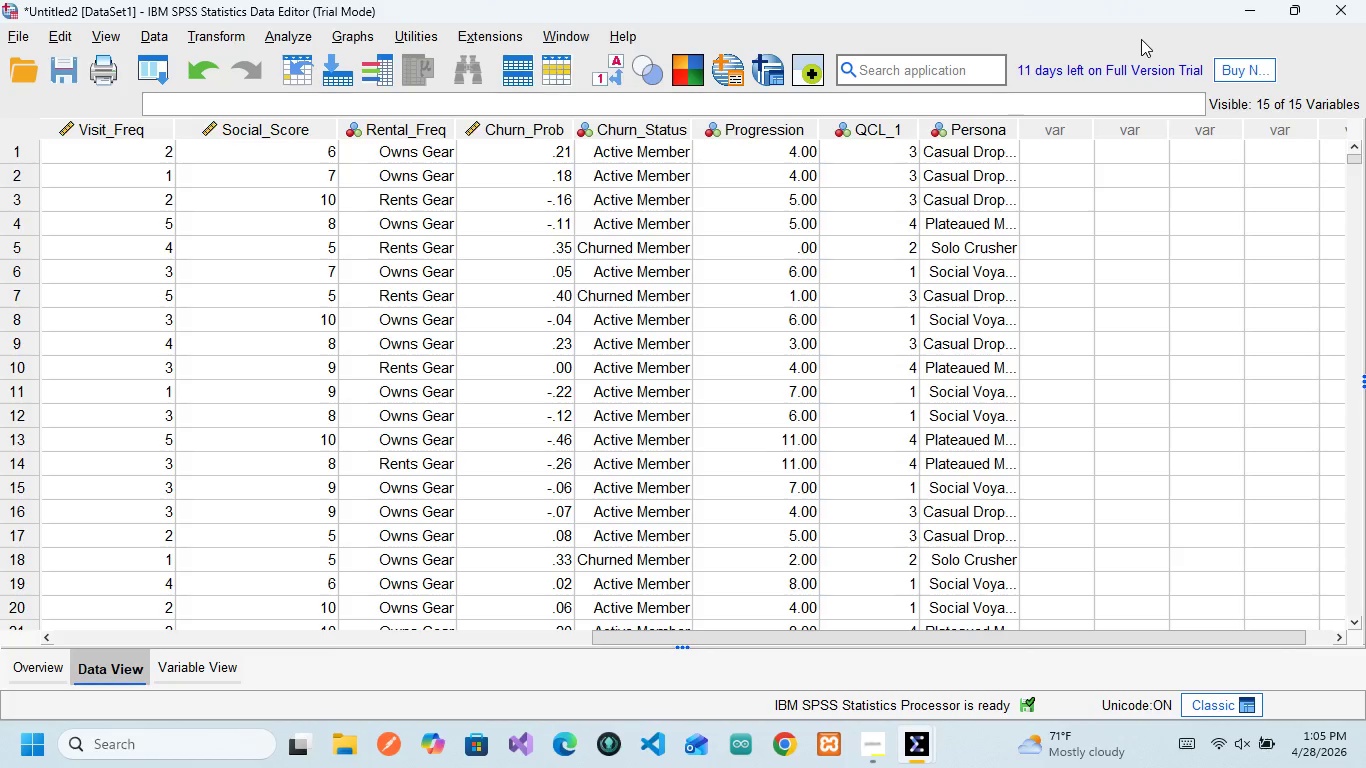 
wait(20.77)
 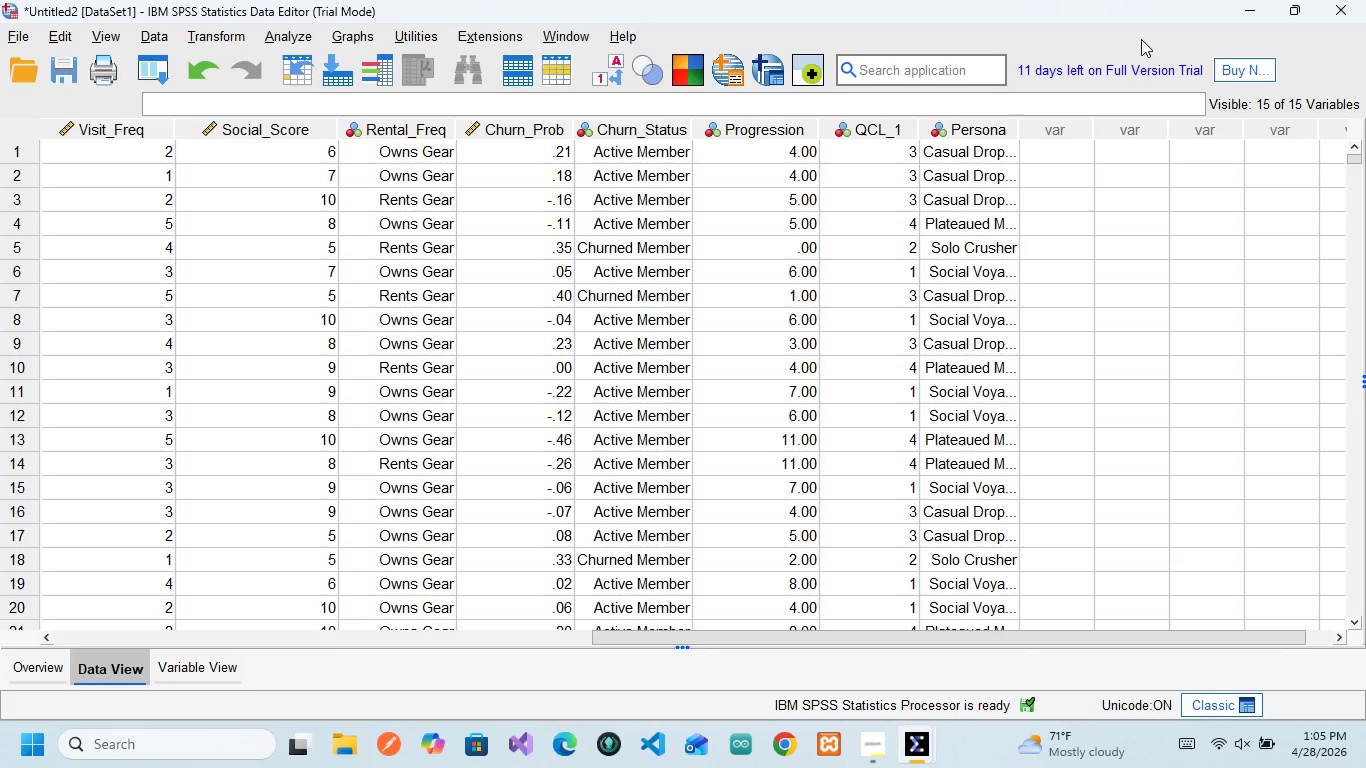 
left_click([357, 37])
 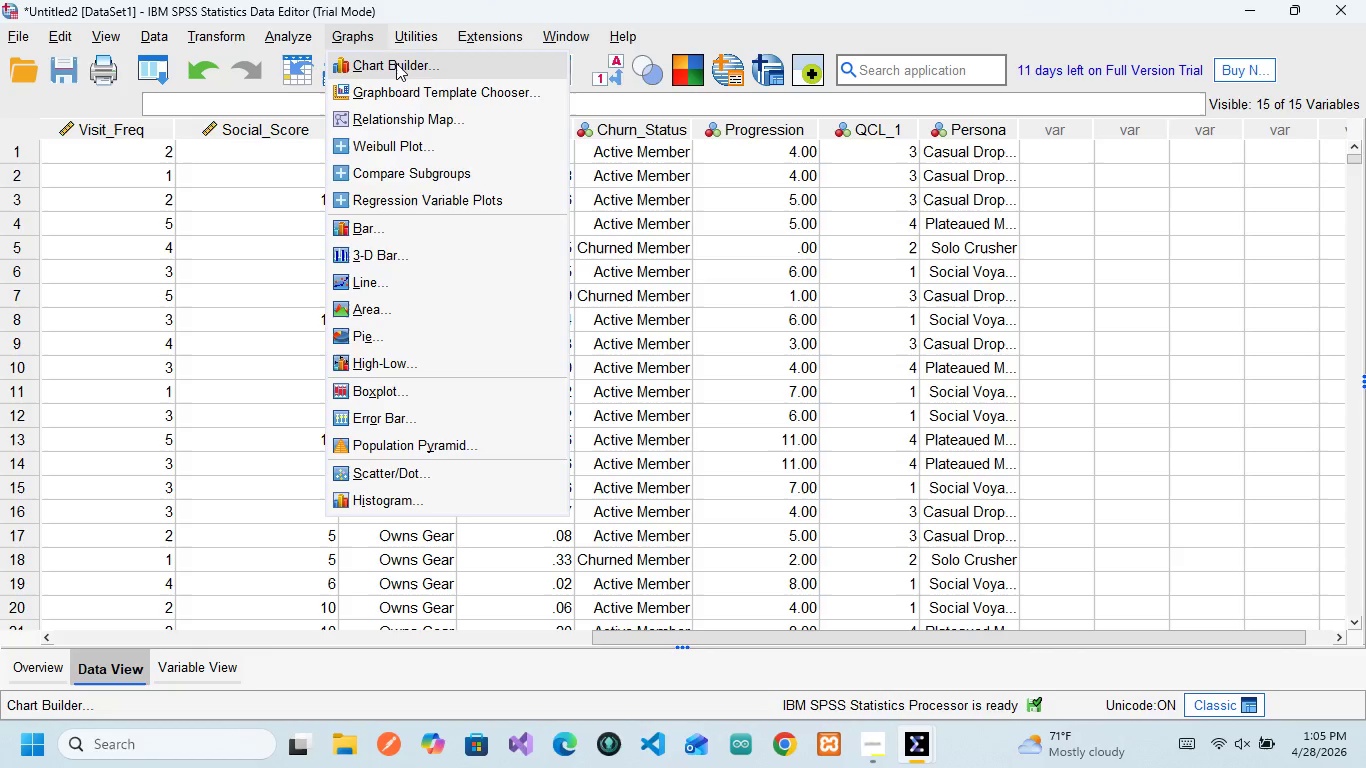 
left_click([396, 63])
 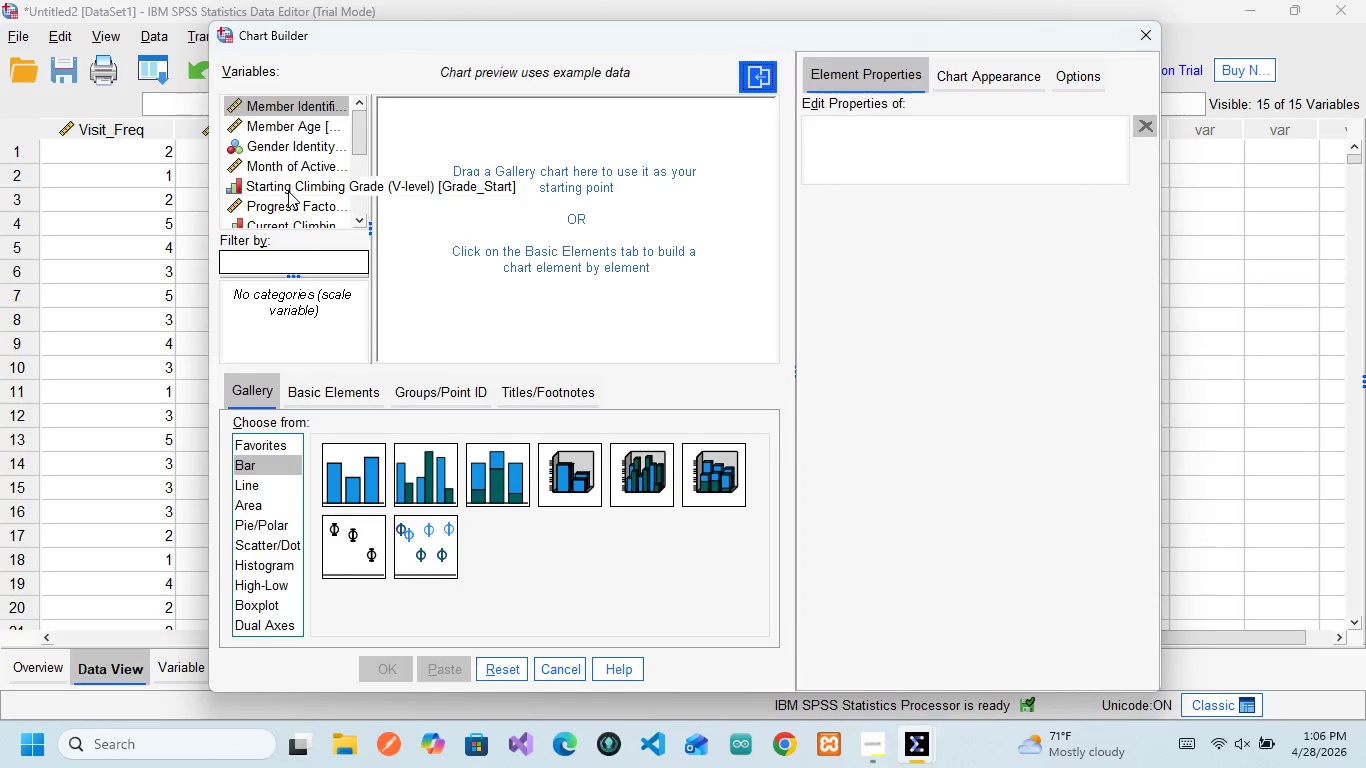 
scroll: coordinate [288, 191], scroll_direction: down, amount: 2.0
 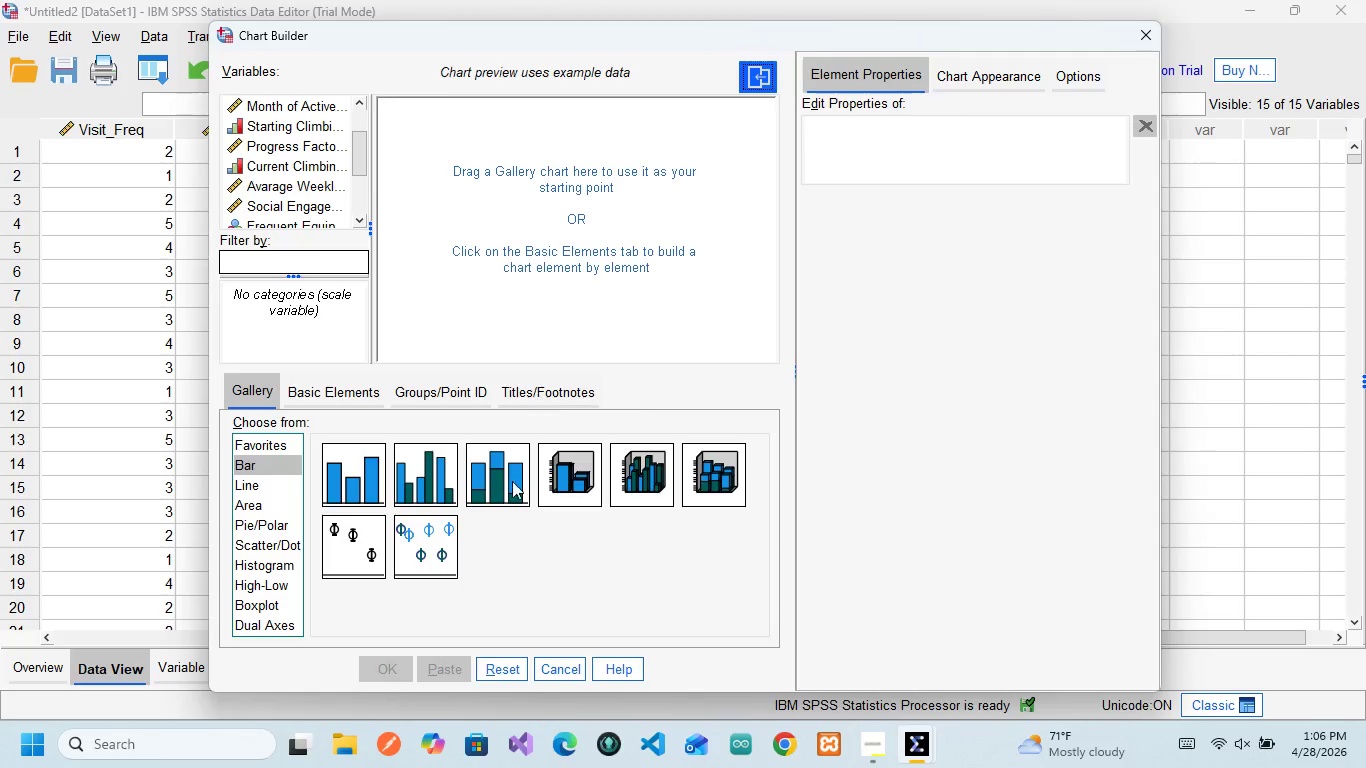 
wait(32.22)
 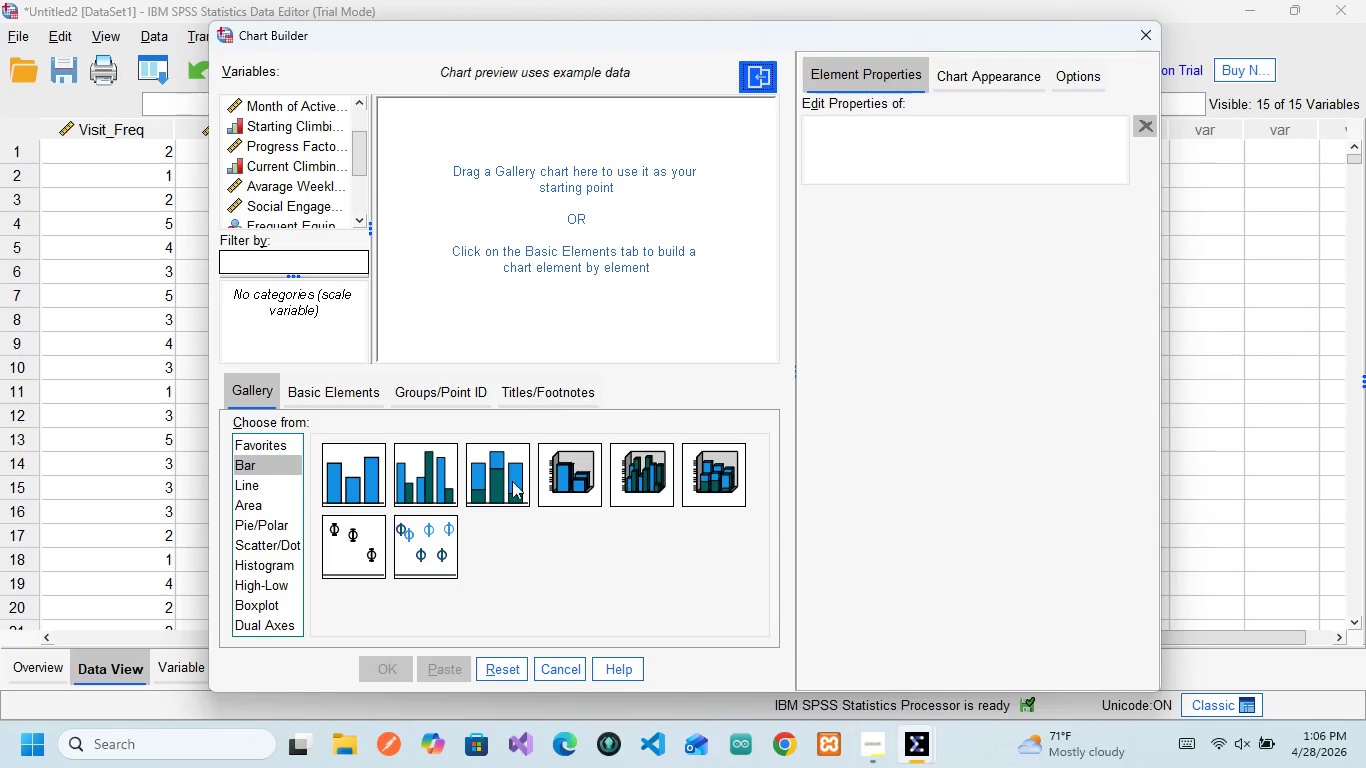 
mouse_move([477, 442])
 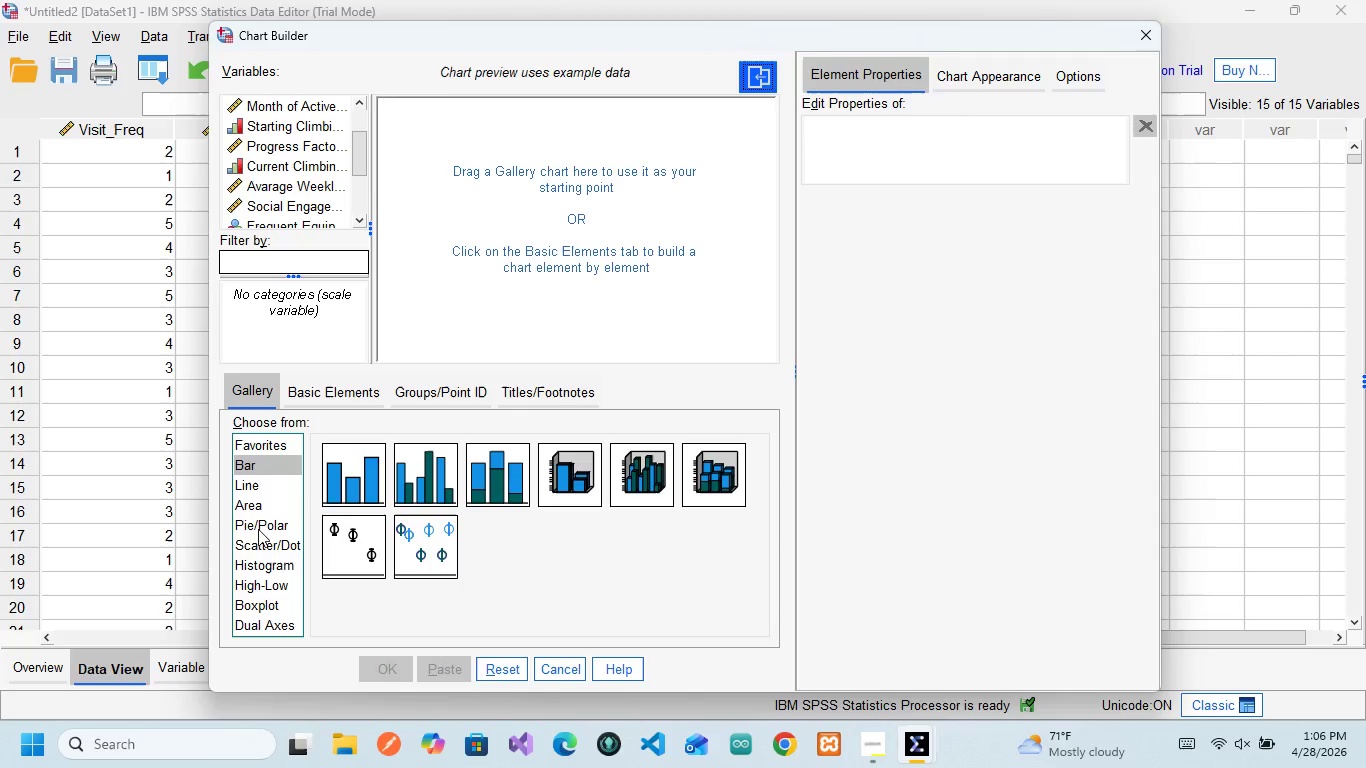 
left_click([264, 544])
 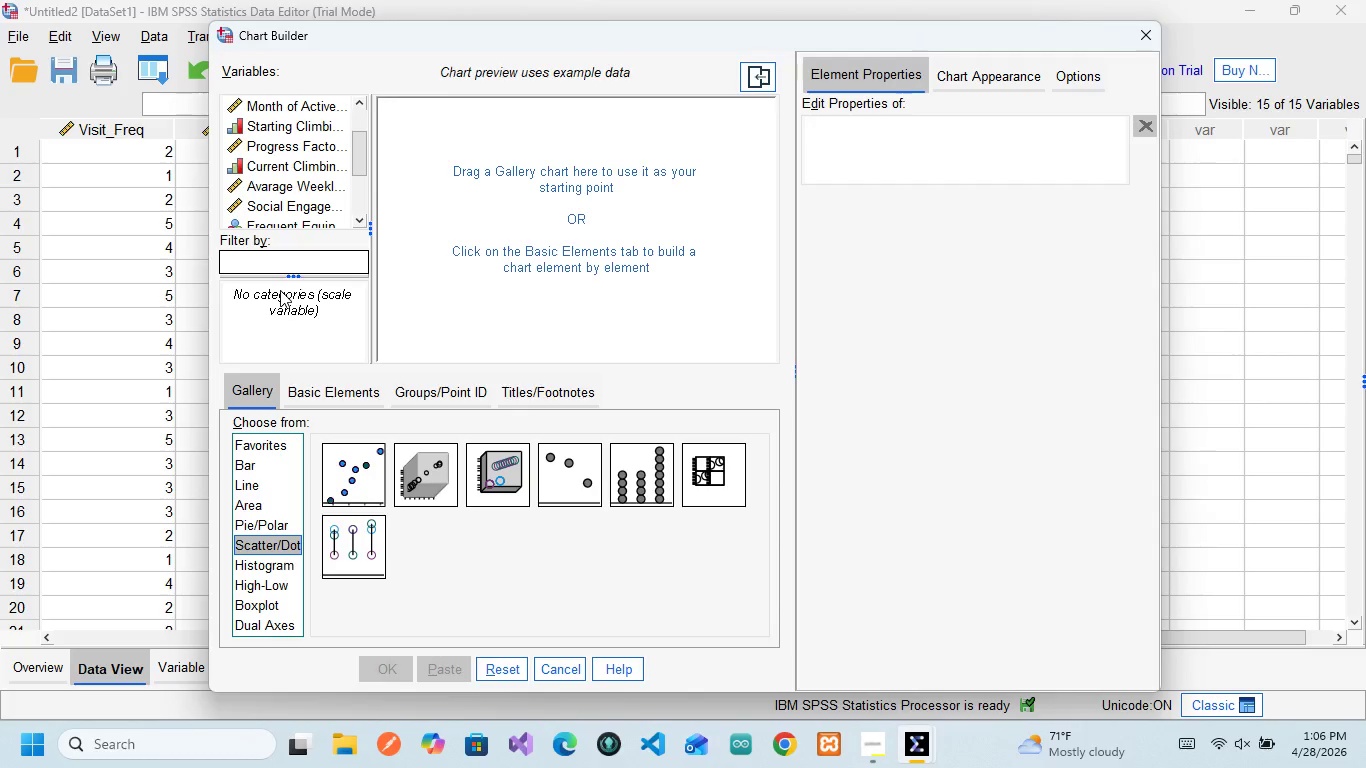 
scroll: coordinate [291, 143], scroll_direction: up, amount: 1.0
 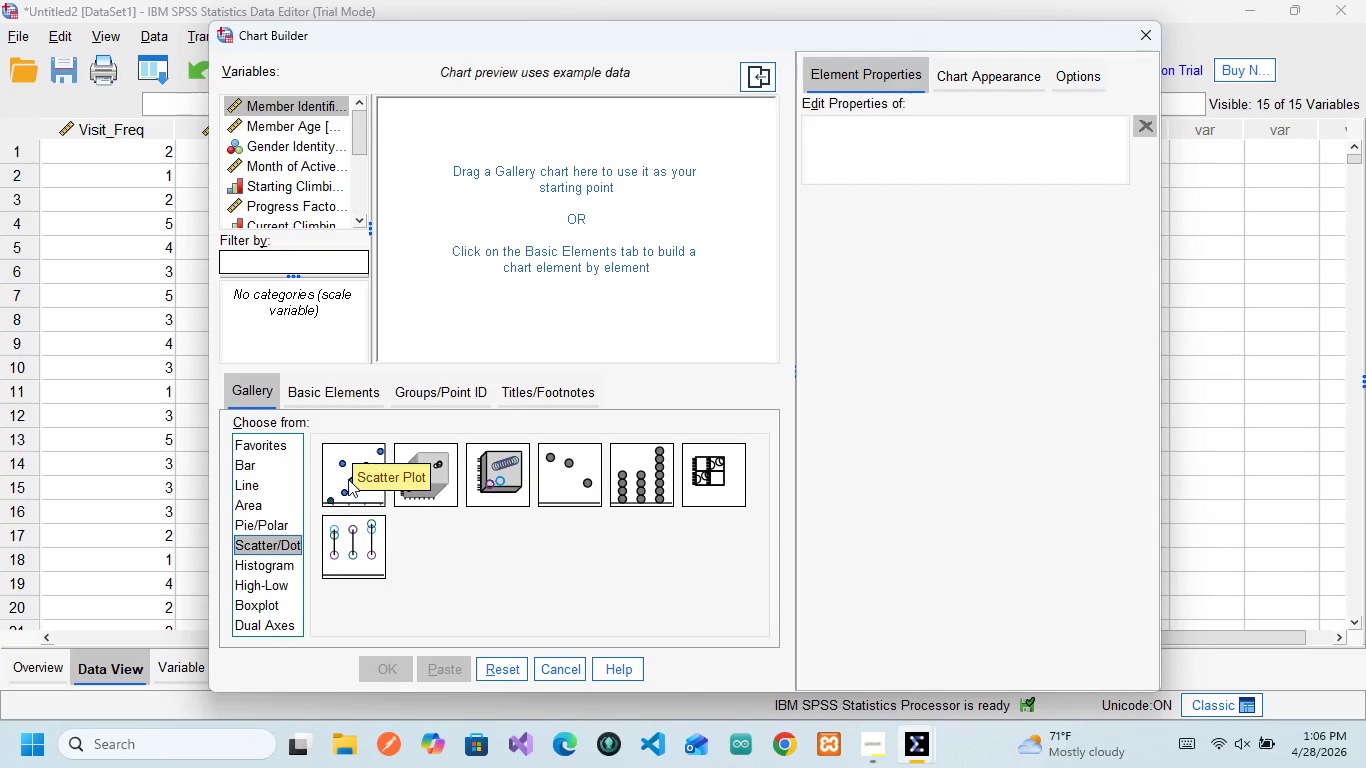 
left_click_drag(start_coordinate=[348, 479], to_coordinate=[501, 221])
 